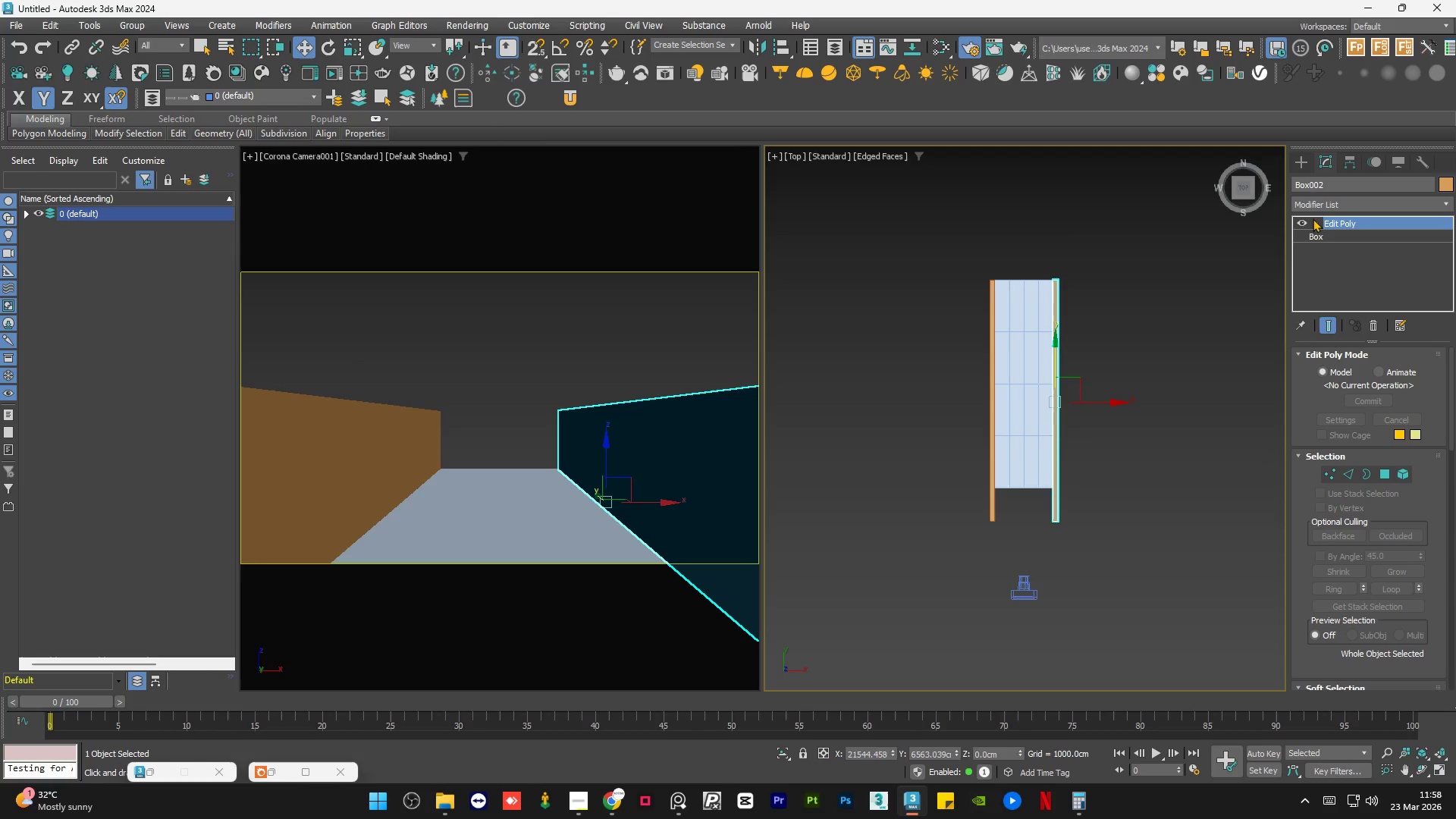 
double_click([1223, 313])
 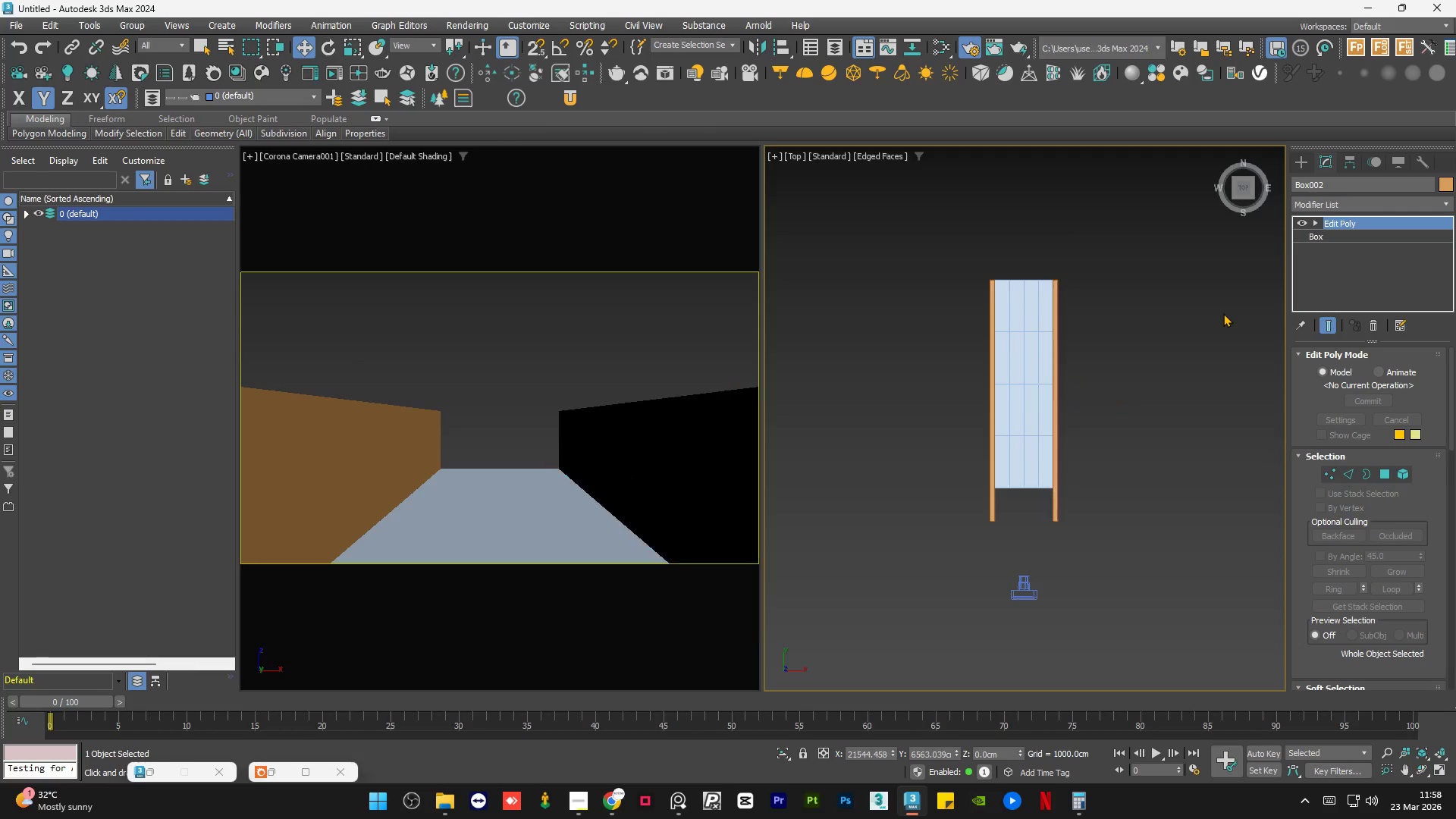 
triple_click([1223, 313])
 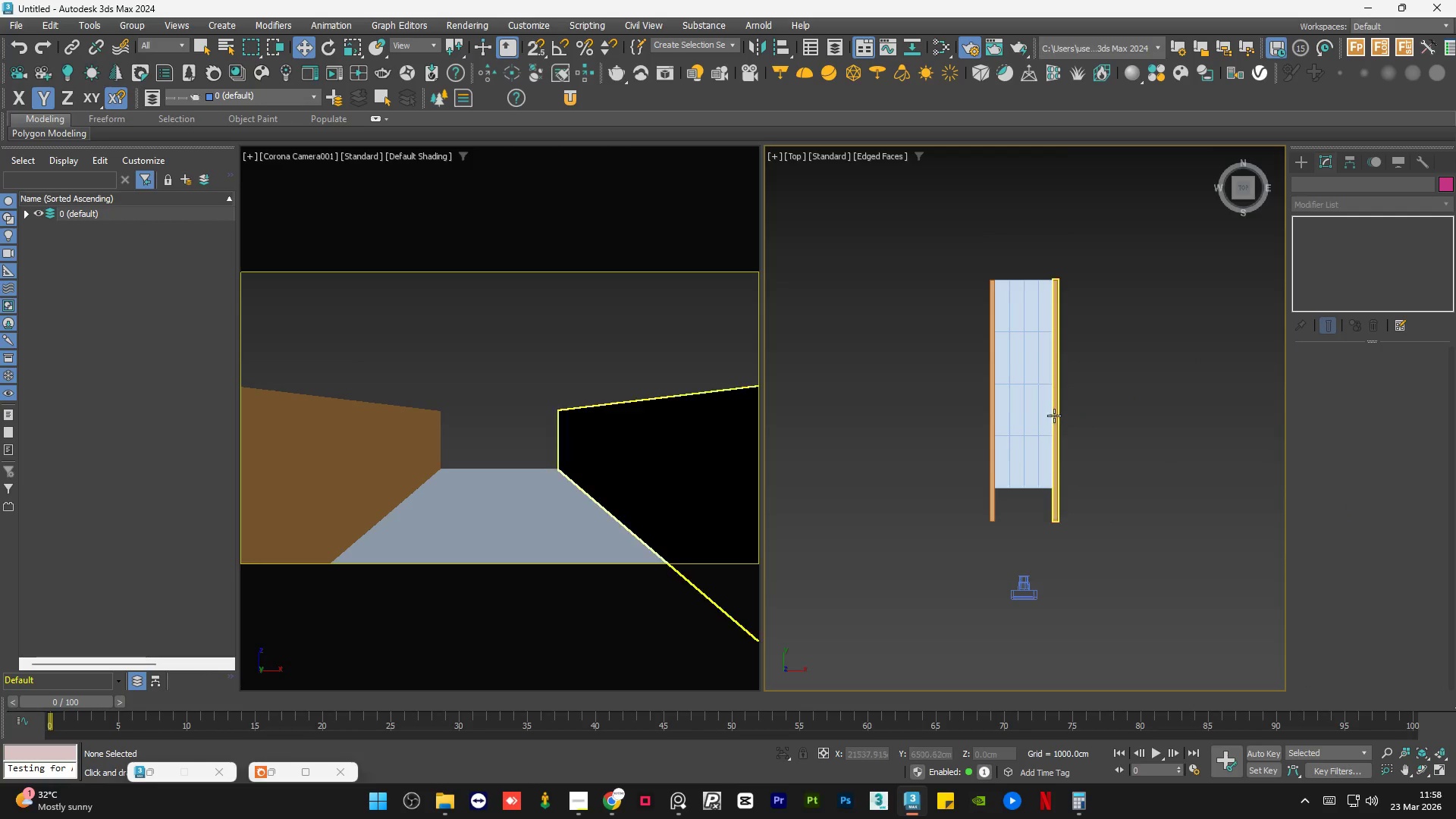 
scroll: coordinate [968, 493], scroll_direction: down, amount: 1.0
 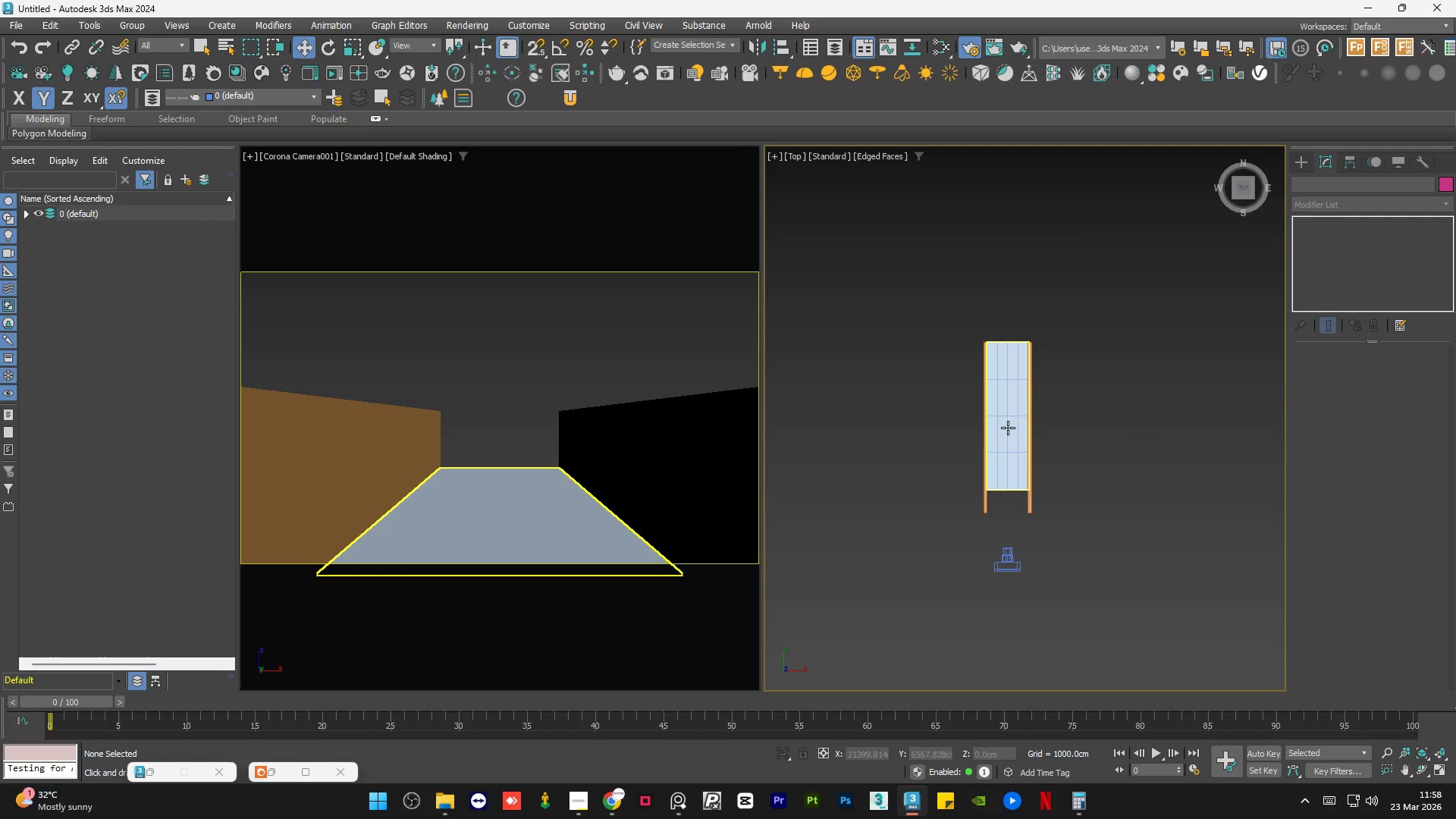 
left_click([1006, 425])
 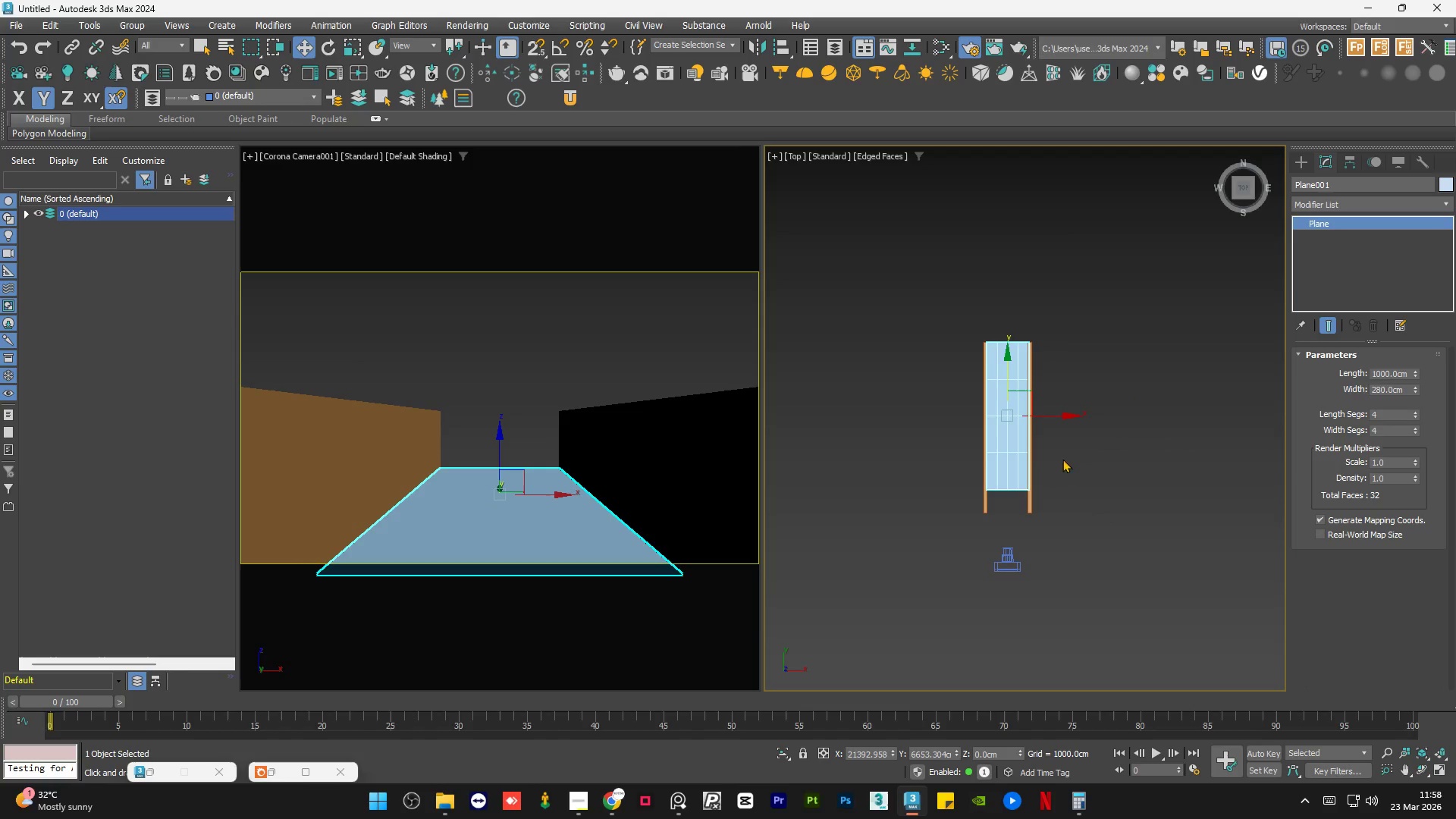 
left_click([1092, 450])
 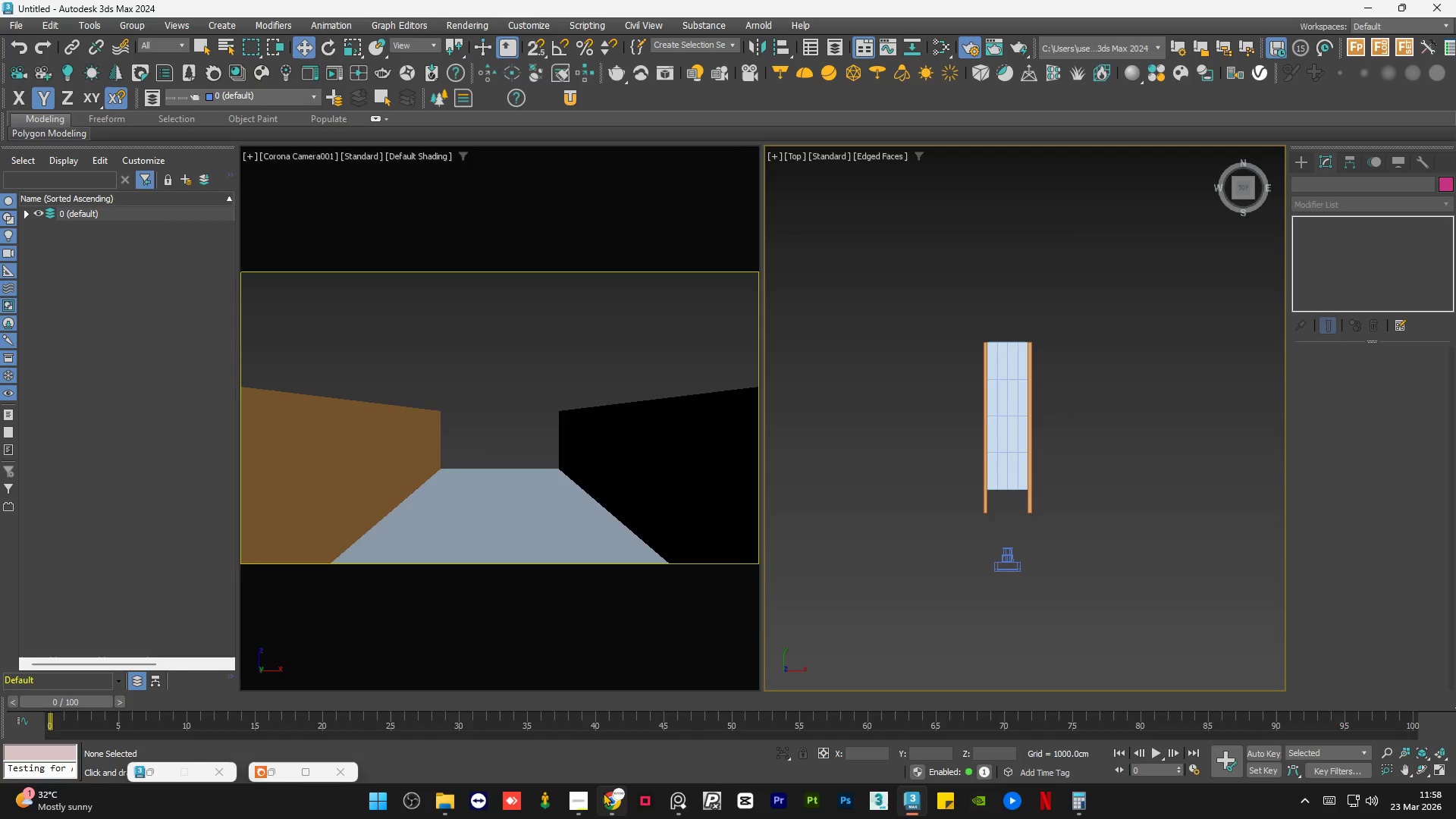 
left_click([608, 798])
 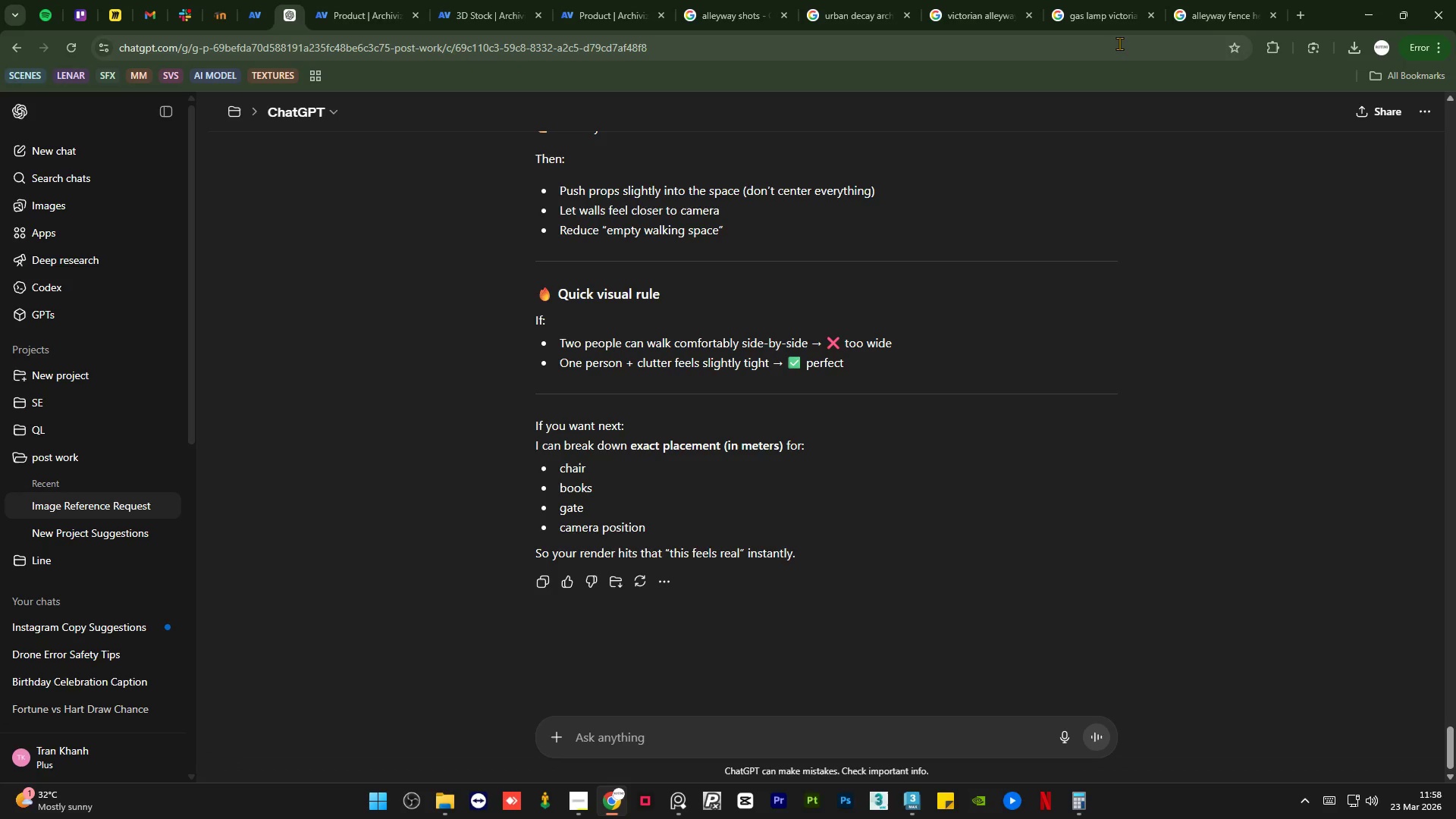 
left_click([1228, 4])
 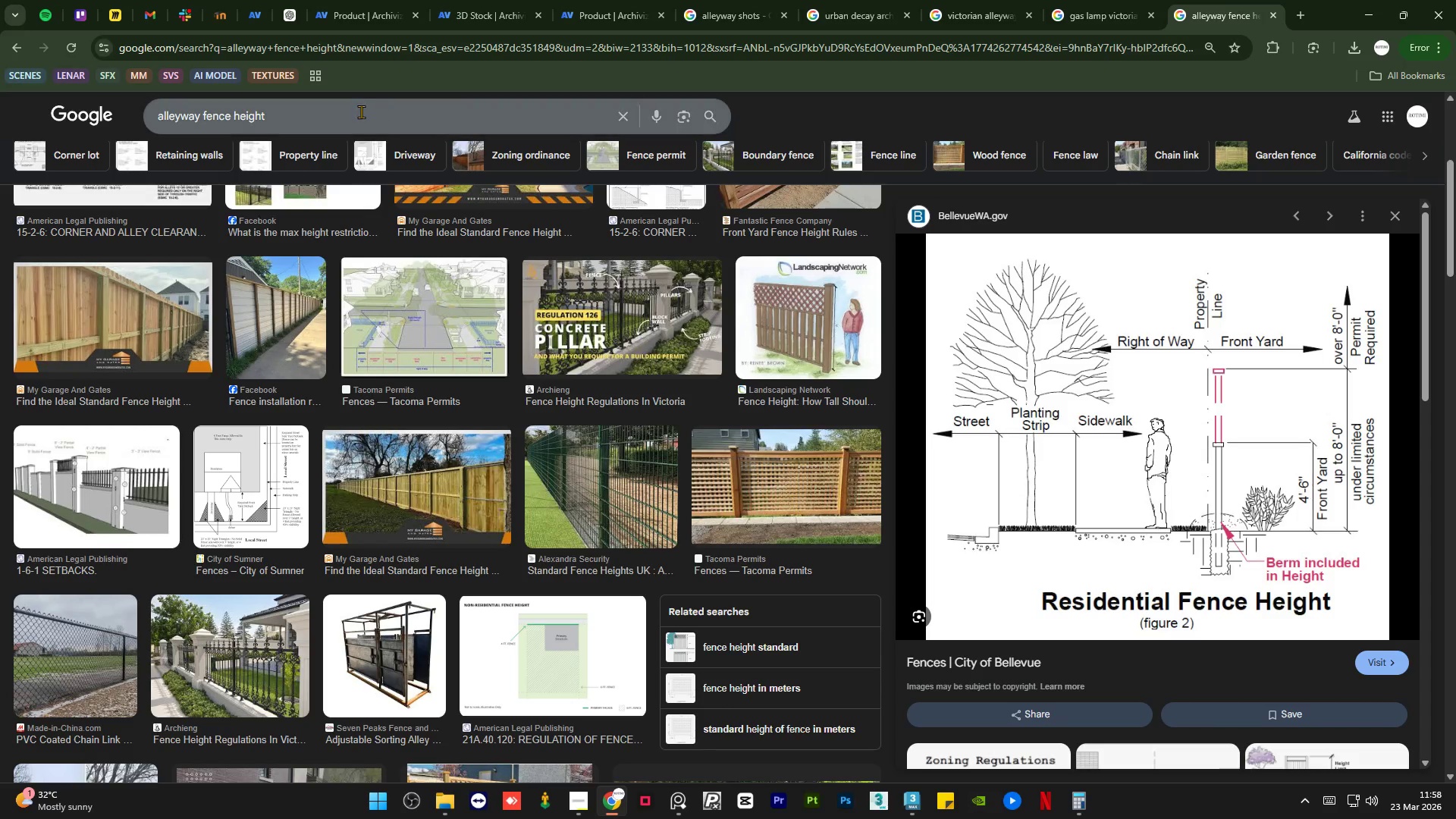 
double_click([361, 111])
 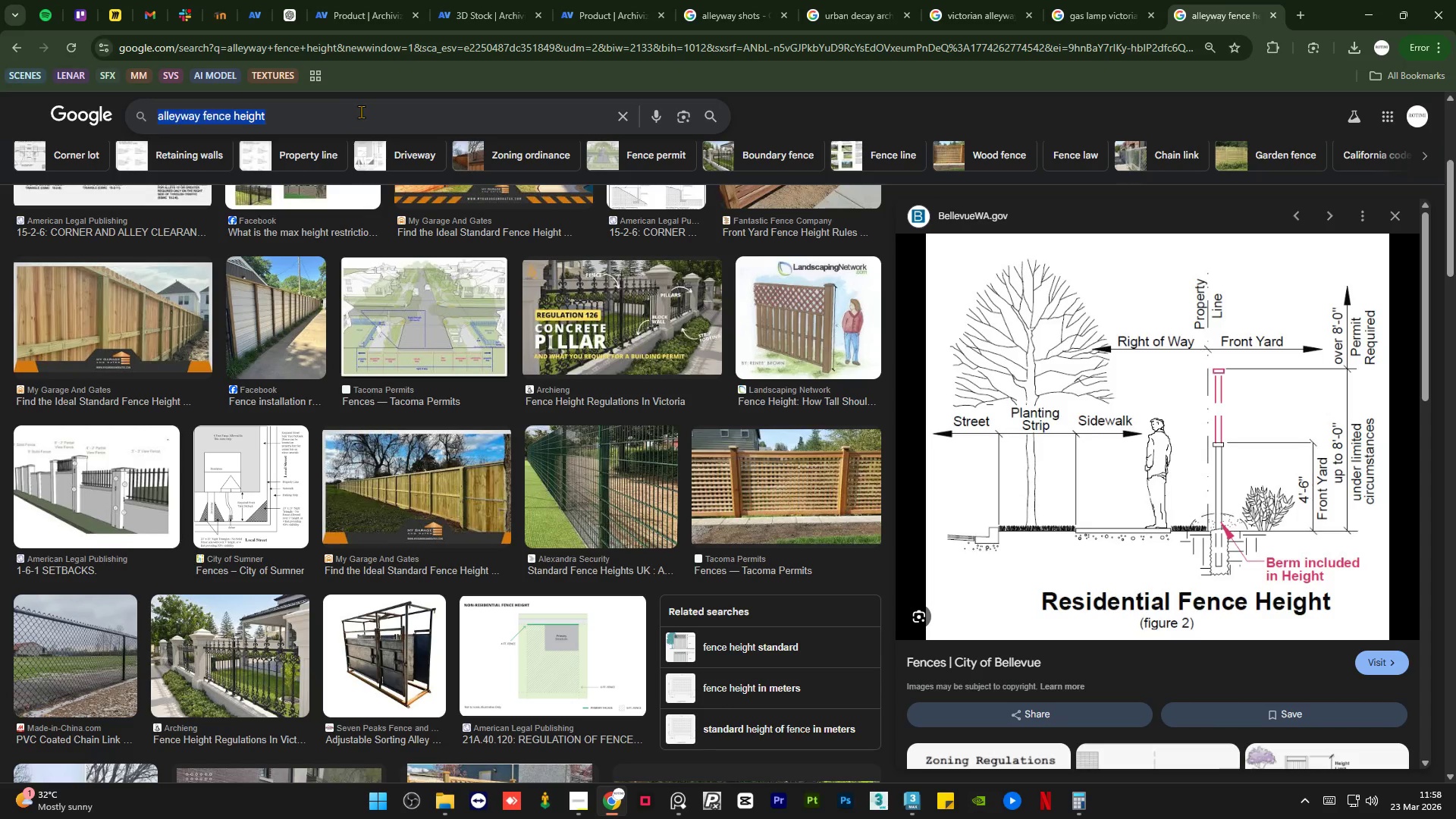 
triple_click([361, 111])
 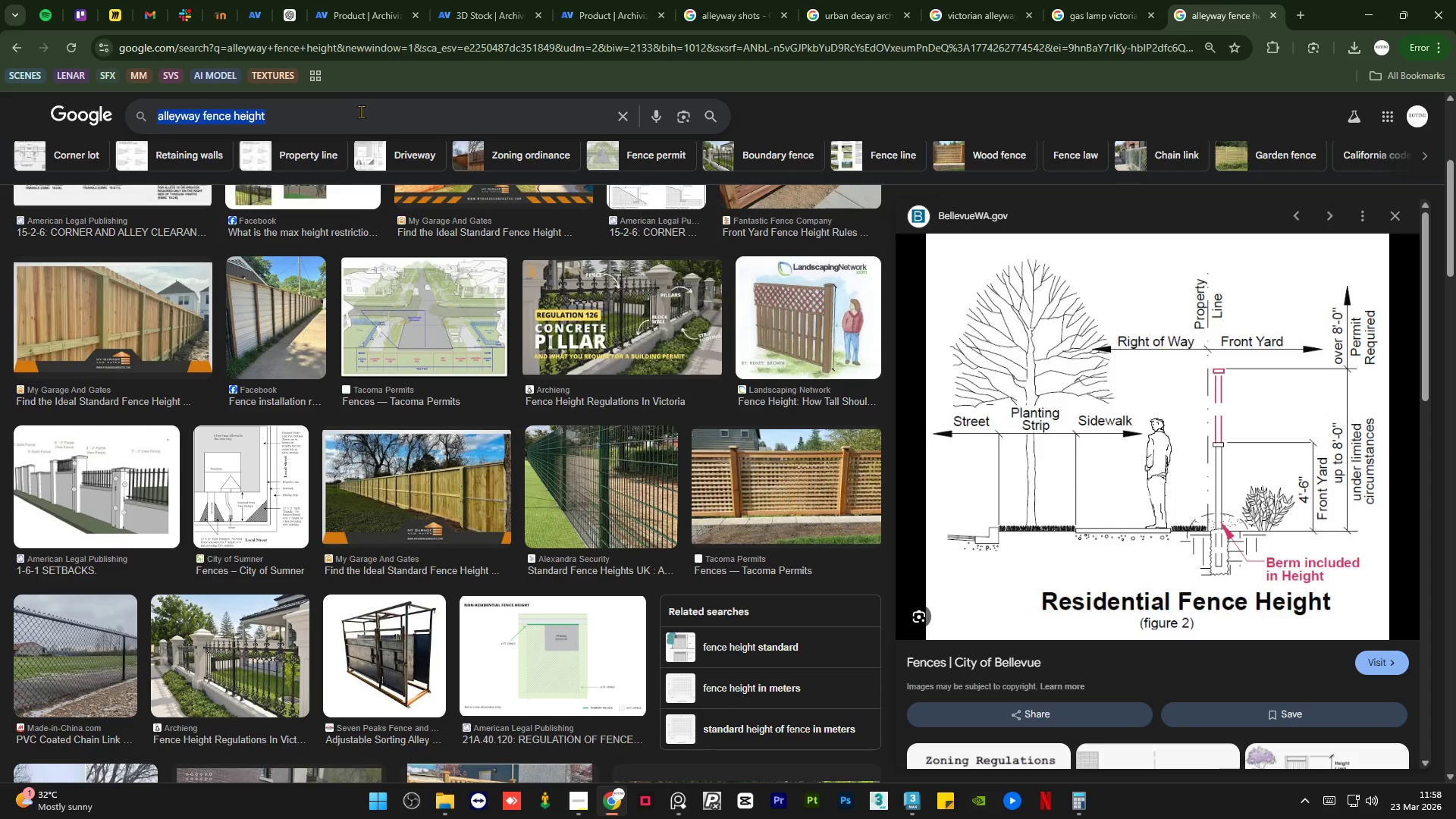 
type(small road width)
 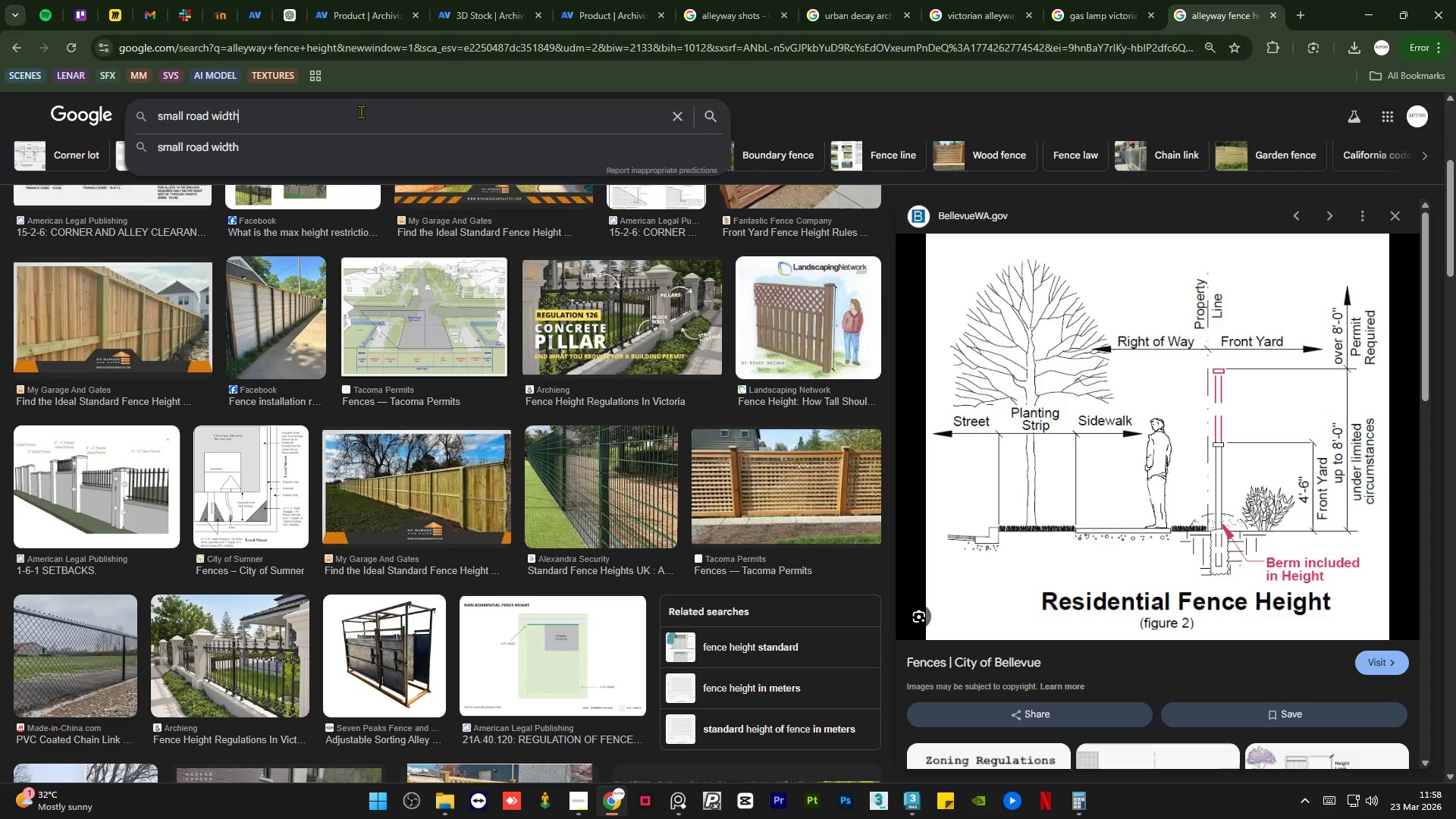 
key(Enter)
 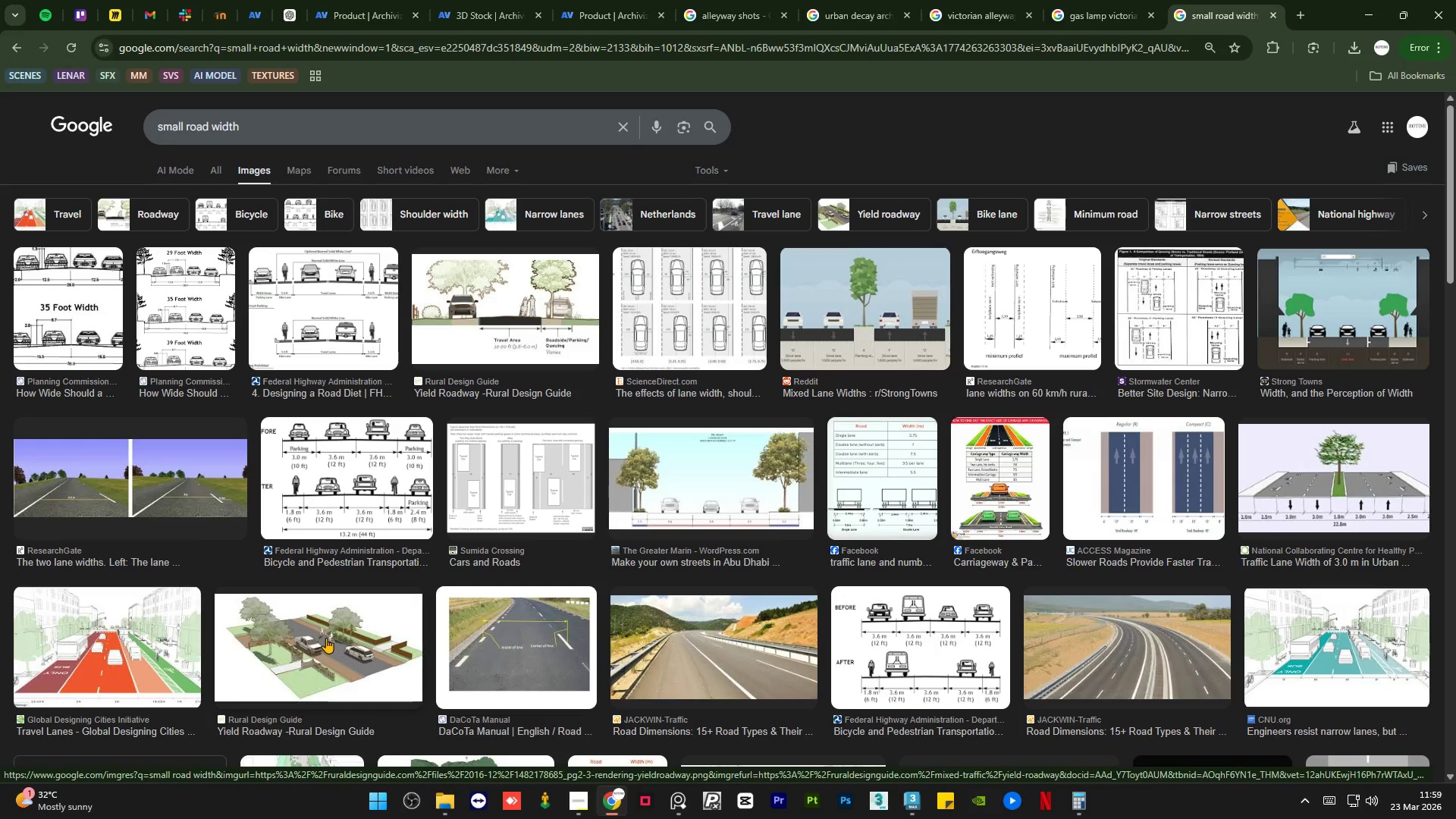 
wait(14.42)
 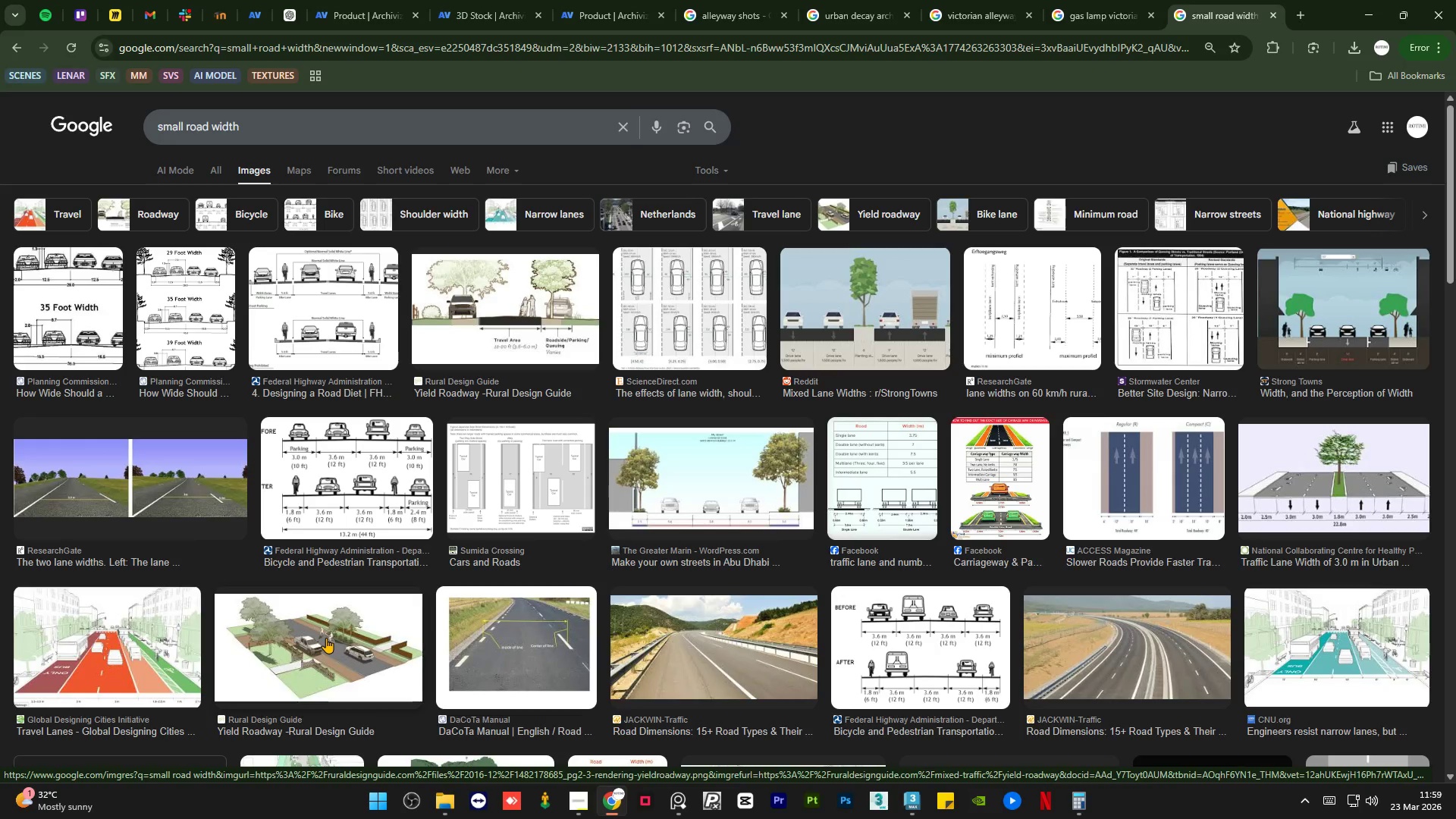 
left_click([1348, 506])
 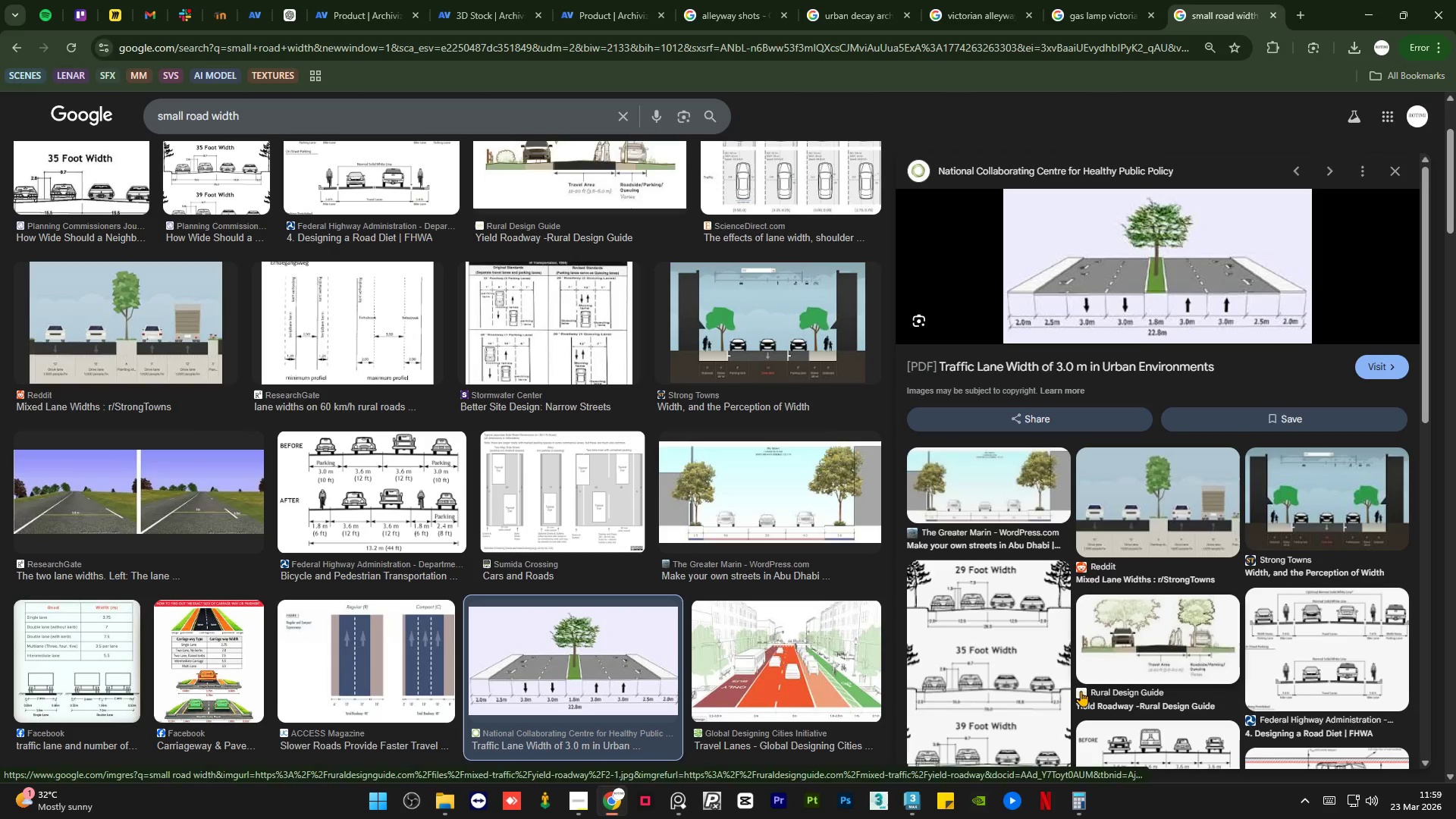 
left_click([918, 812])
 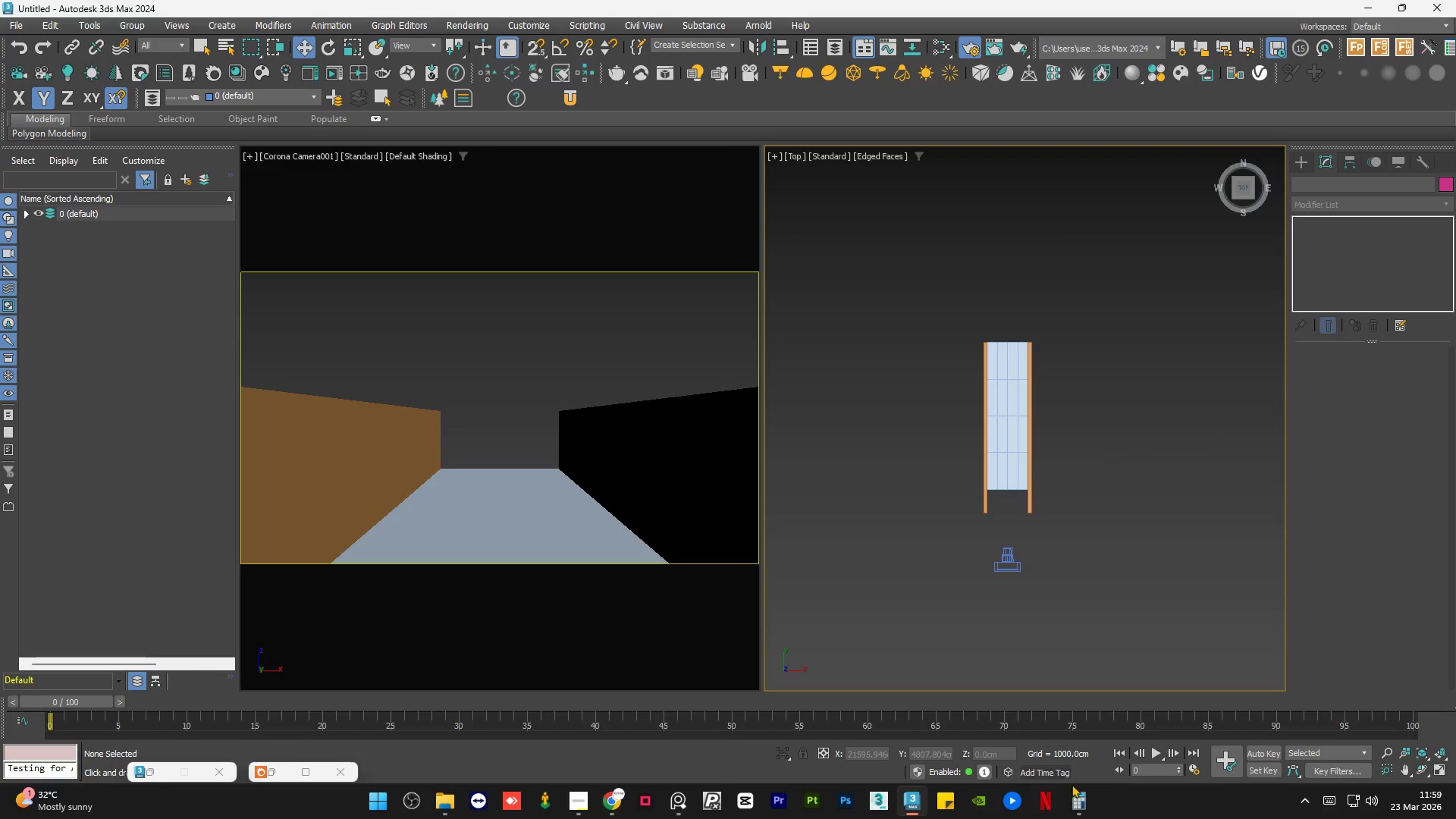 
left_click([1079, 810])
 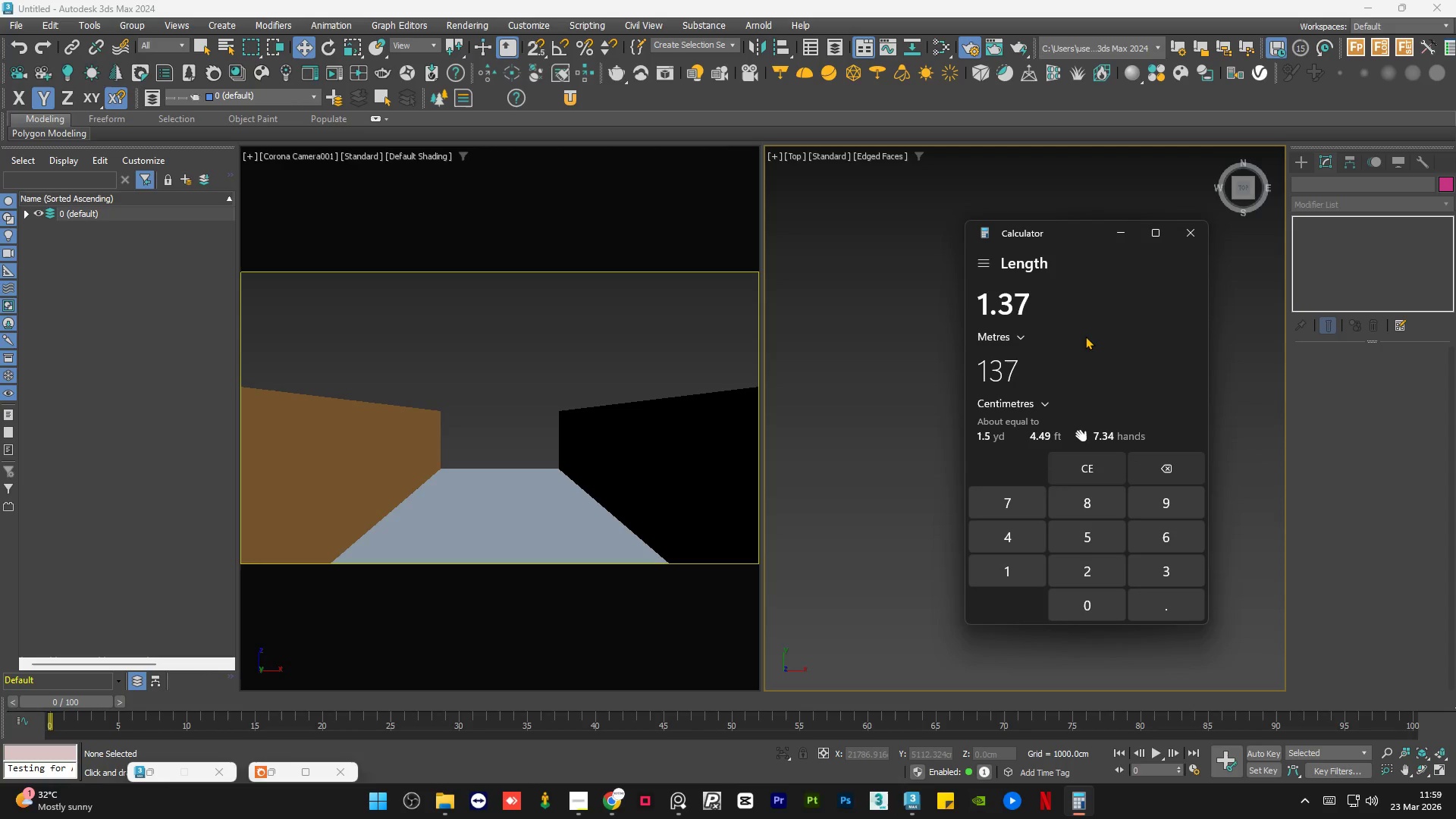 
double_click([1016, 309])
 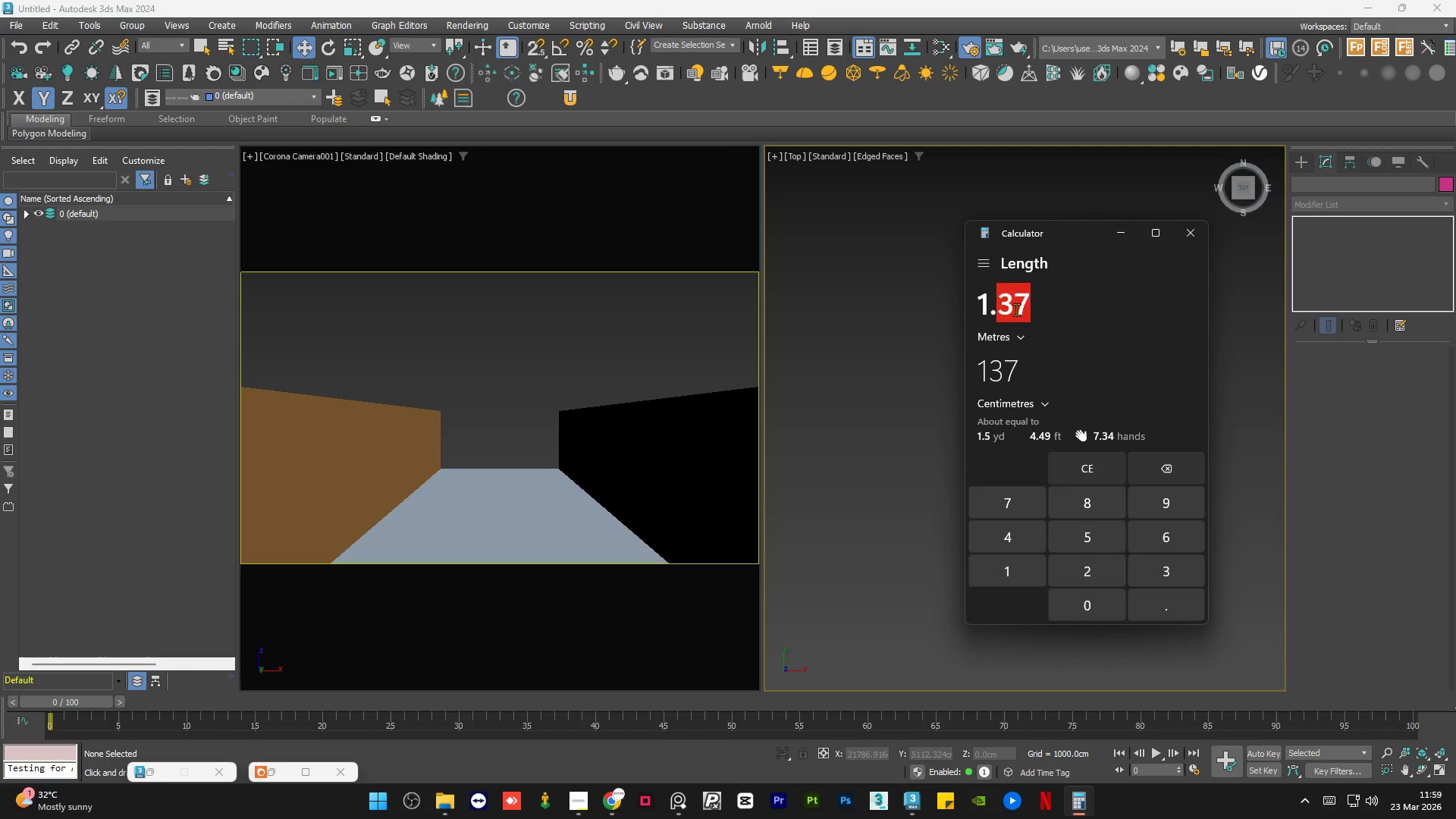 
key(Backspace)
 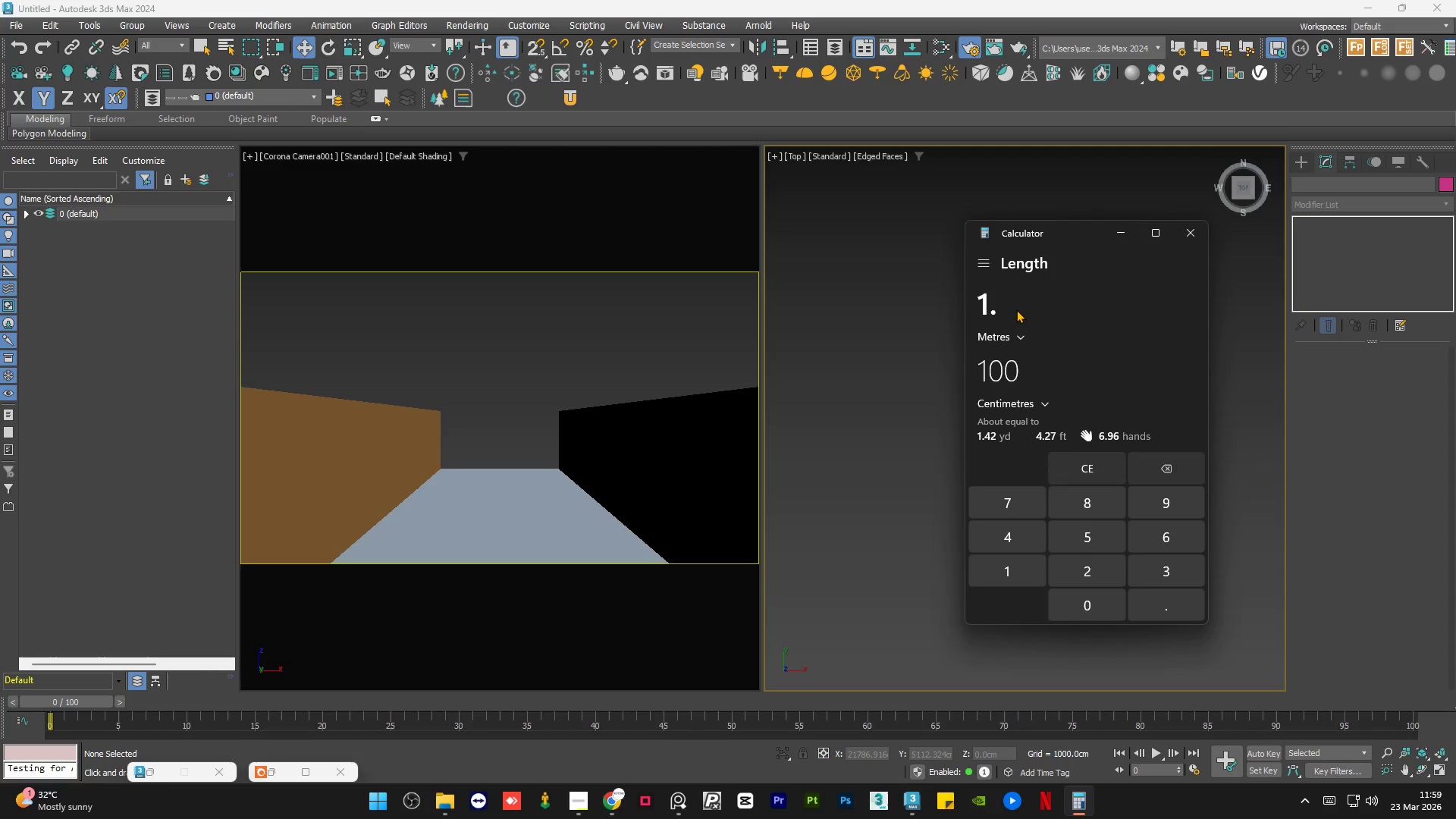 
key(Backspace)
 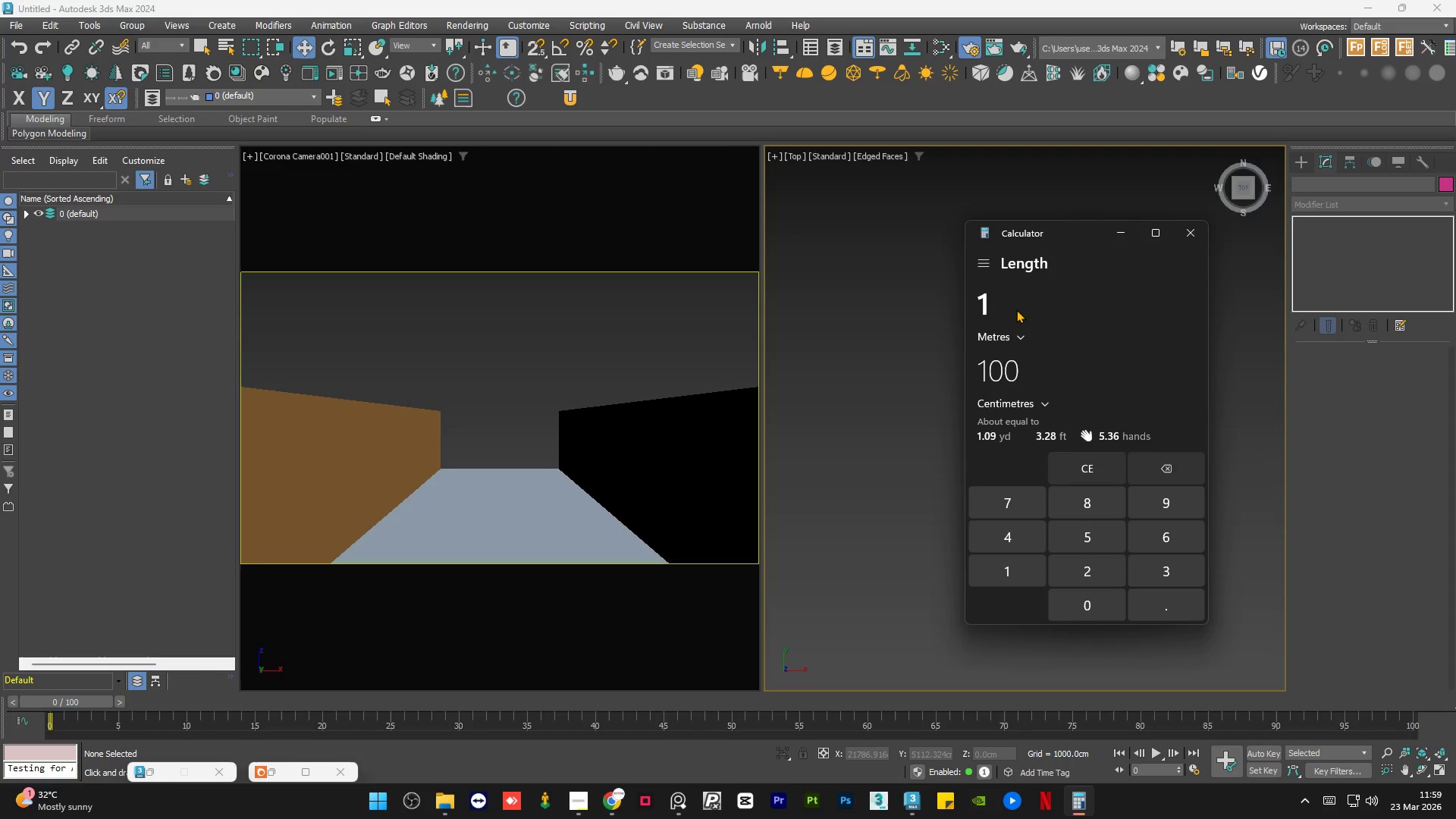 
key(Backspace)
 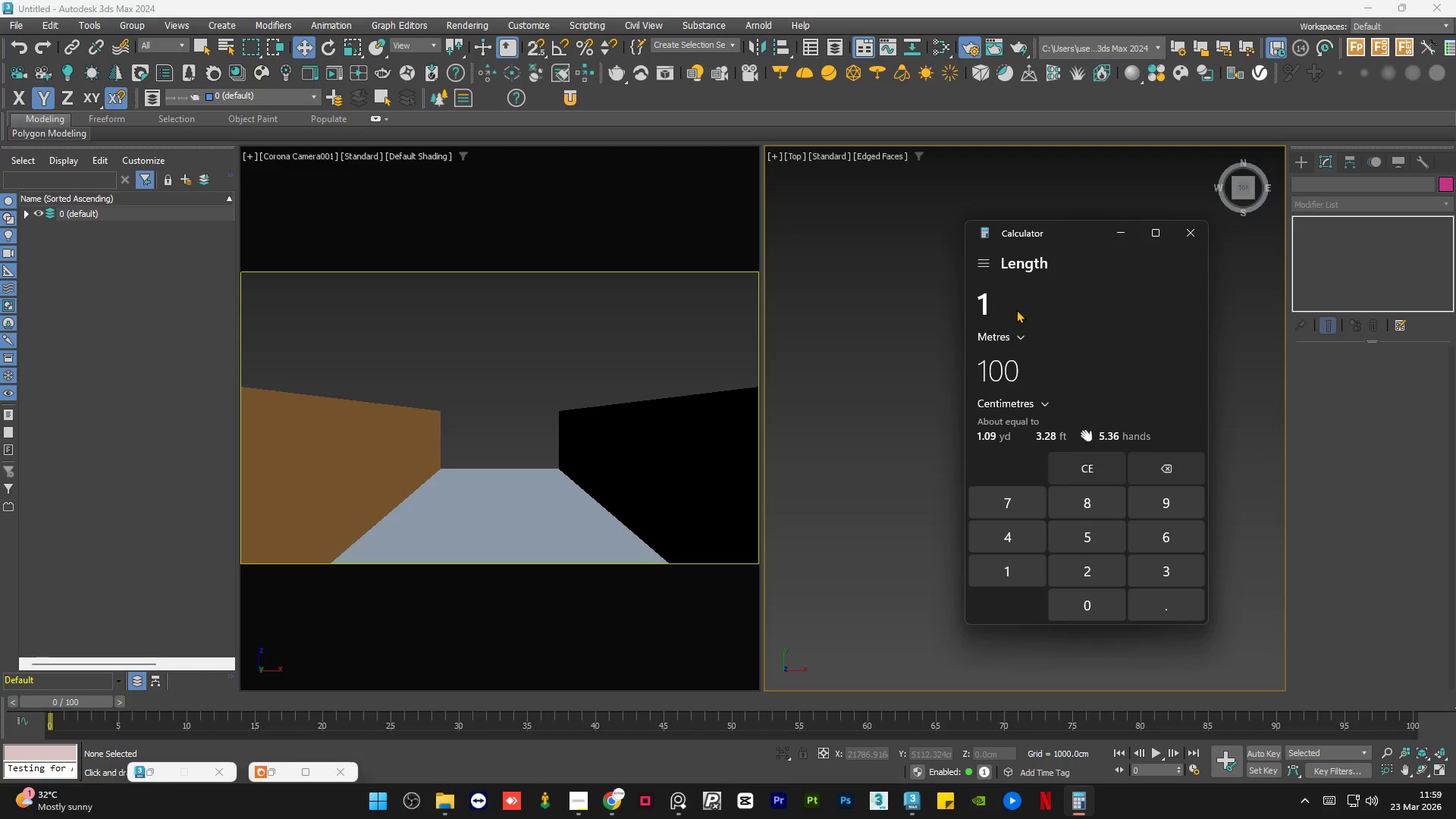 
key(Backspace)
 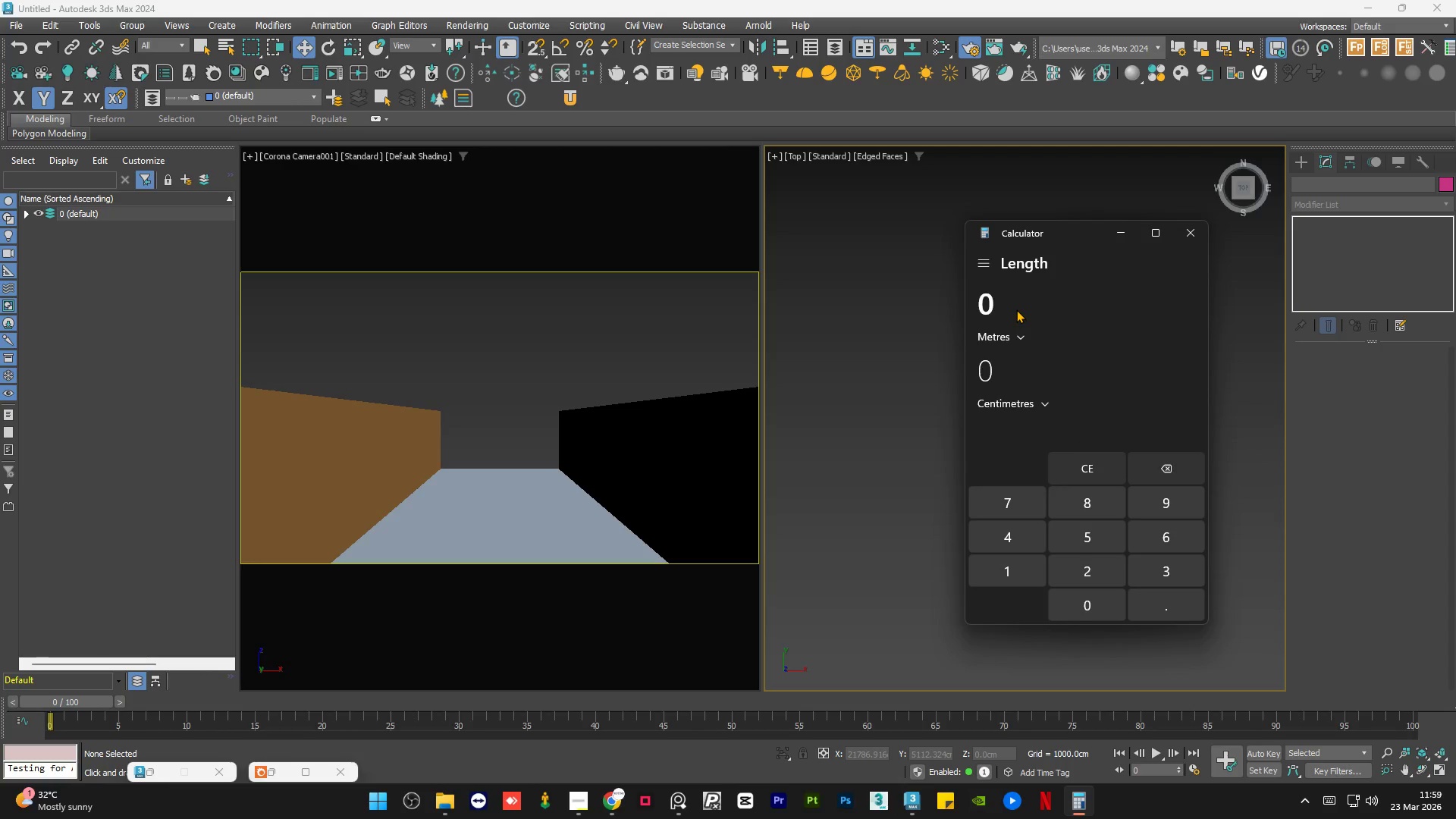 
key(Backspace)
 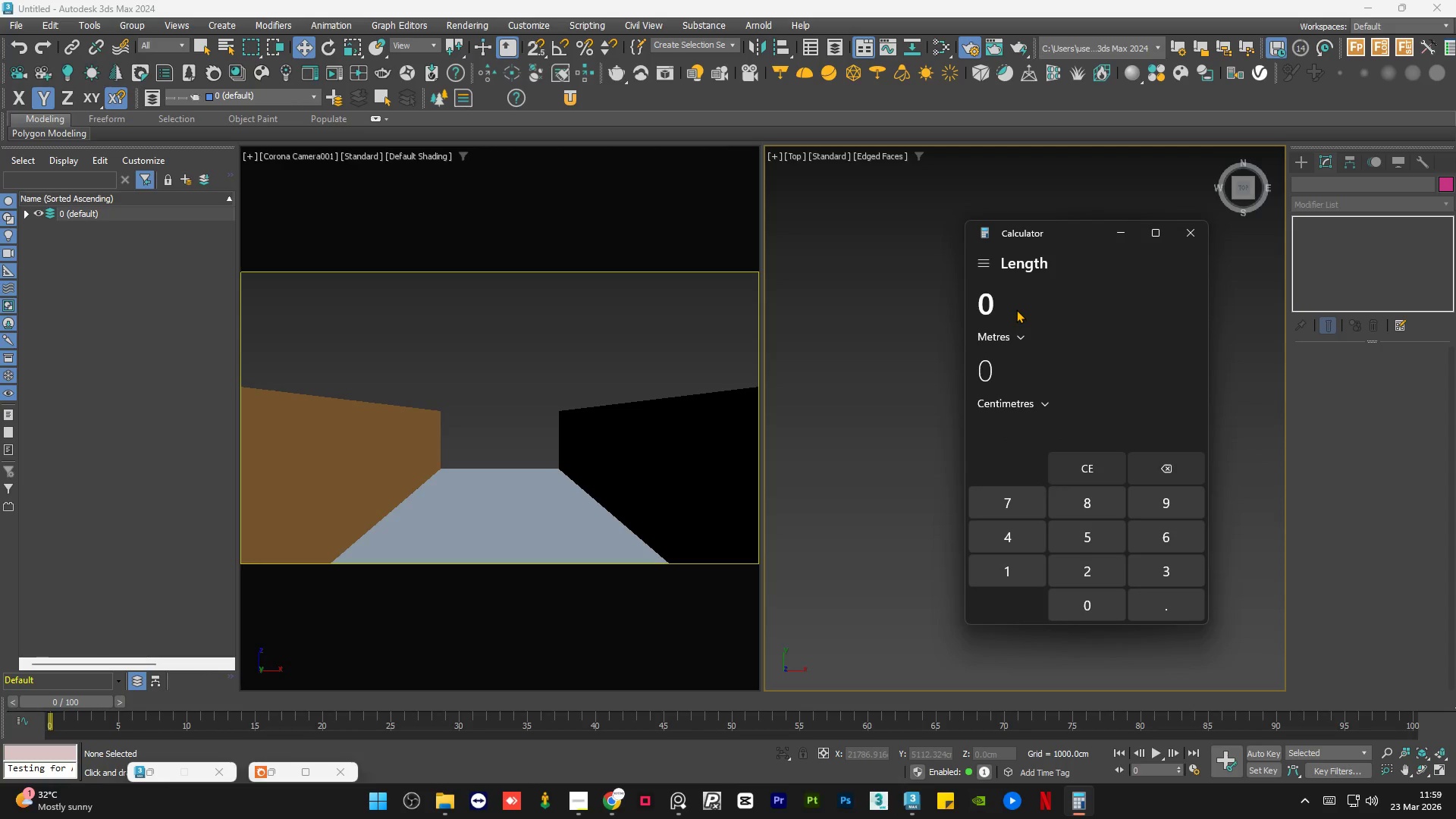 
key(Backspace)
 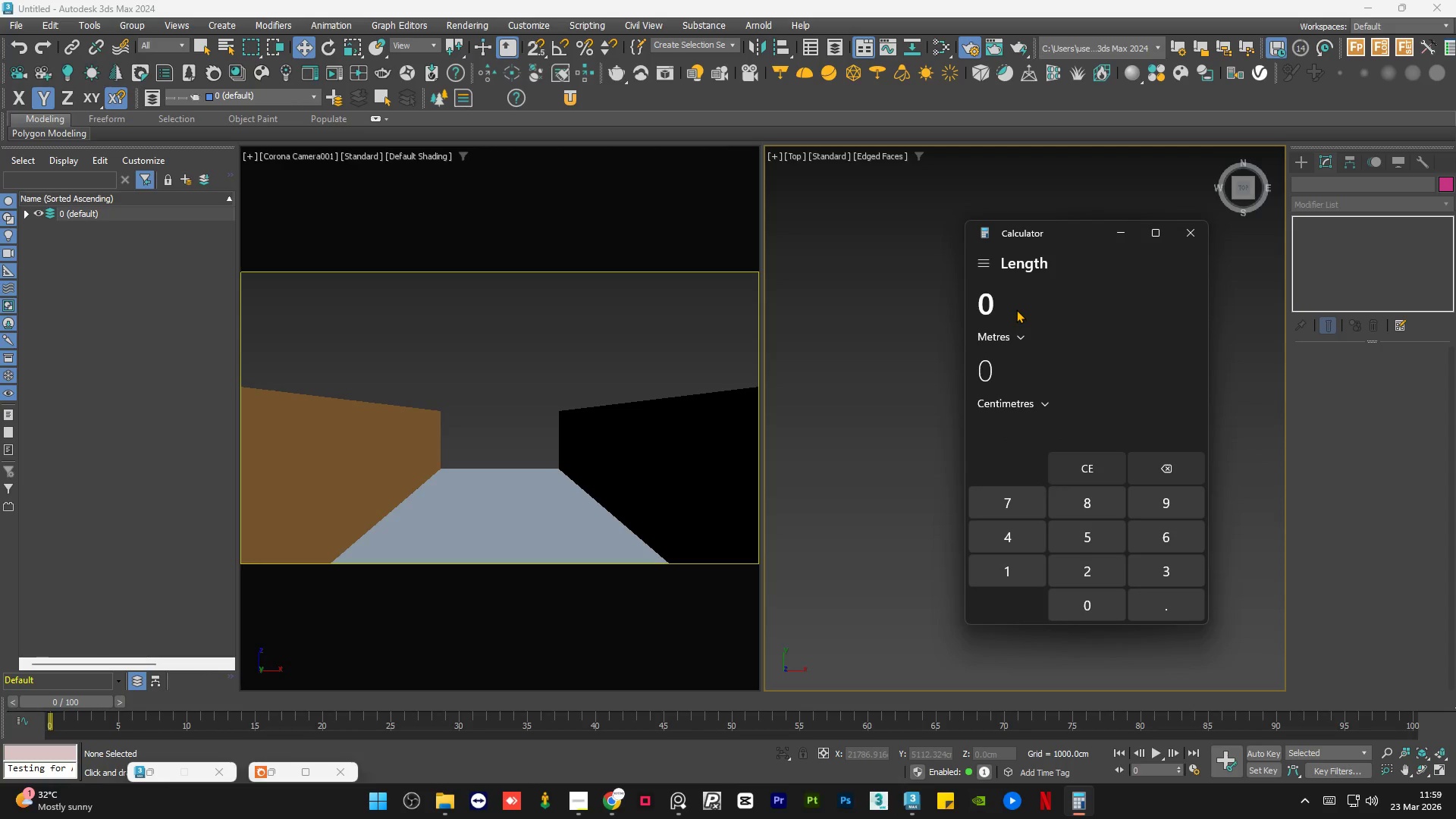 
key(Backspace)
 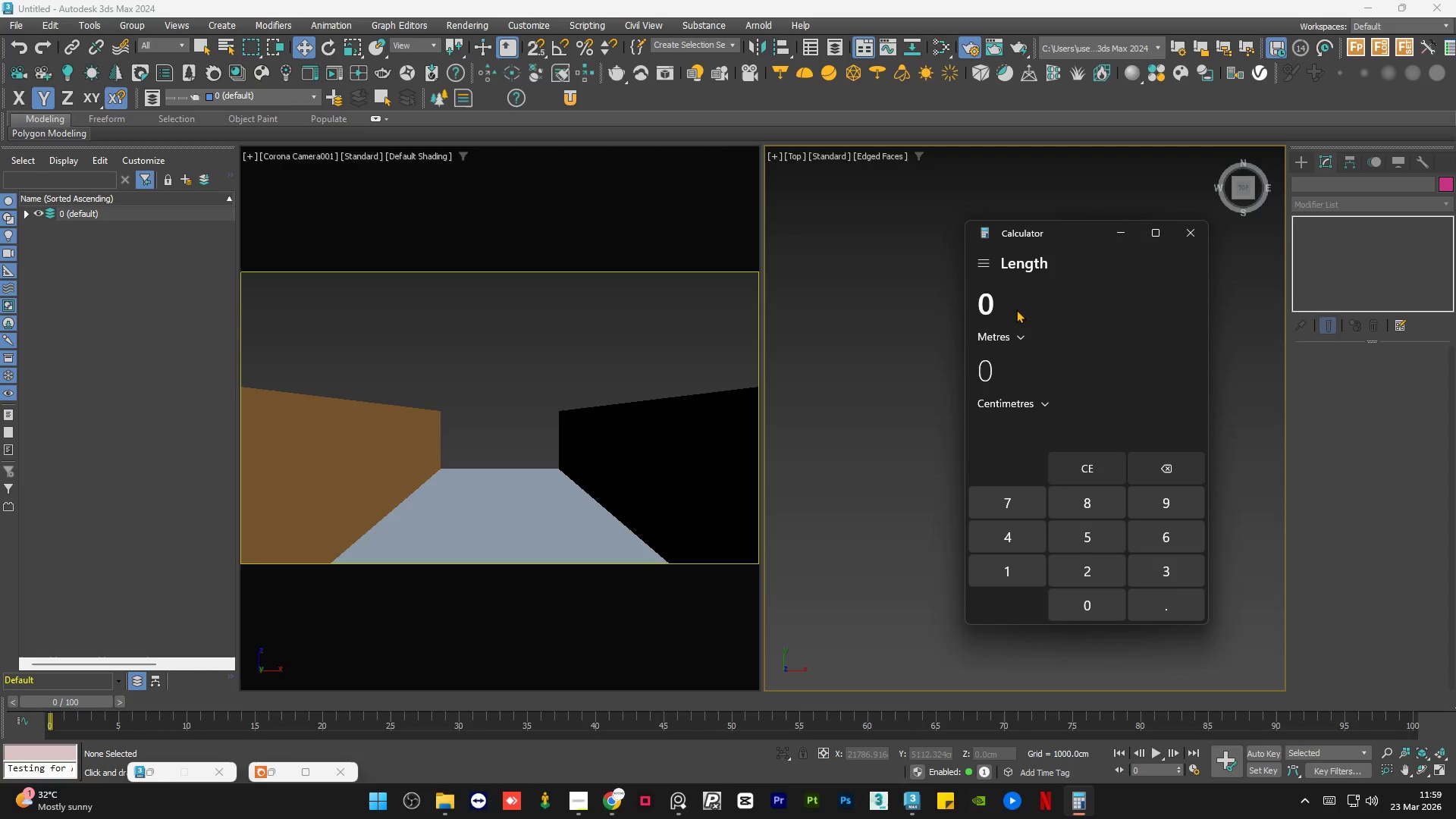 
key(Numpad3)
 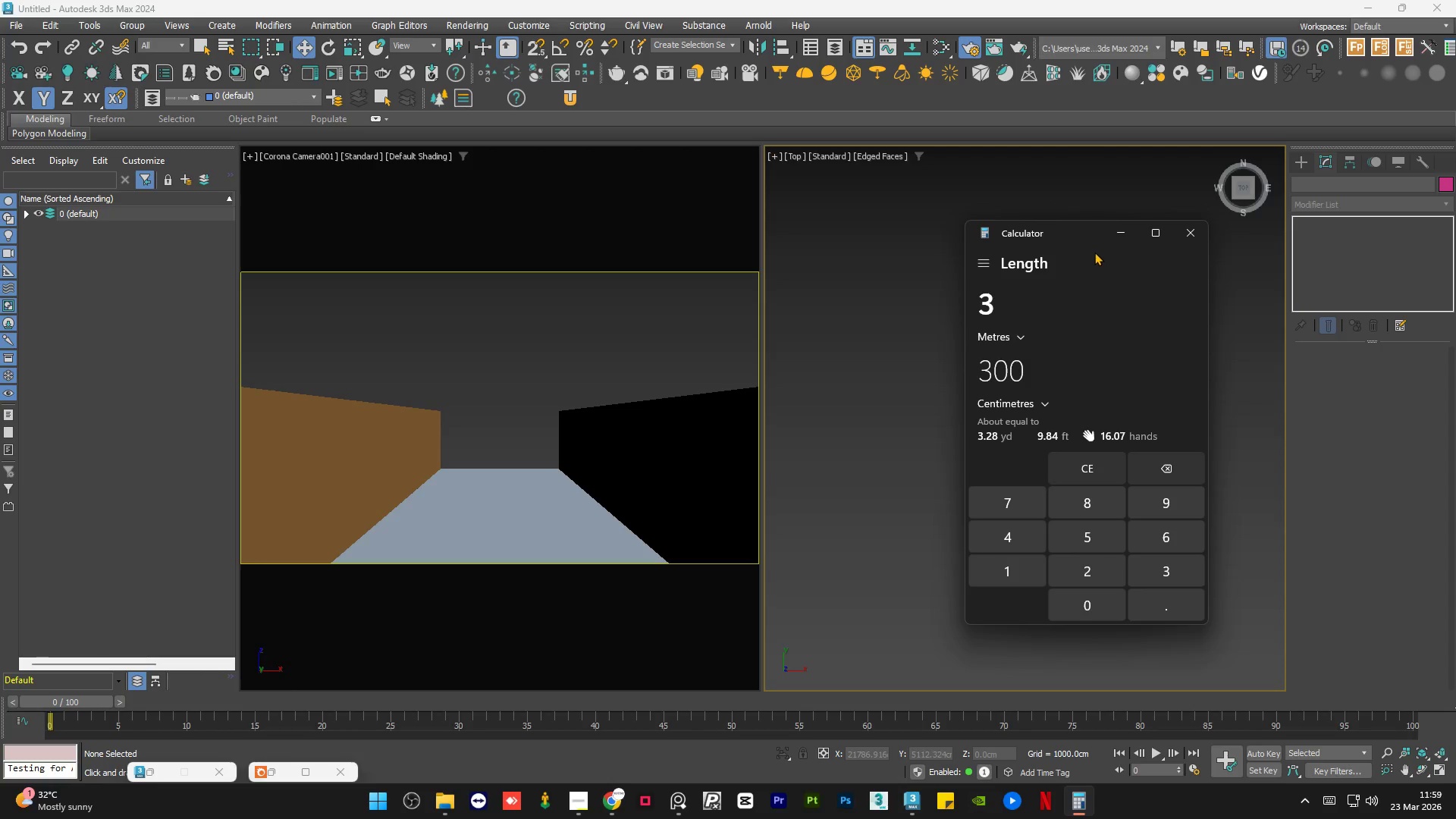 
left_click([1115, 234])
 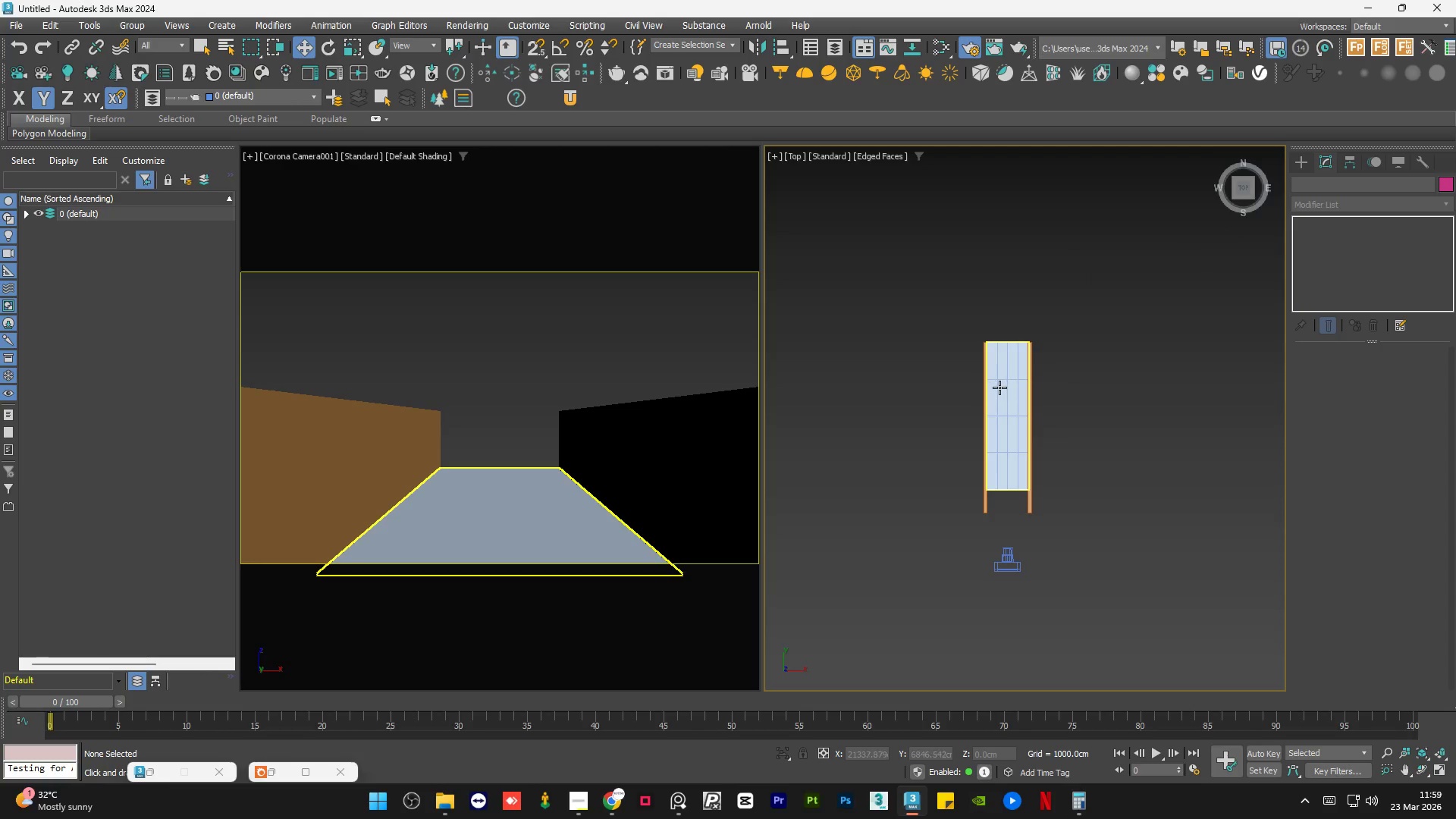 
left_click([999, 388])
 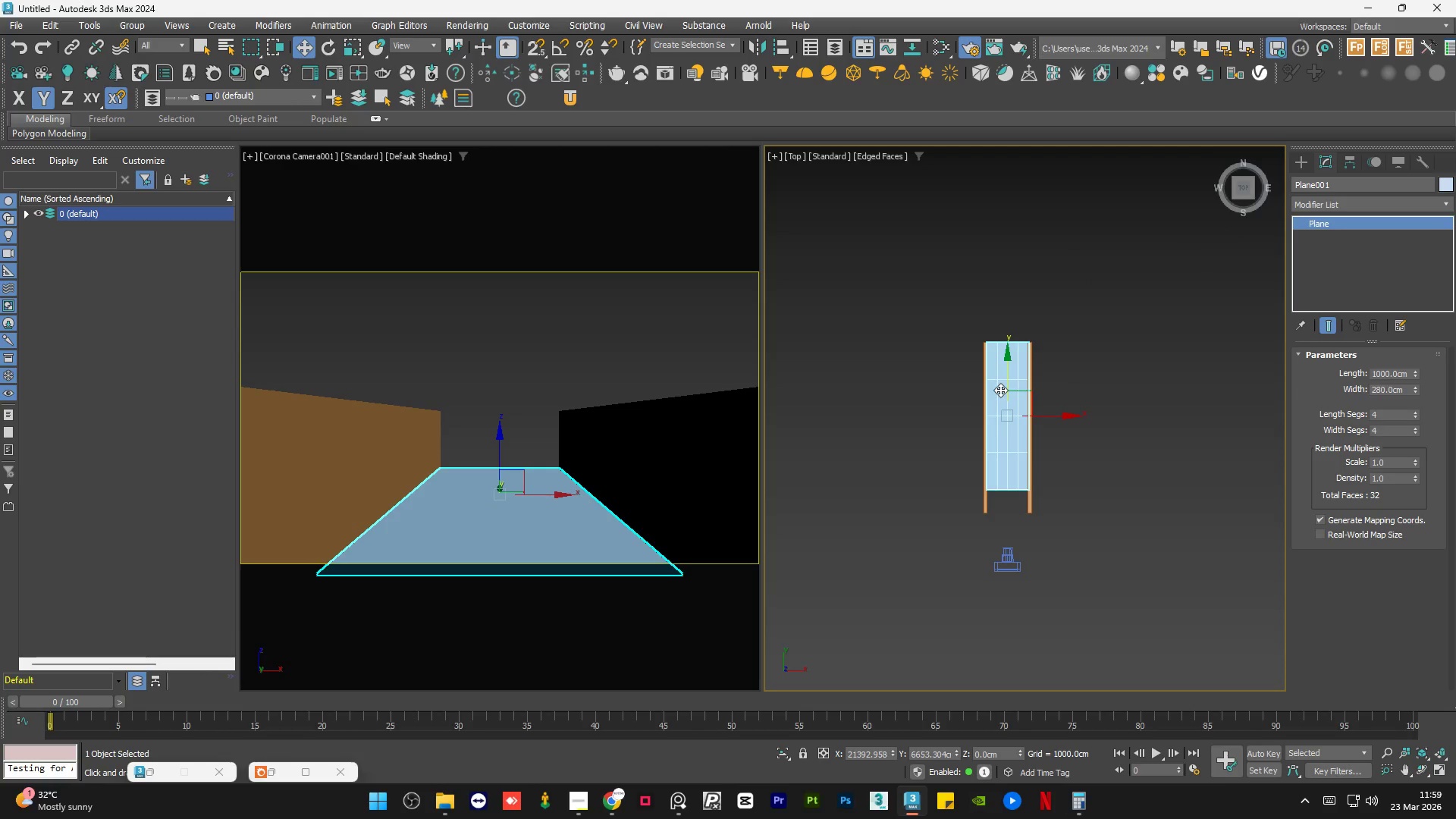 
hold_key(key=ShiftLeft, duration=0.78)
left_click_drag(start_coordinate=[1005, 373], to_coordinate=[1012, 266])
 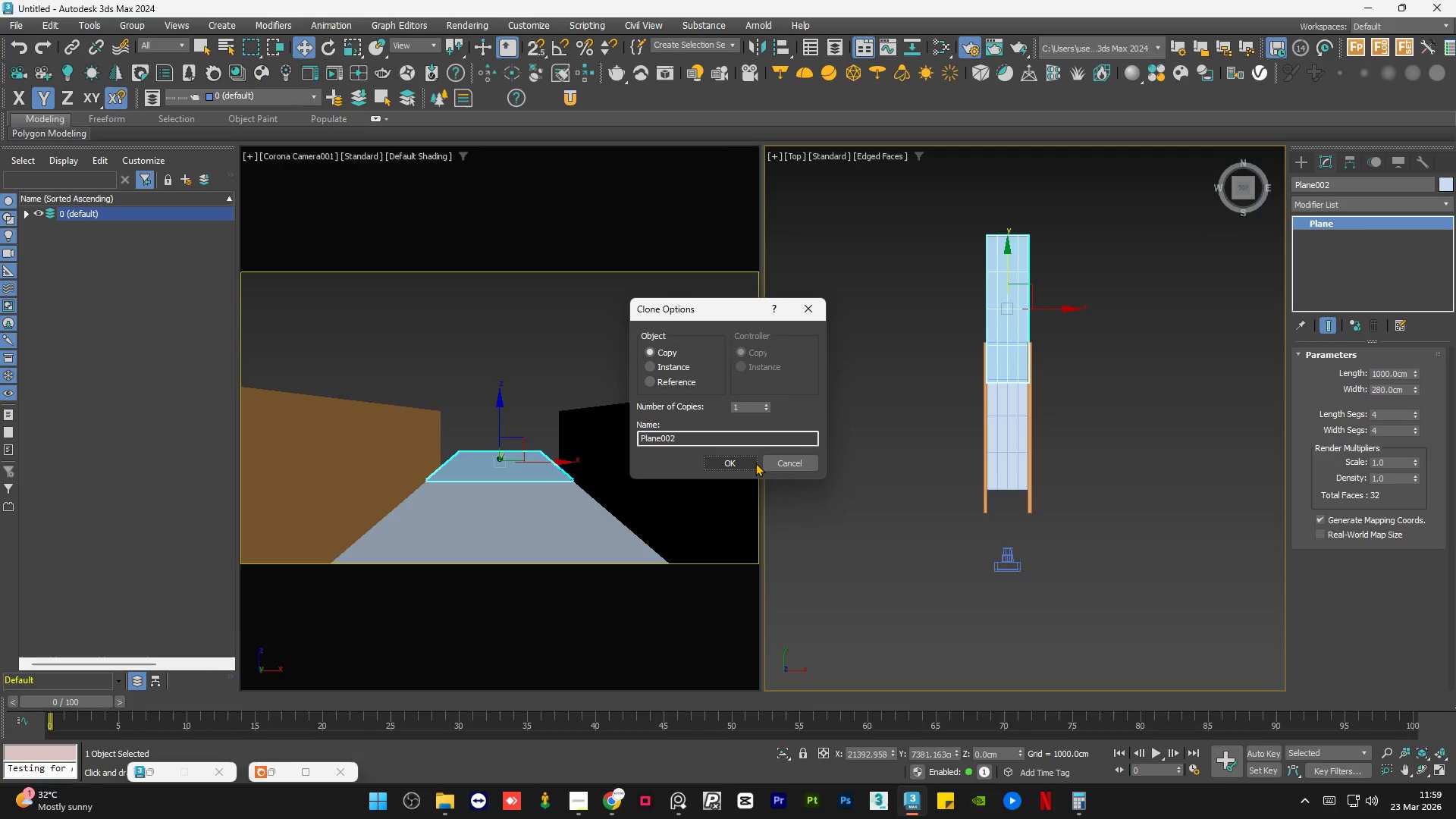 
left_click([750, 463])
 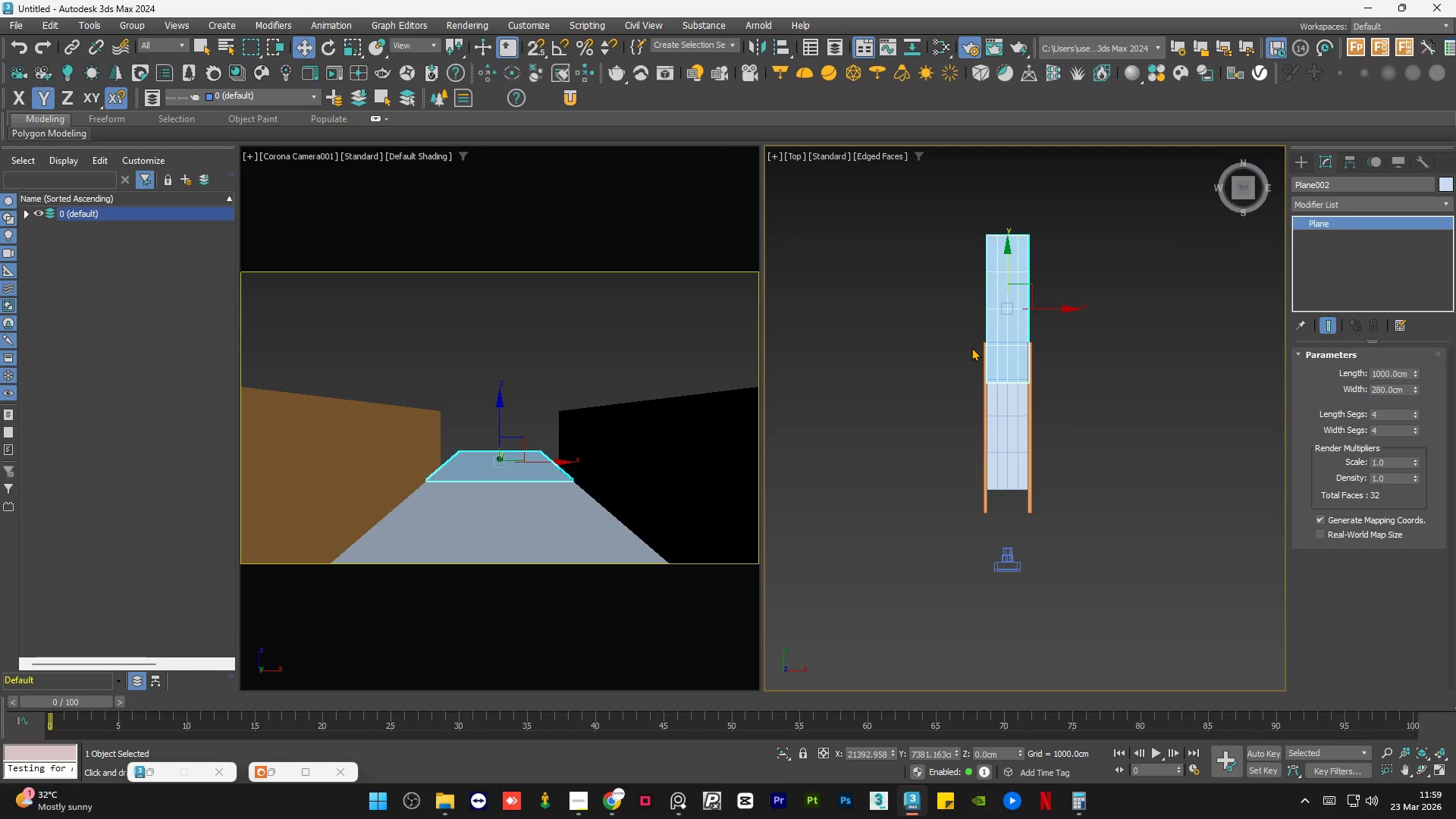 
key(E)
 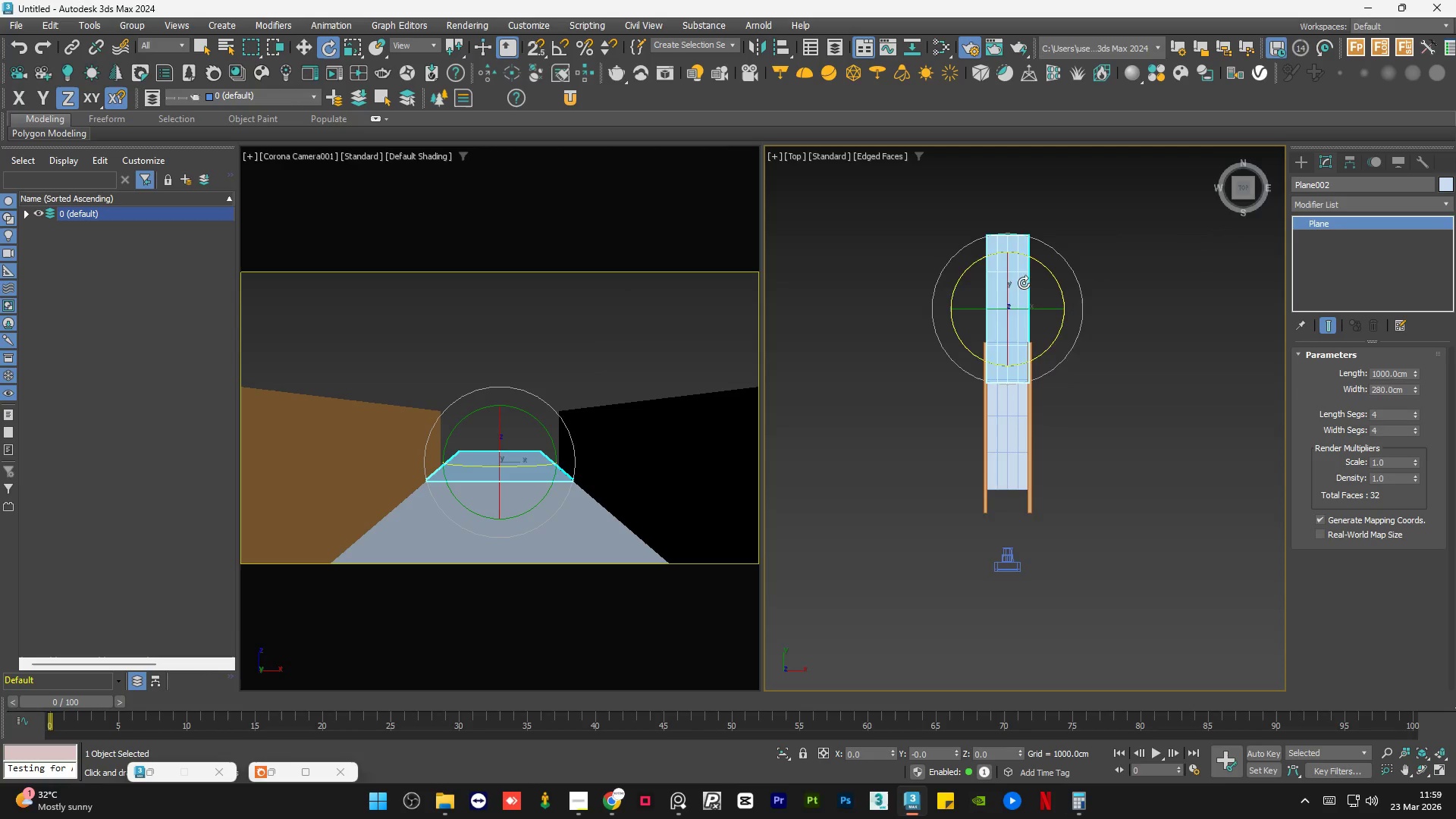 
scroll: coordinate [1025, 280], scroll_direction: up, amount: 1.0
 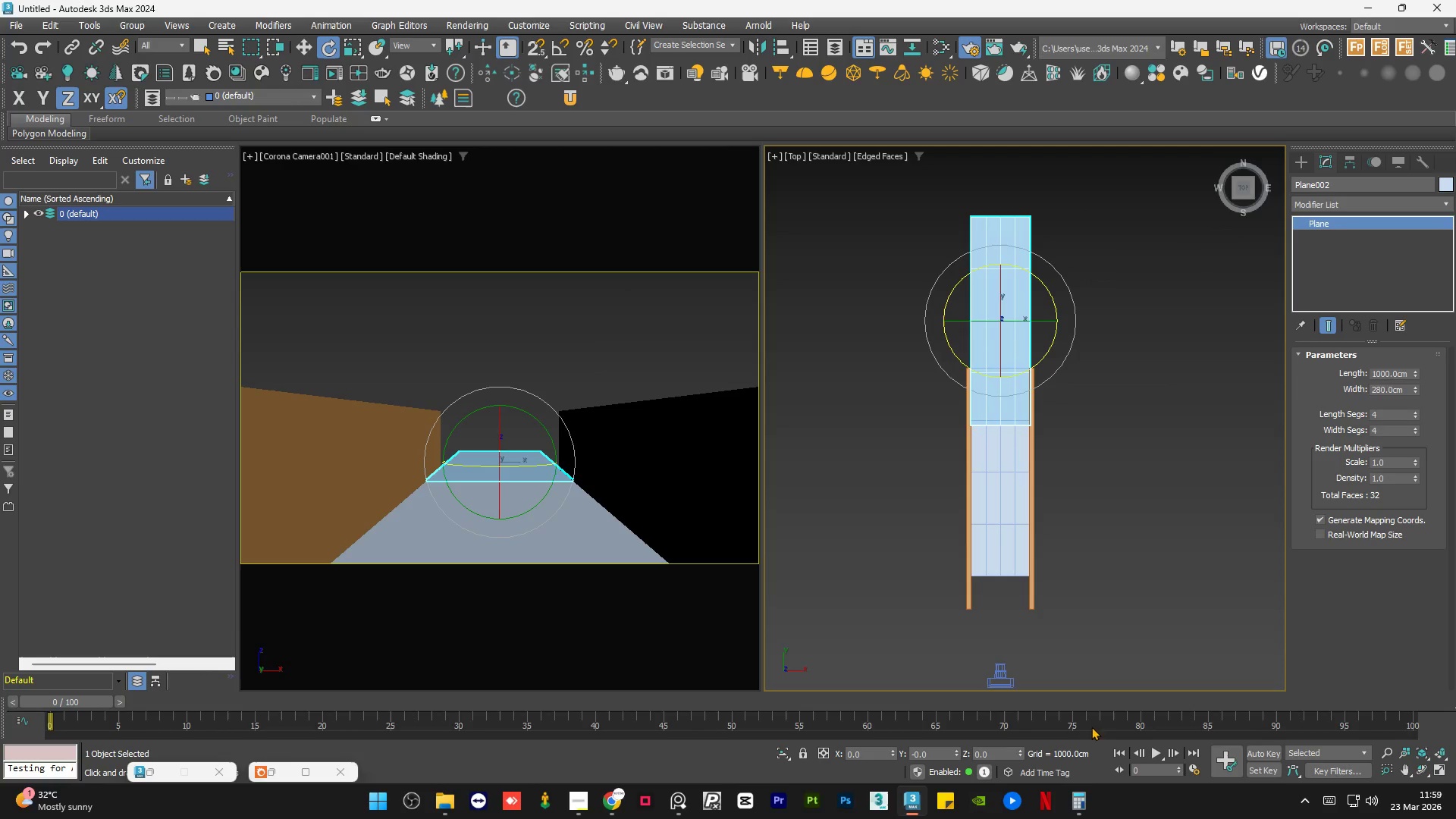 
left_click([1074, 804])
 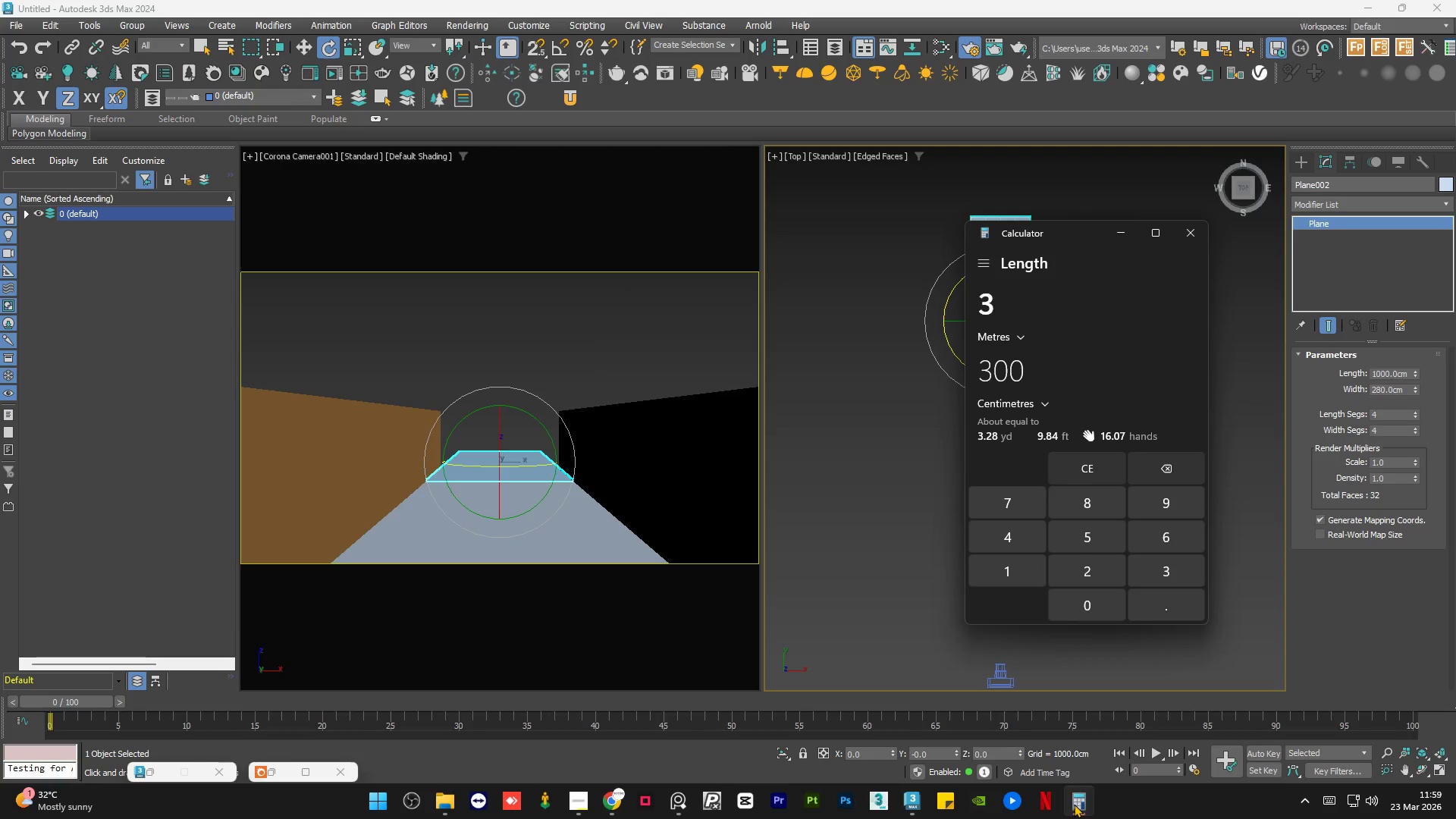 
left_click([1074, 804])
 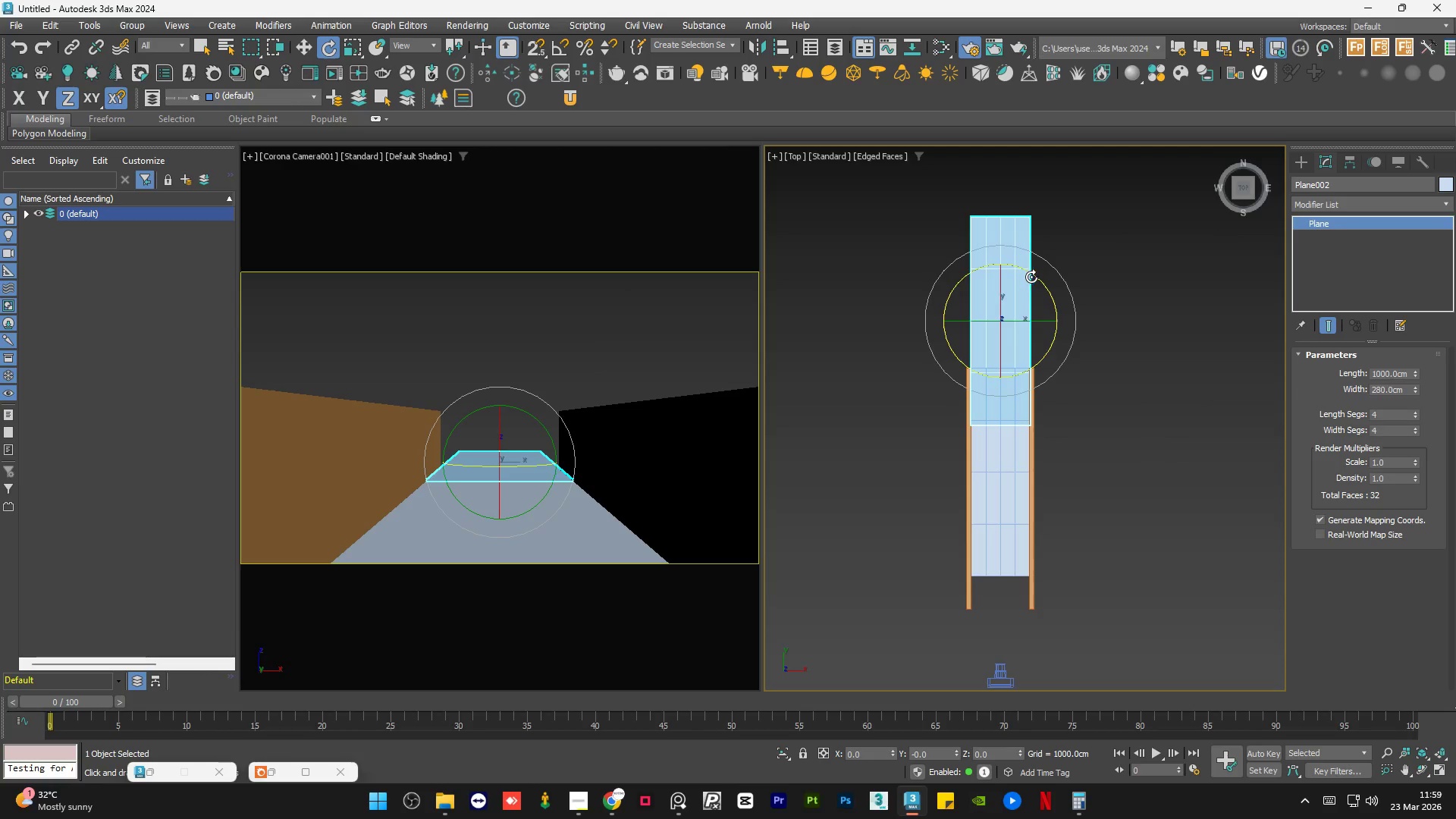 
left_click_drag(start_coordinate=[1007, 260], to_coordinate=[949, 249])
 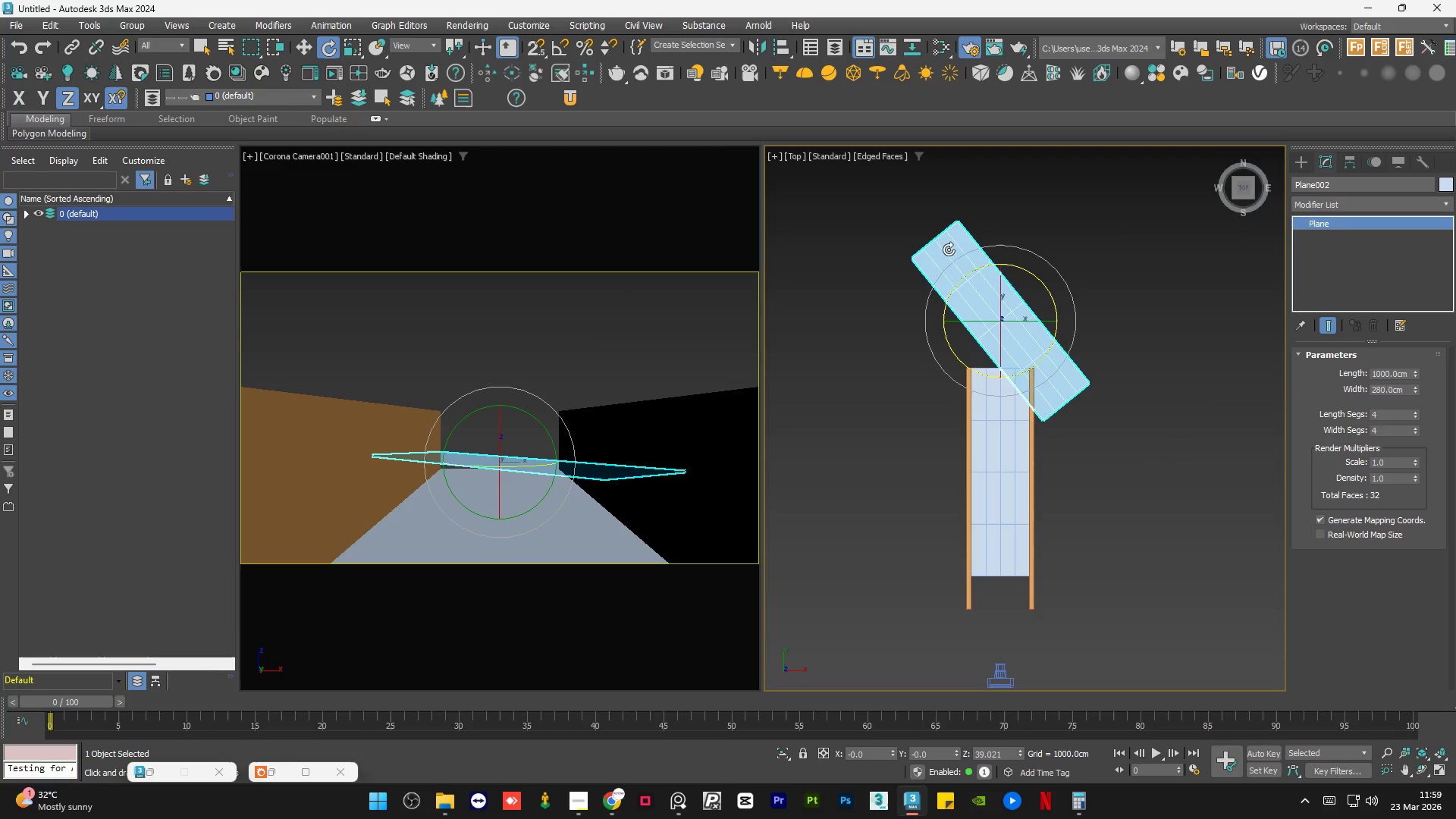 
key(Control+Z)
 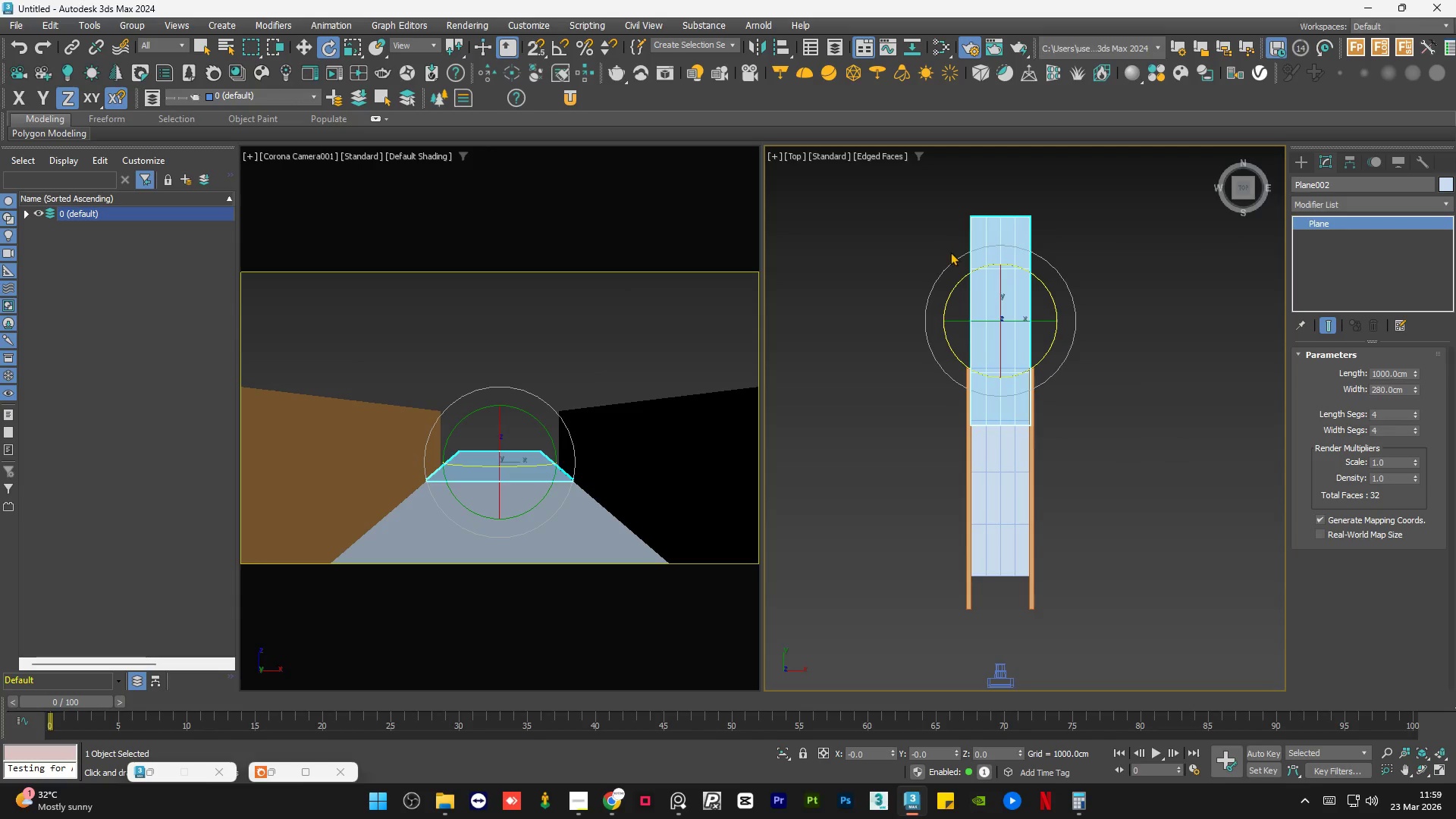 
key(A)
 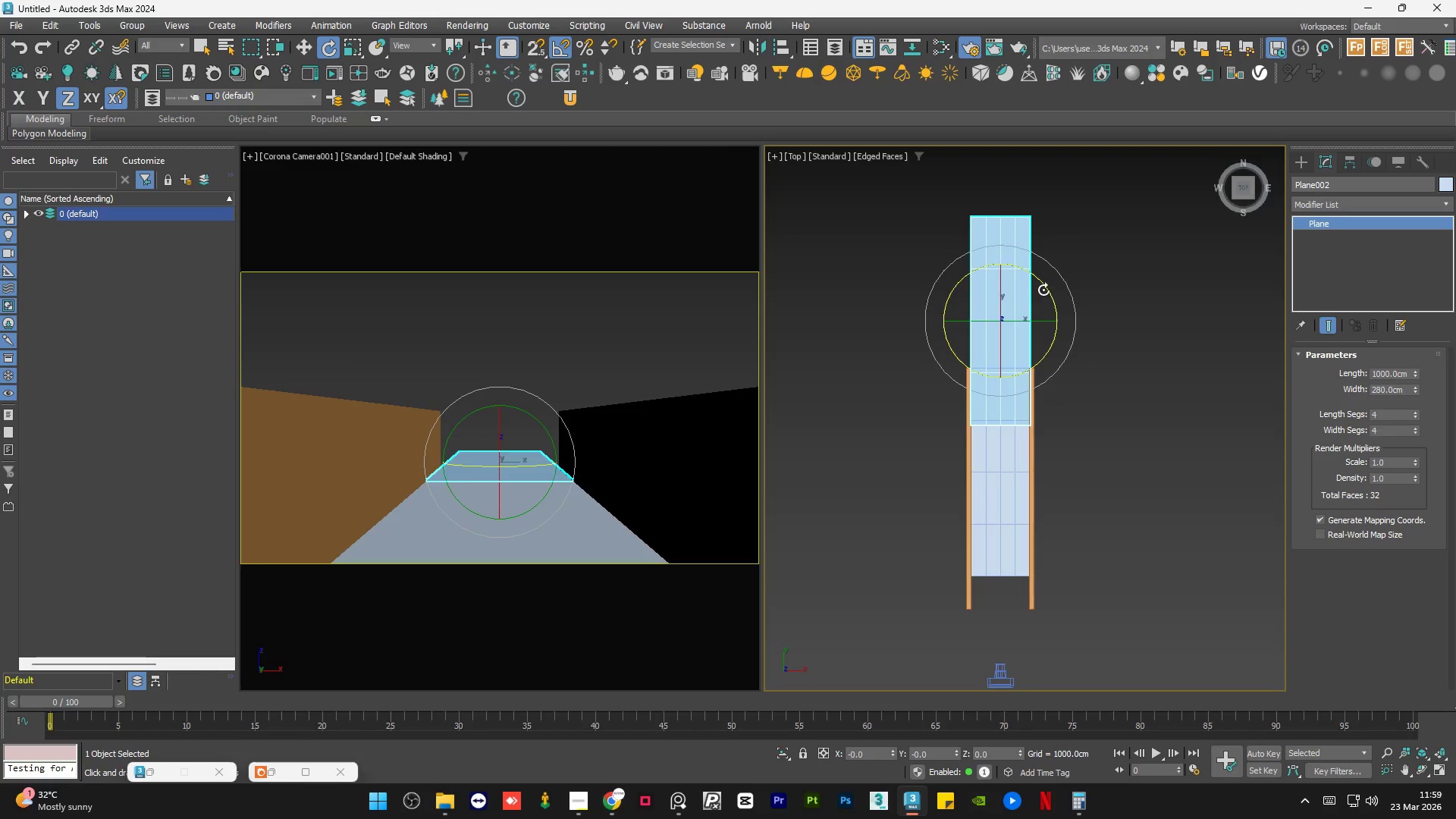 
left_click_drag(start_coordinate=[1046, 285], to_coordinate=[984, 253])
 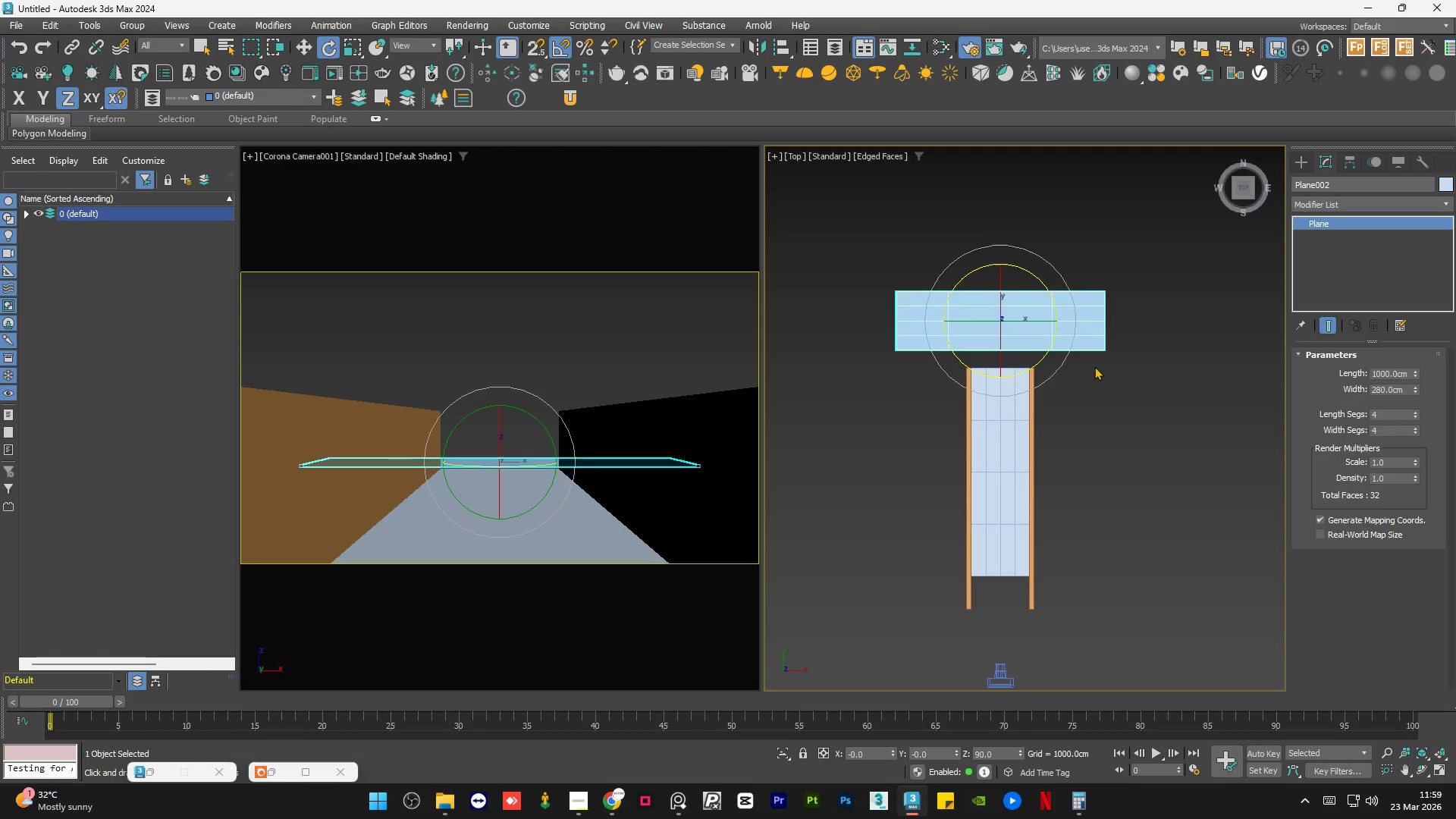 
left_click([1094, 367])
 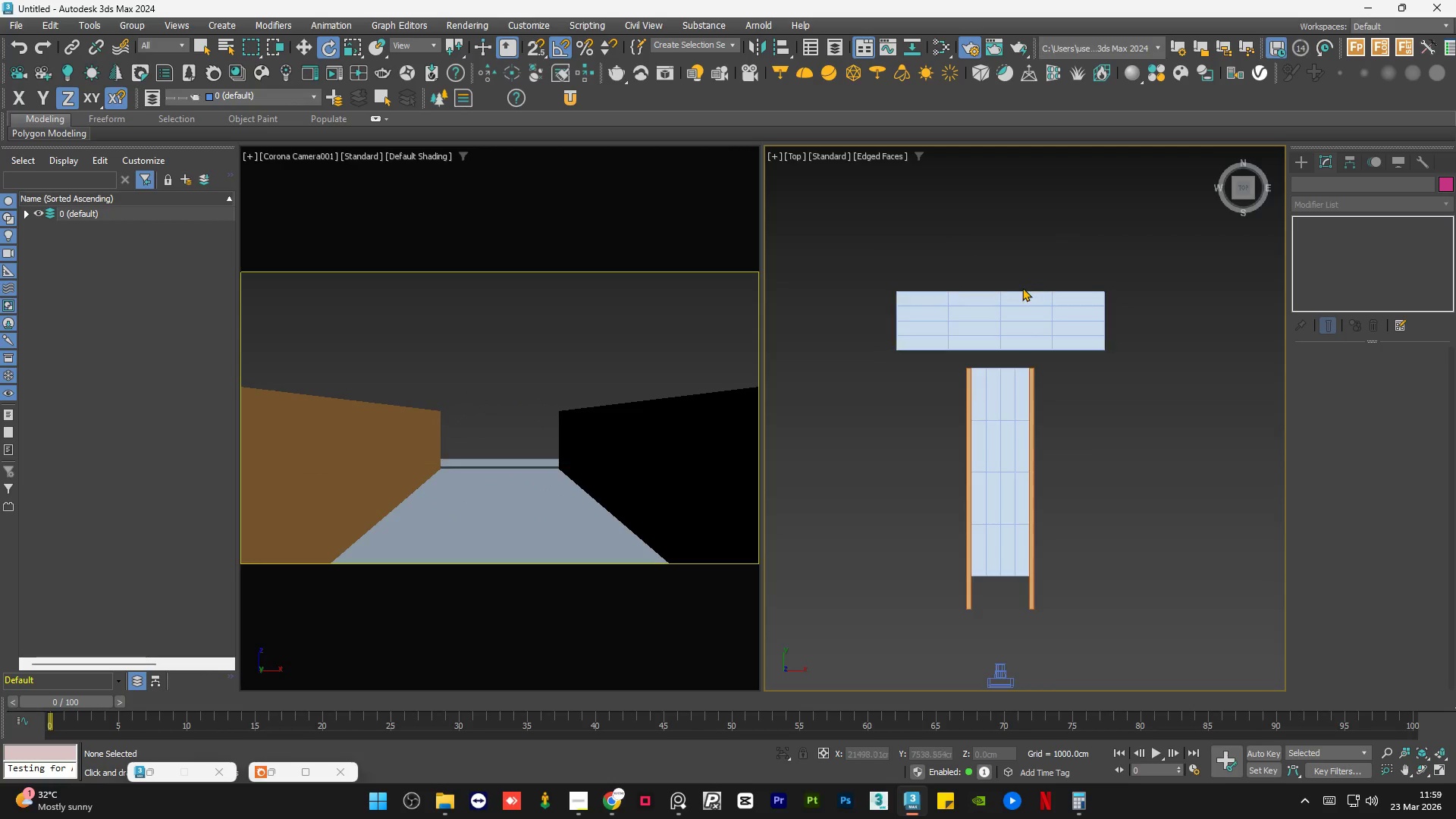 
left_click([1003, 327])
 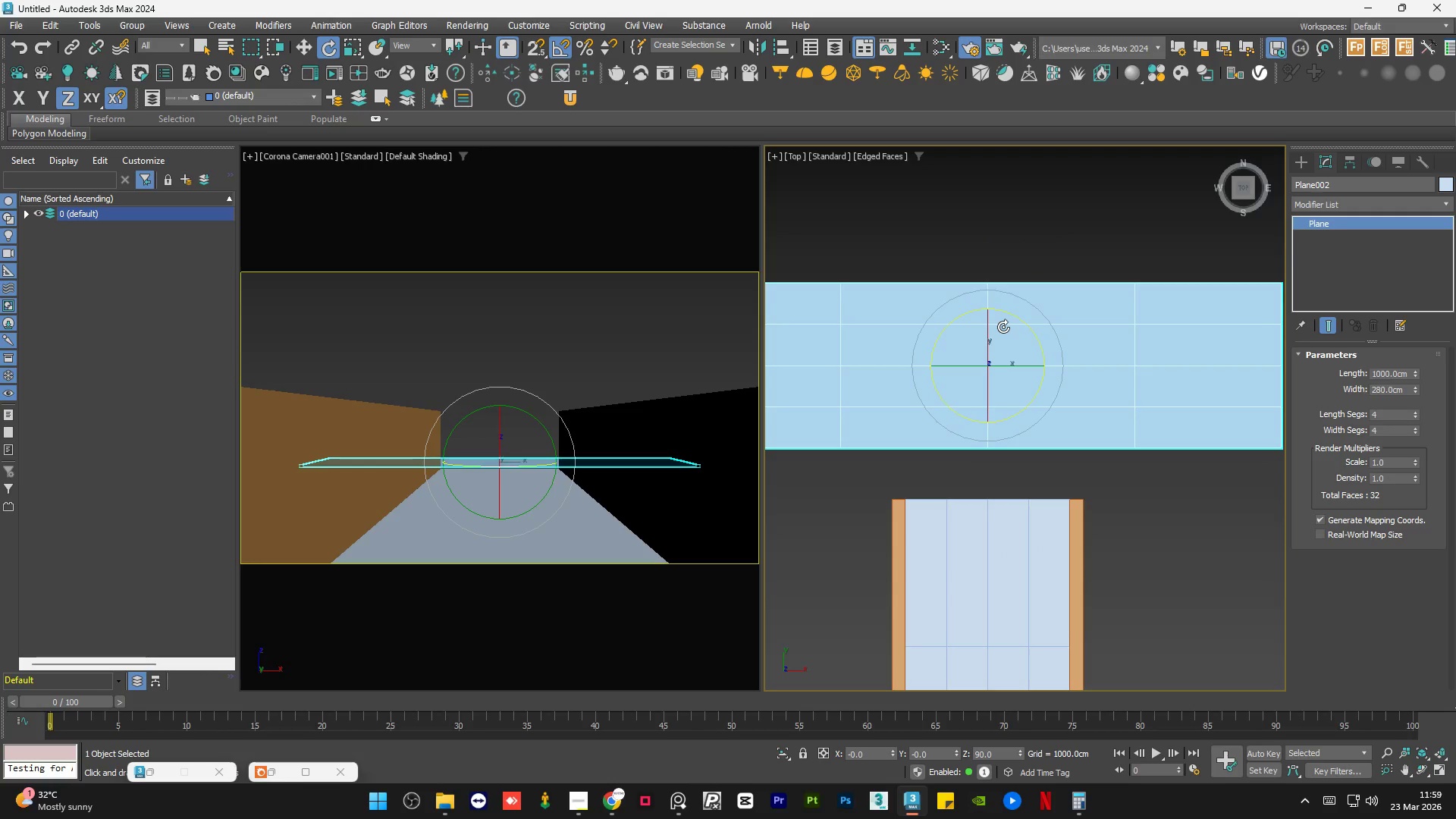 
scroll: coordinate [1005, 317], scroll_direction: up, amount: 3.0
 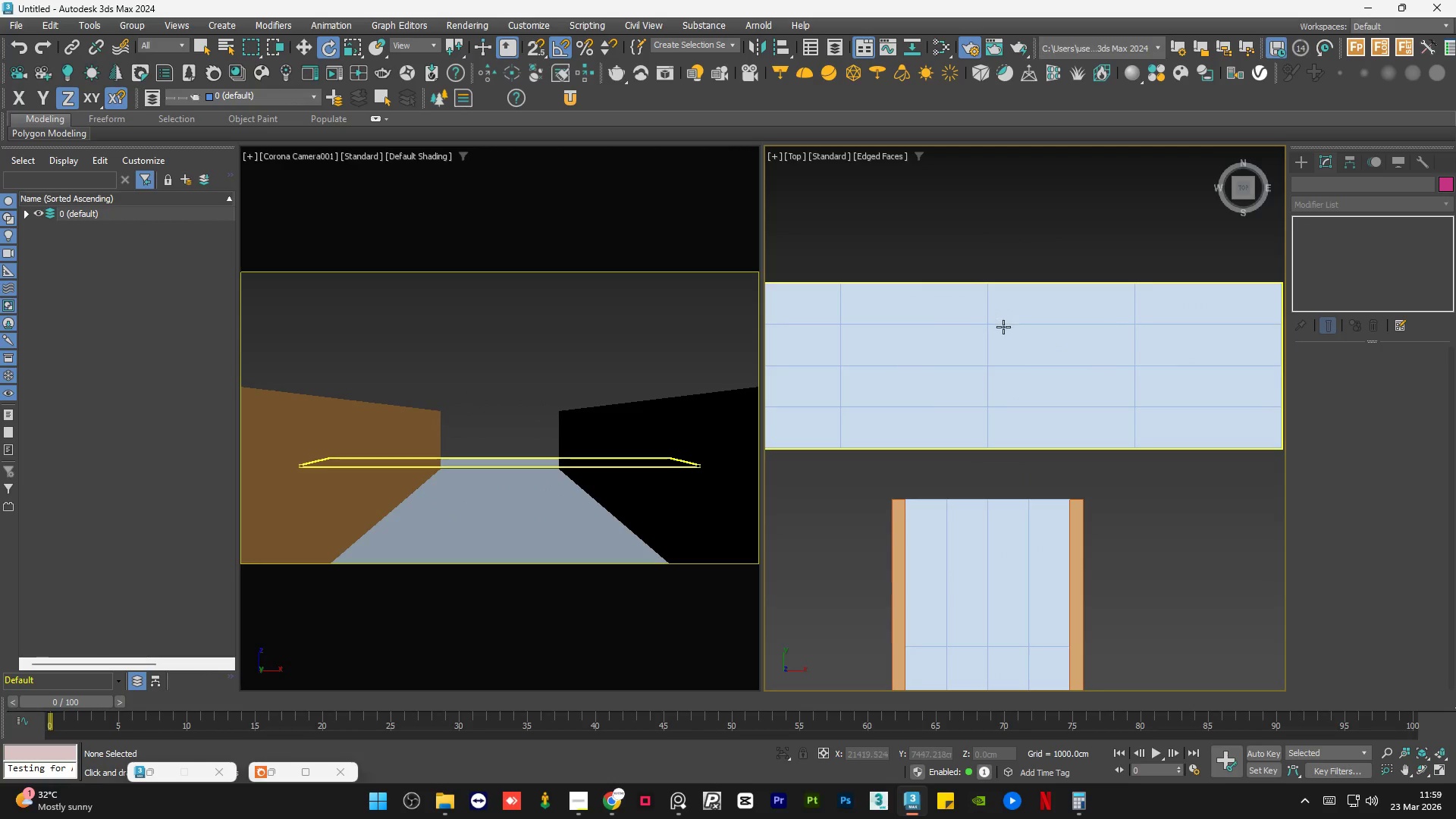 
wait(6.99)
 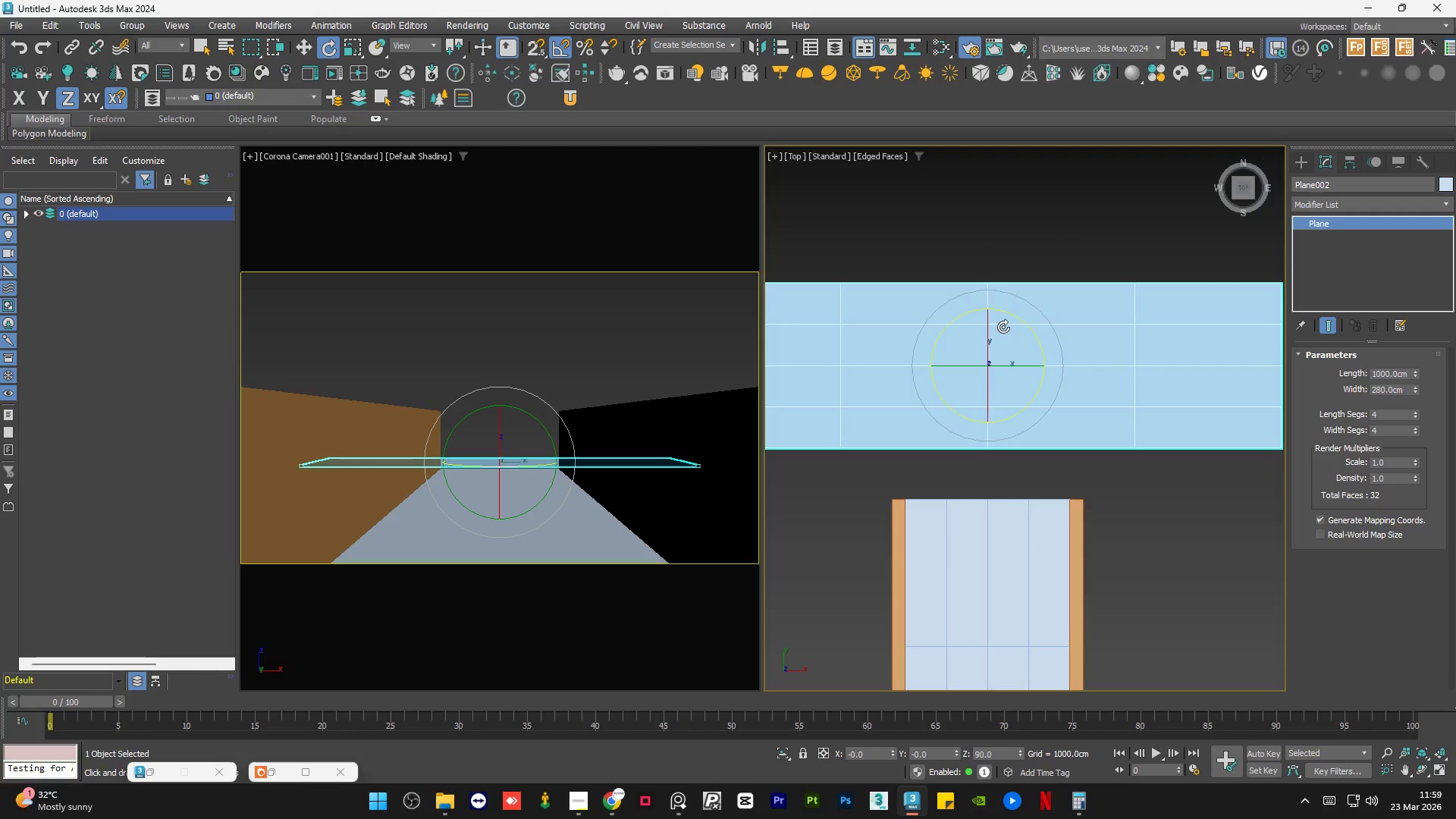 
scroll: coordinate [990, 337], scroll_direction: down, amount: 3.0
 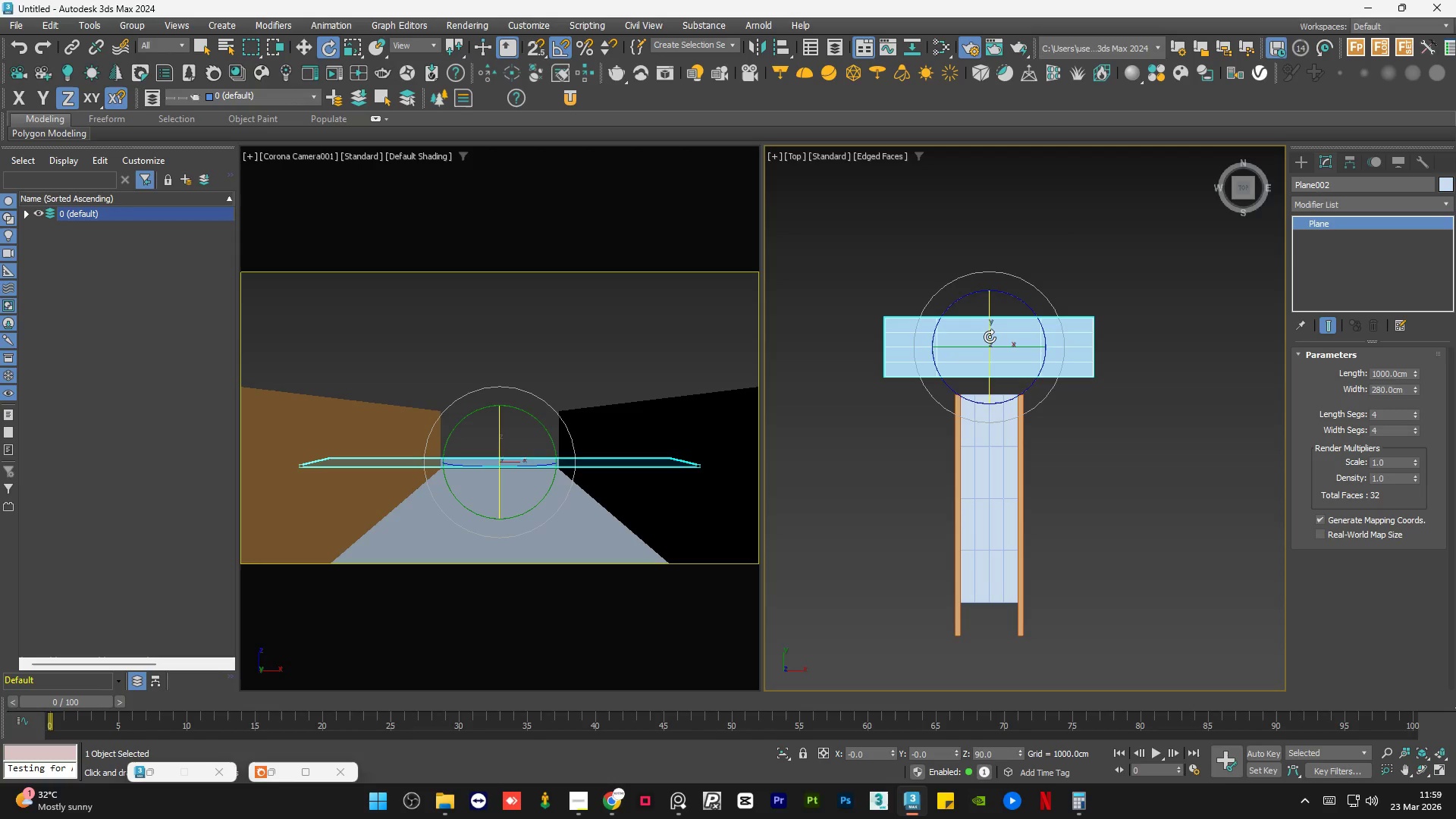 
key(W)
 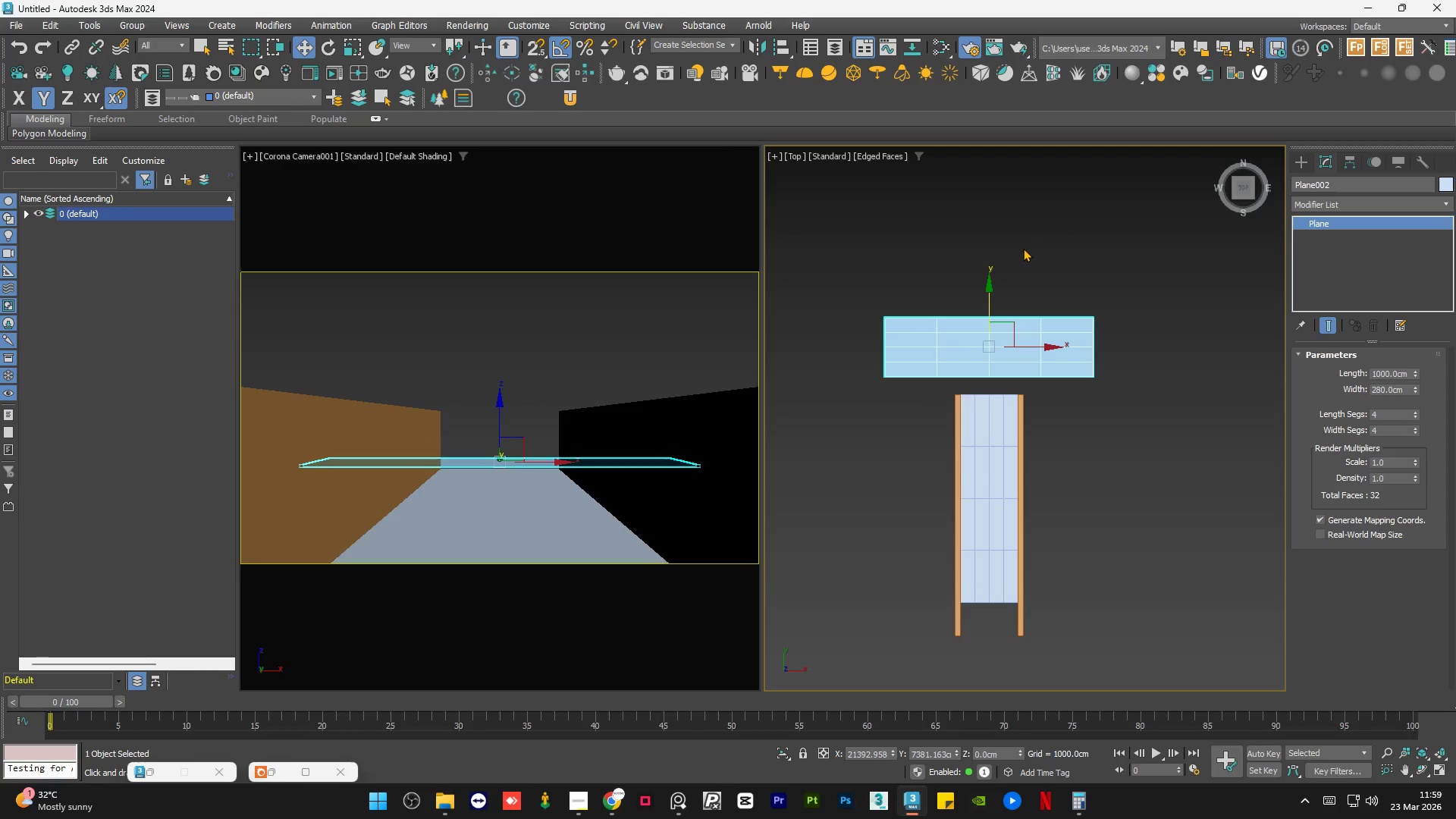 
double_click([1023, 248])
 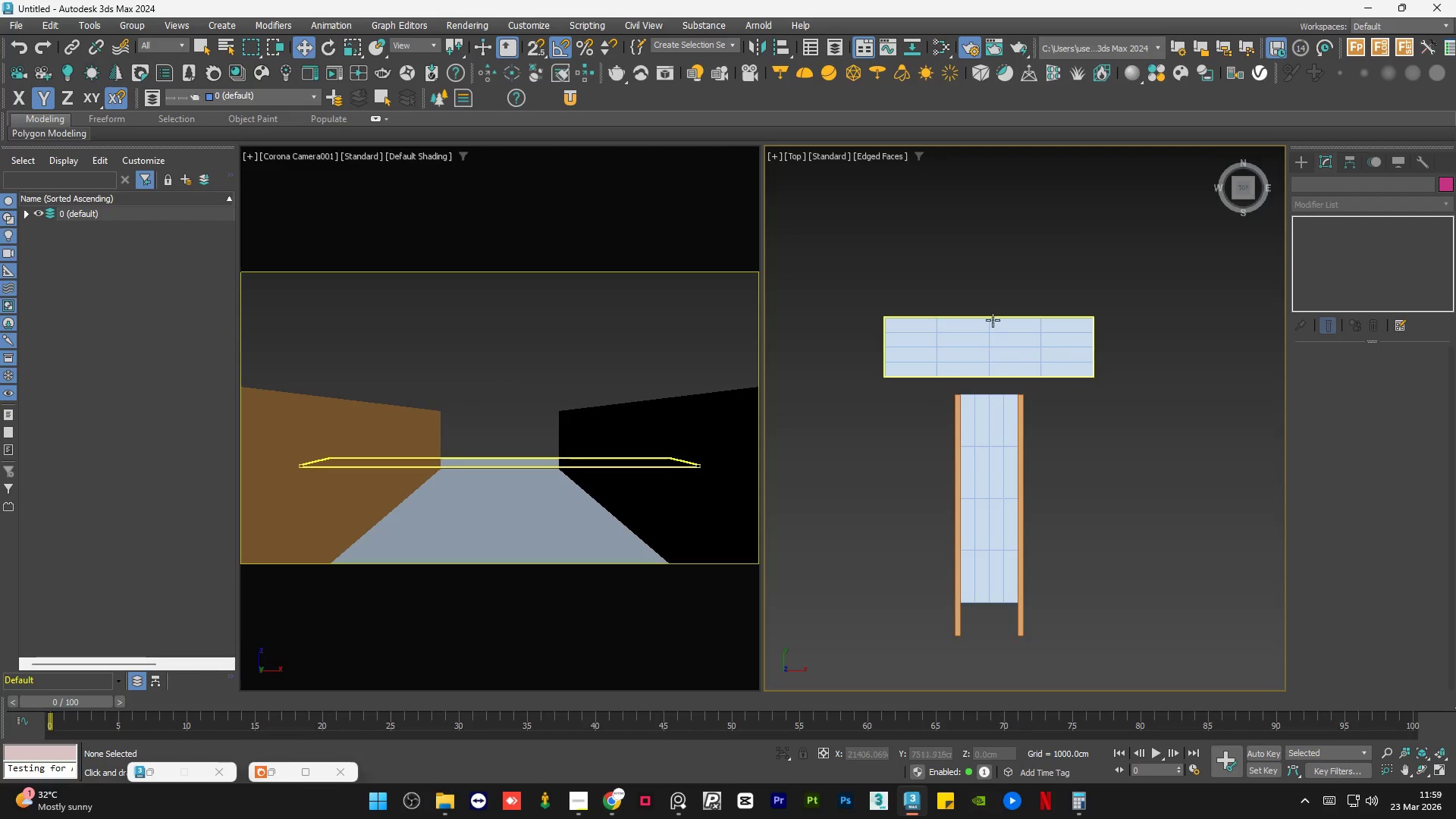 
left_click([996, 289])
 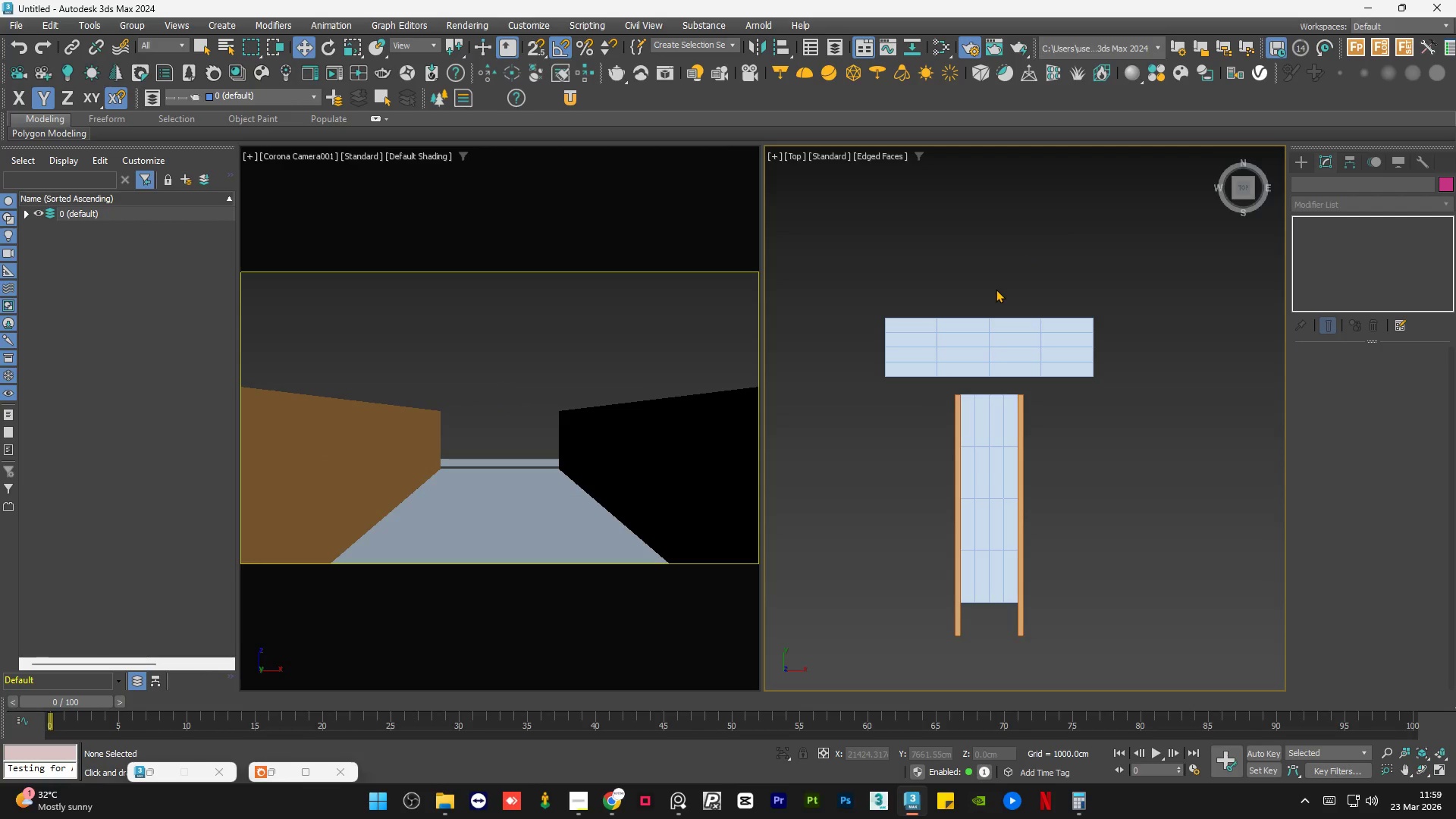 
key(W)
 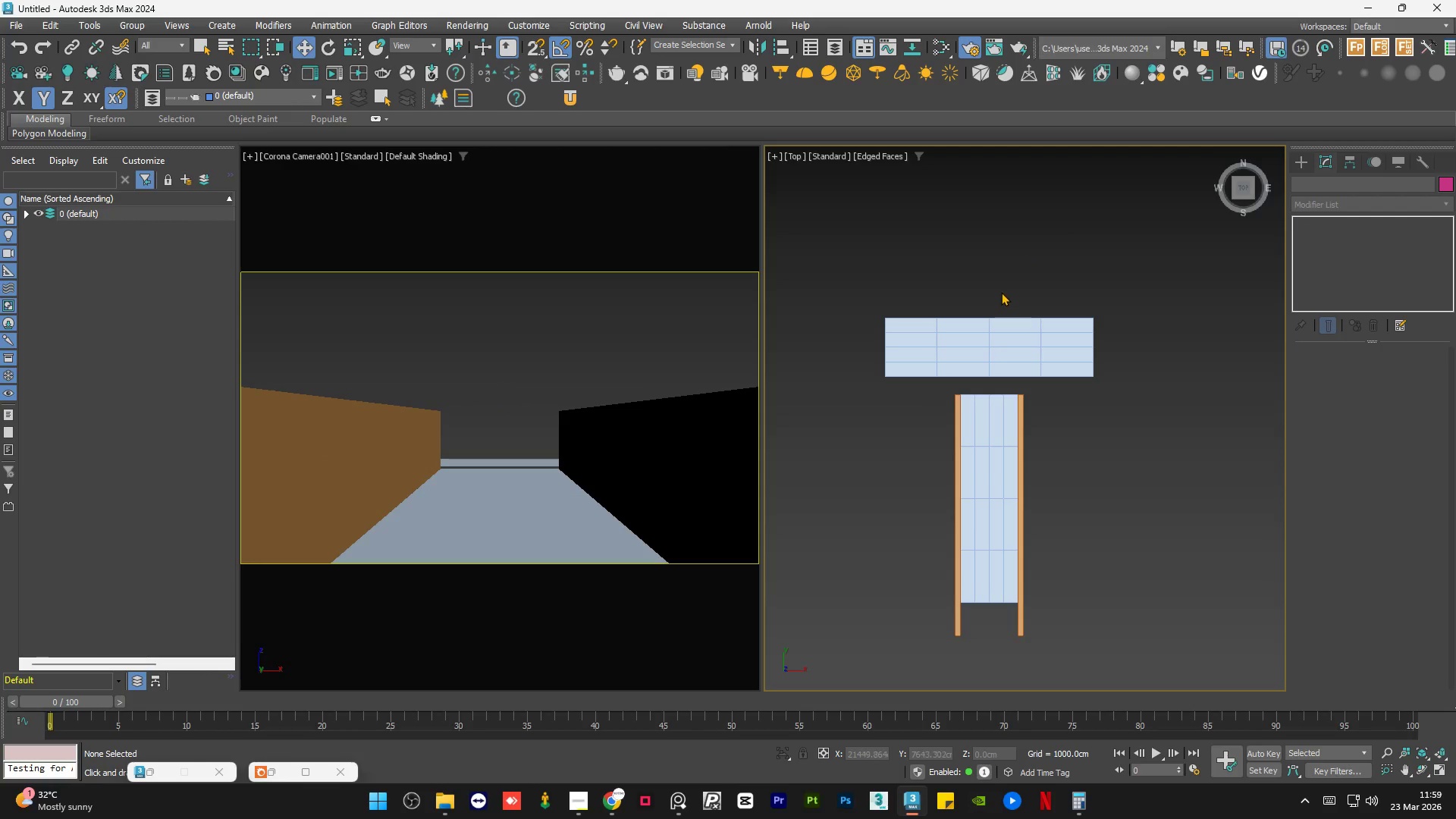 
left_click([1001, 290])
 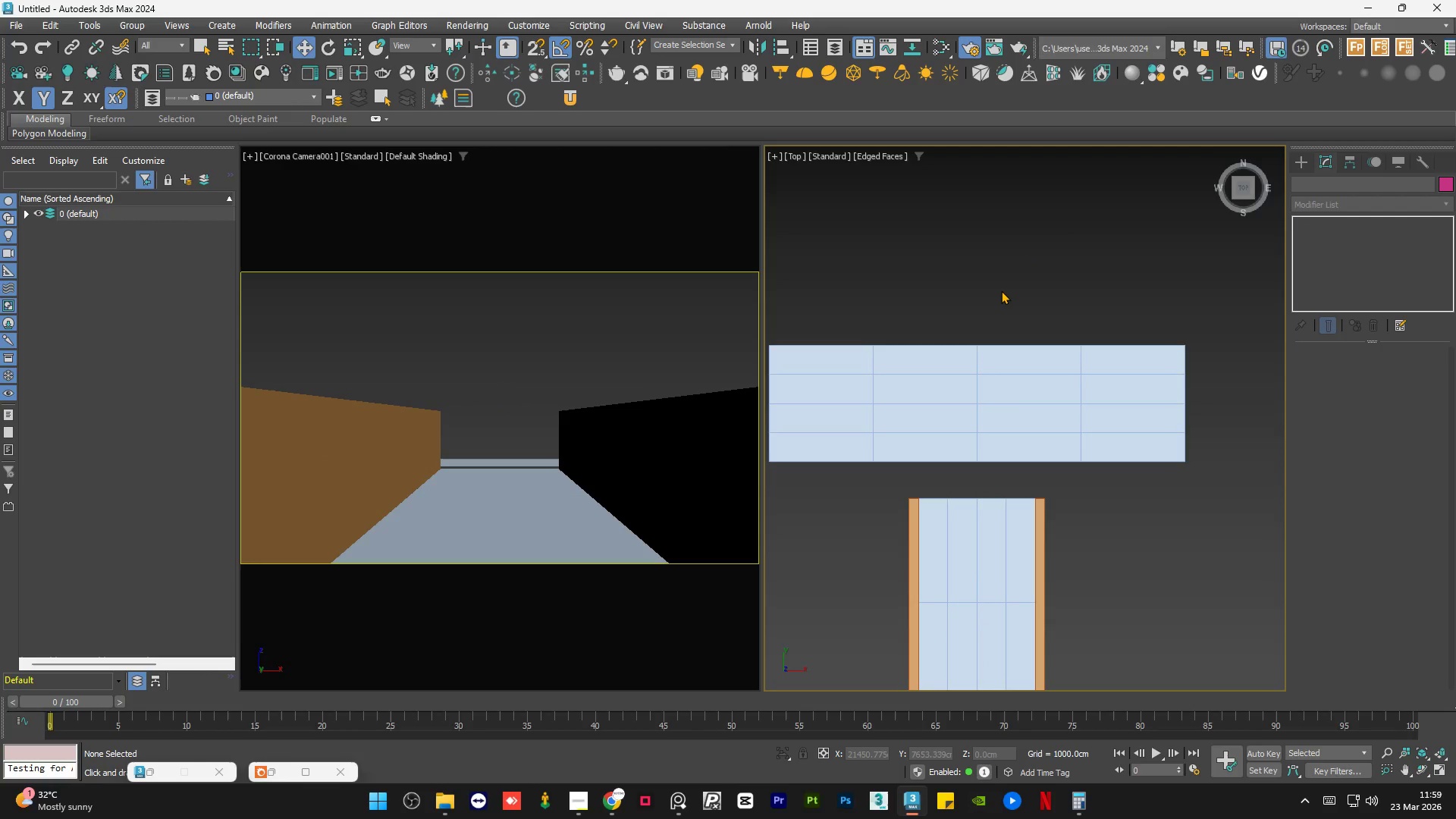 
scroll: coordinate [1001, 290], scroll_direction: up, amount: 2.0
 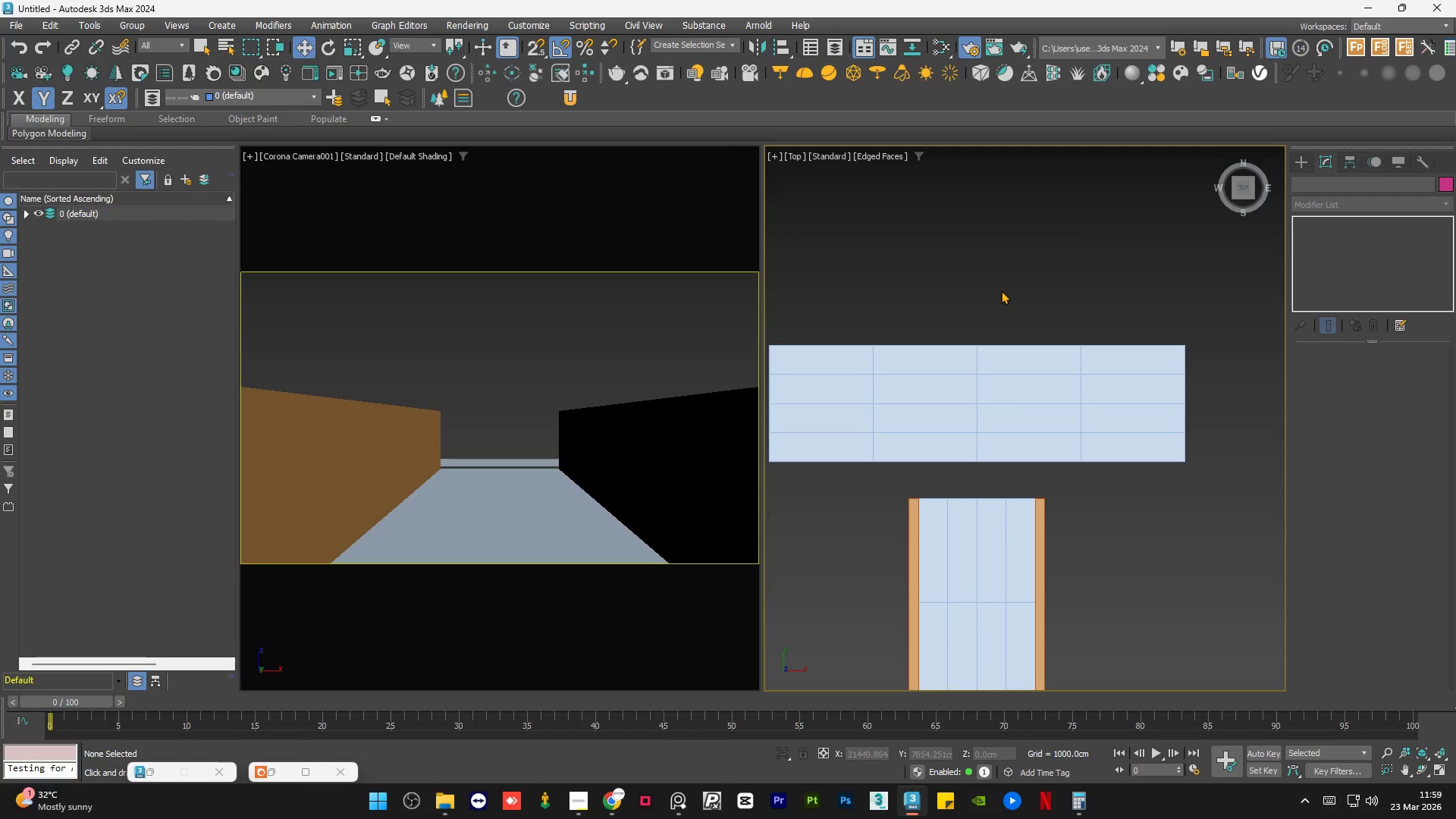 
type(ww)
 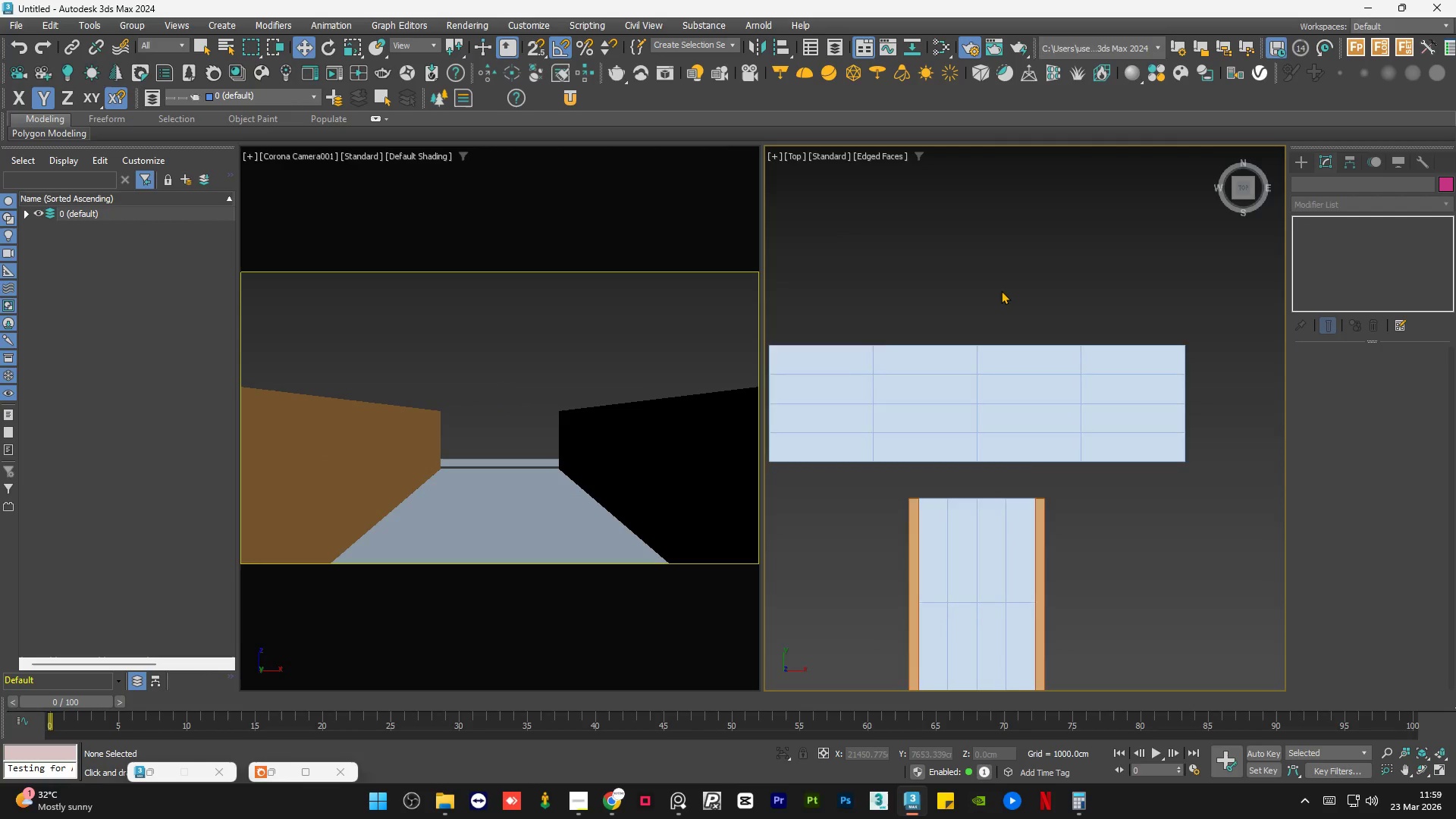 
left_click([977, 295])
 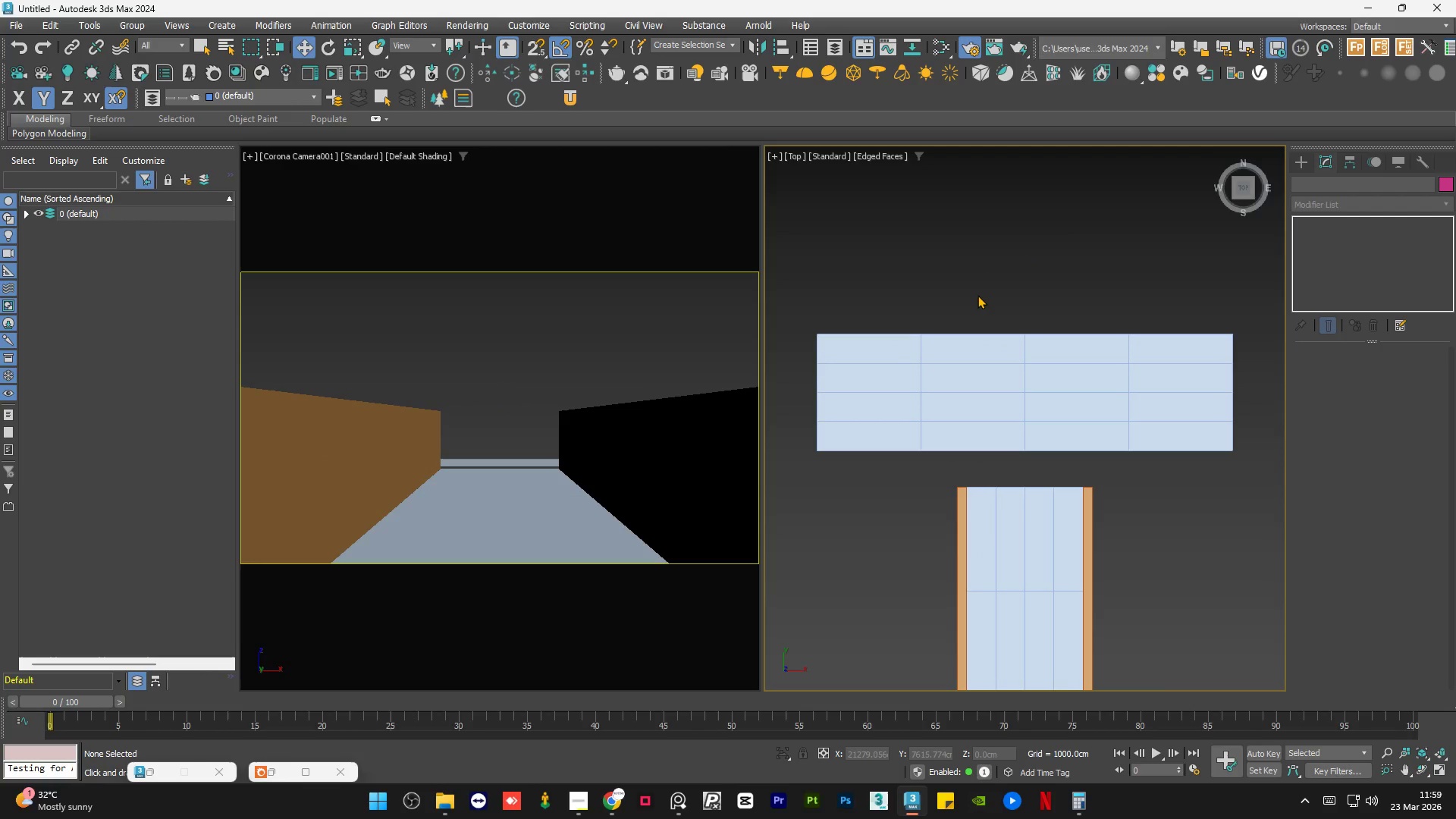 
scroll: coordinate [959, 300], scroll_direction: none, amount: 0.0
 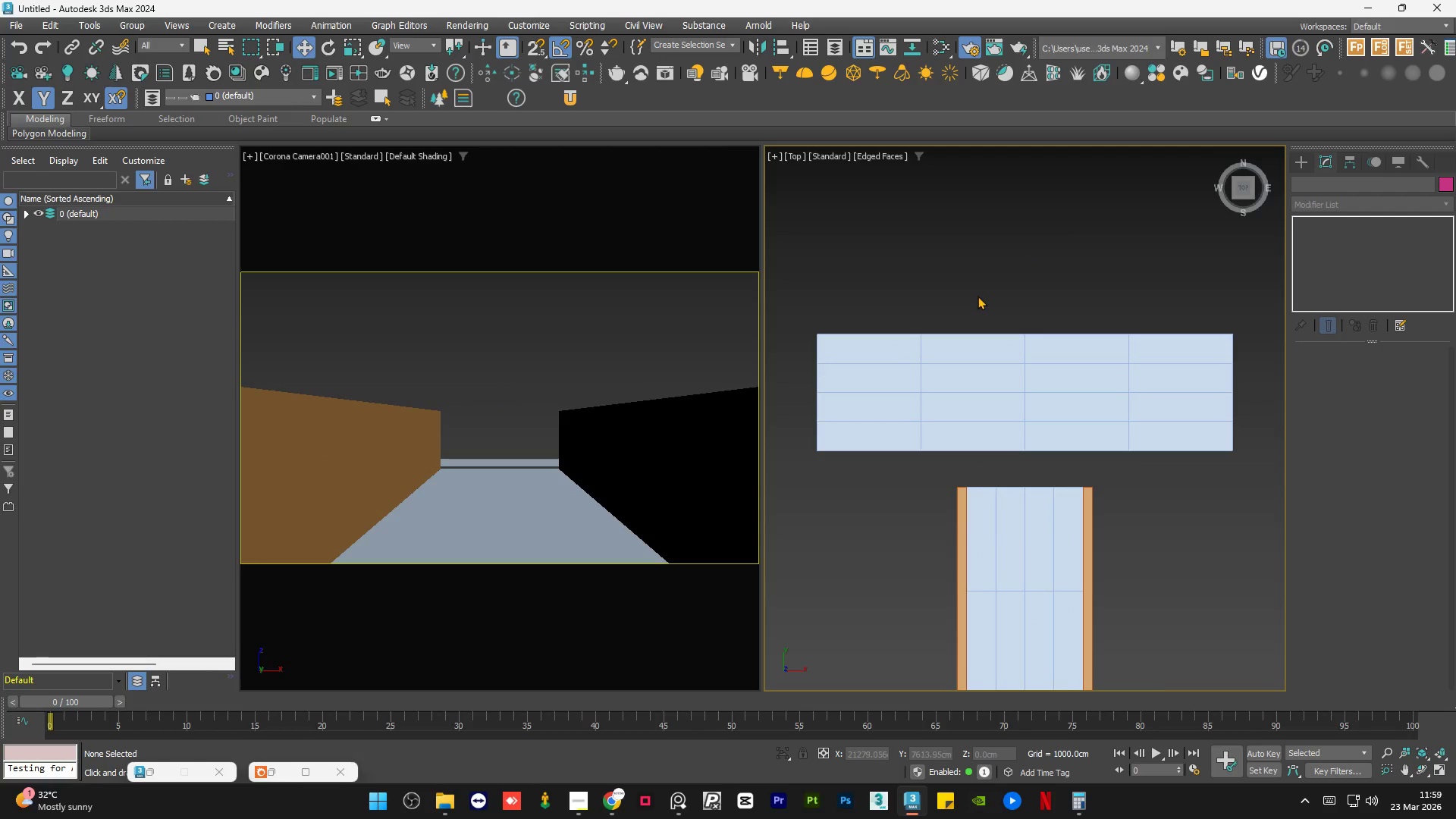 
double_click([977, 295])
 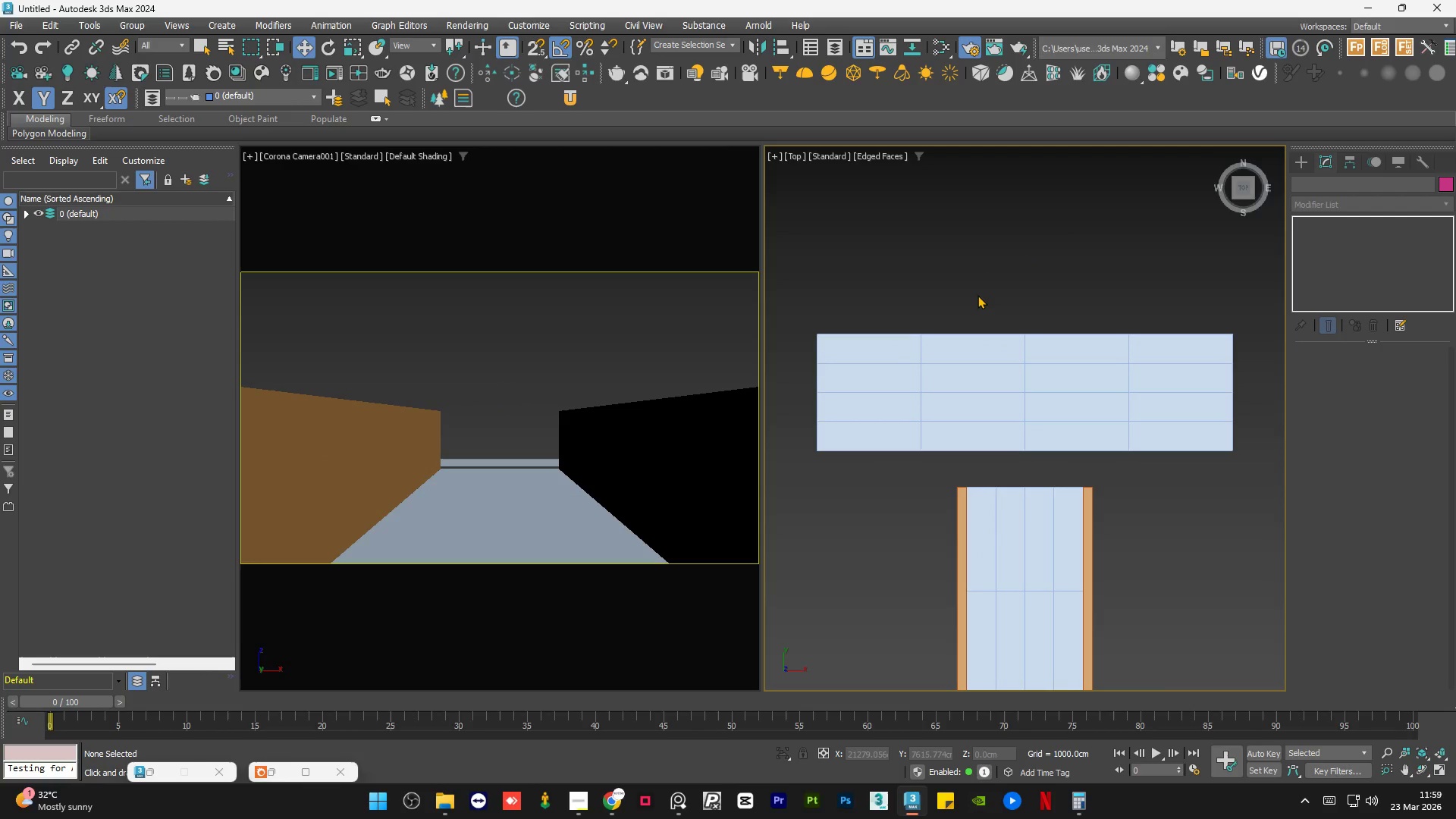 
triple_click([977, 295])
 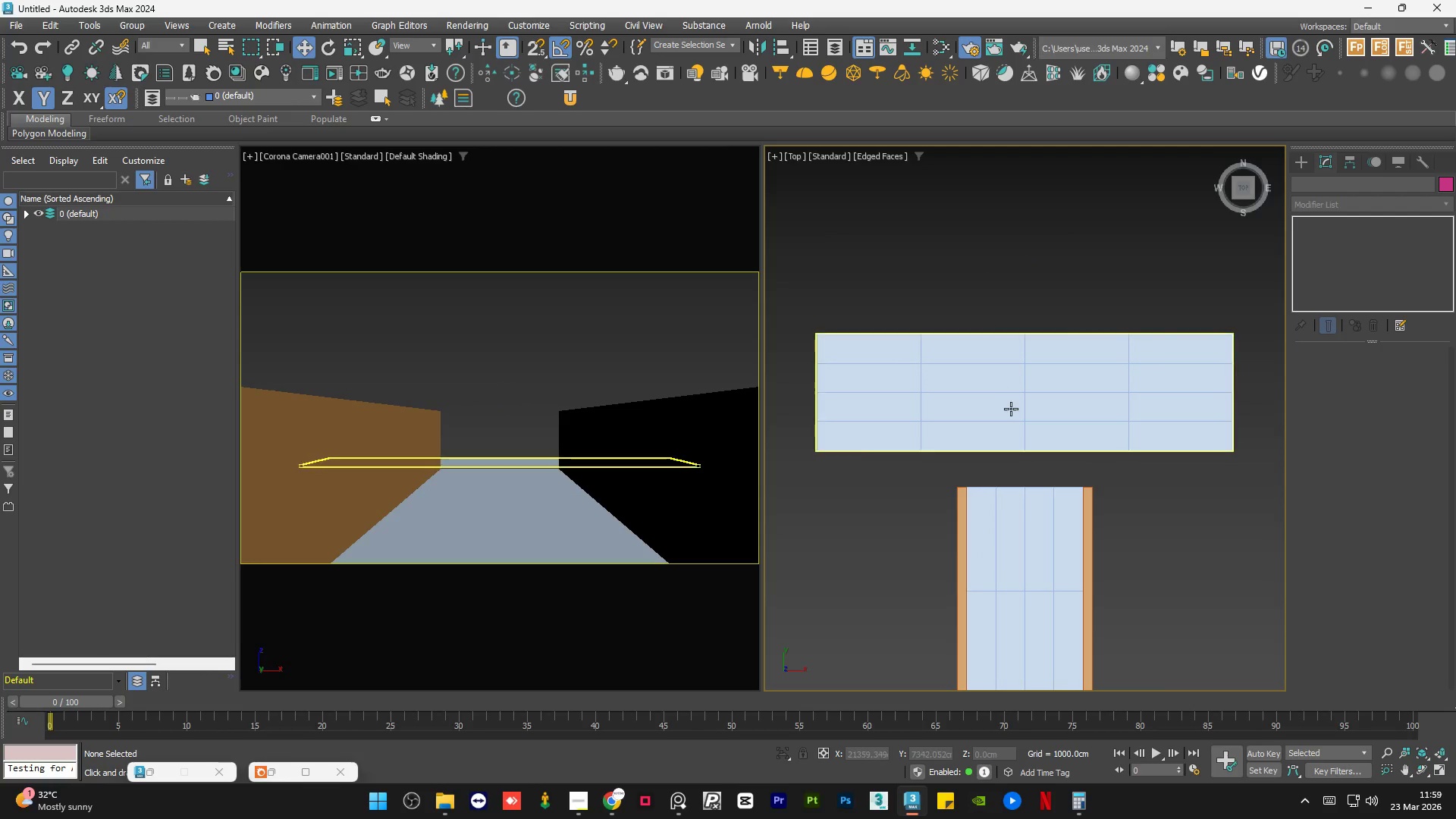 
triple_click([1011, 409])
 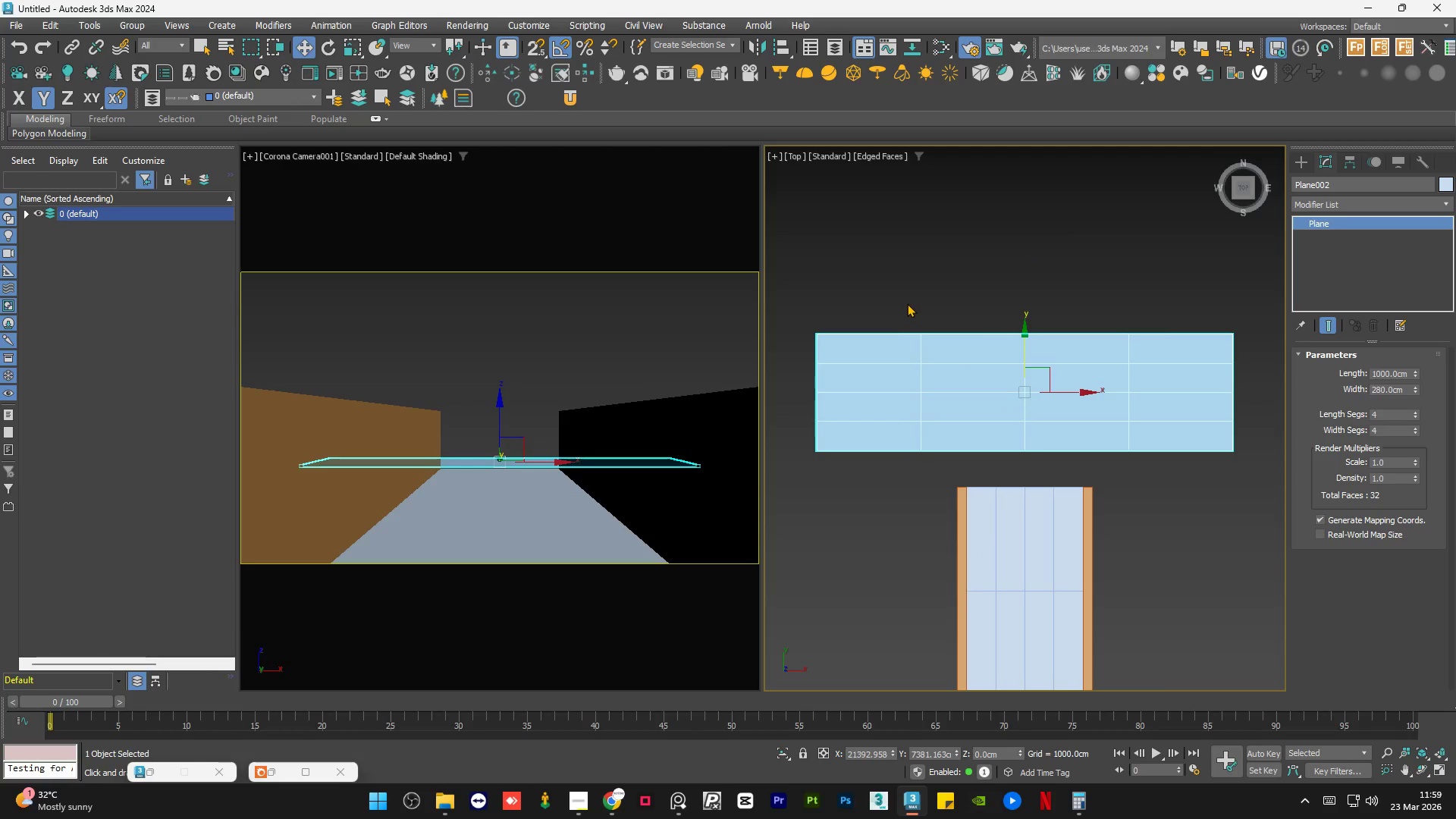 
scroll: coordinate [902, 303], scroll_direction: down, amount: 1.0
 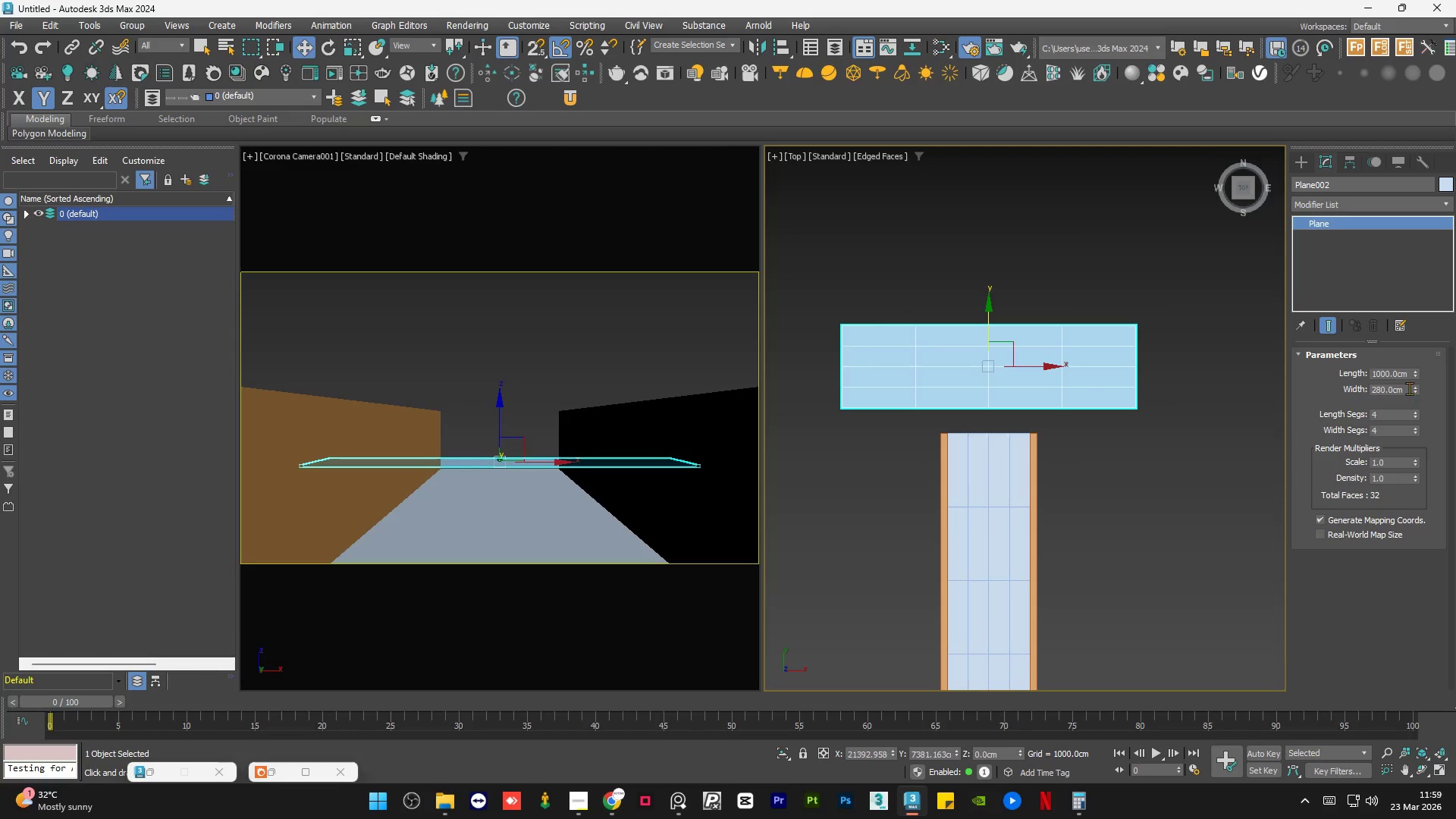 
double_click([1407, 389])
 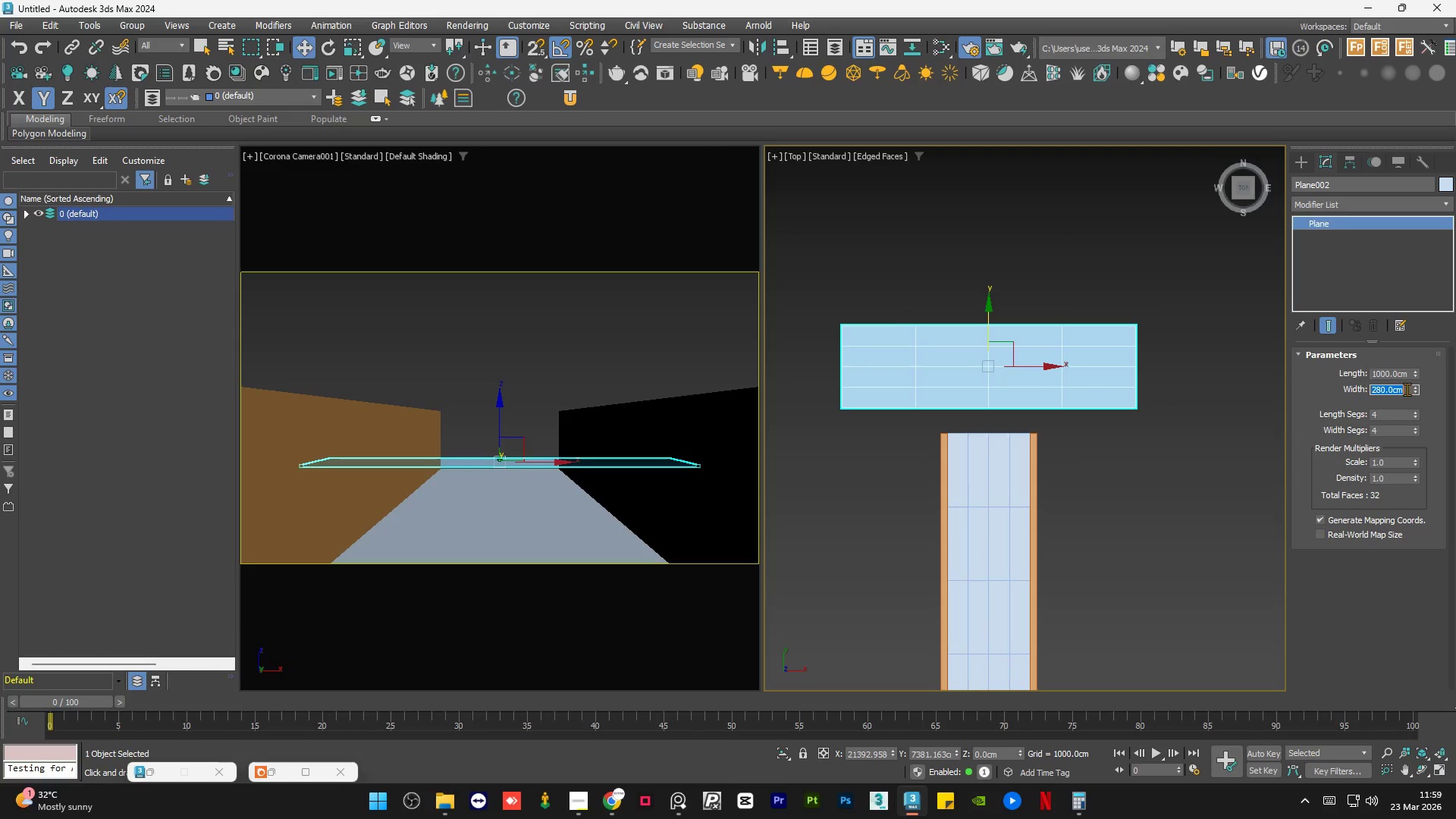 
key(Numpad3)
 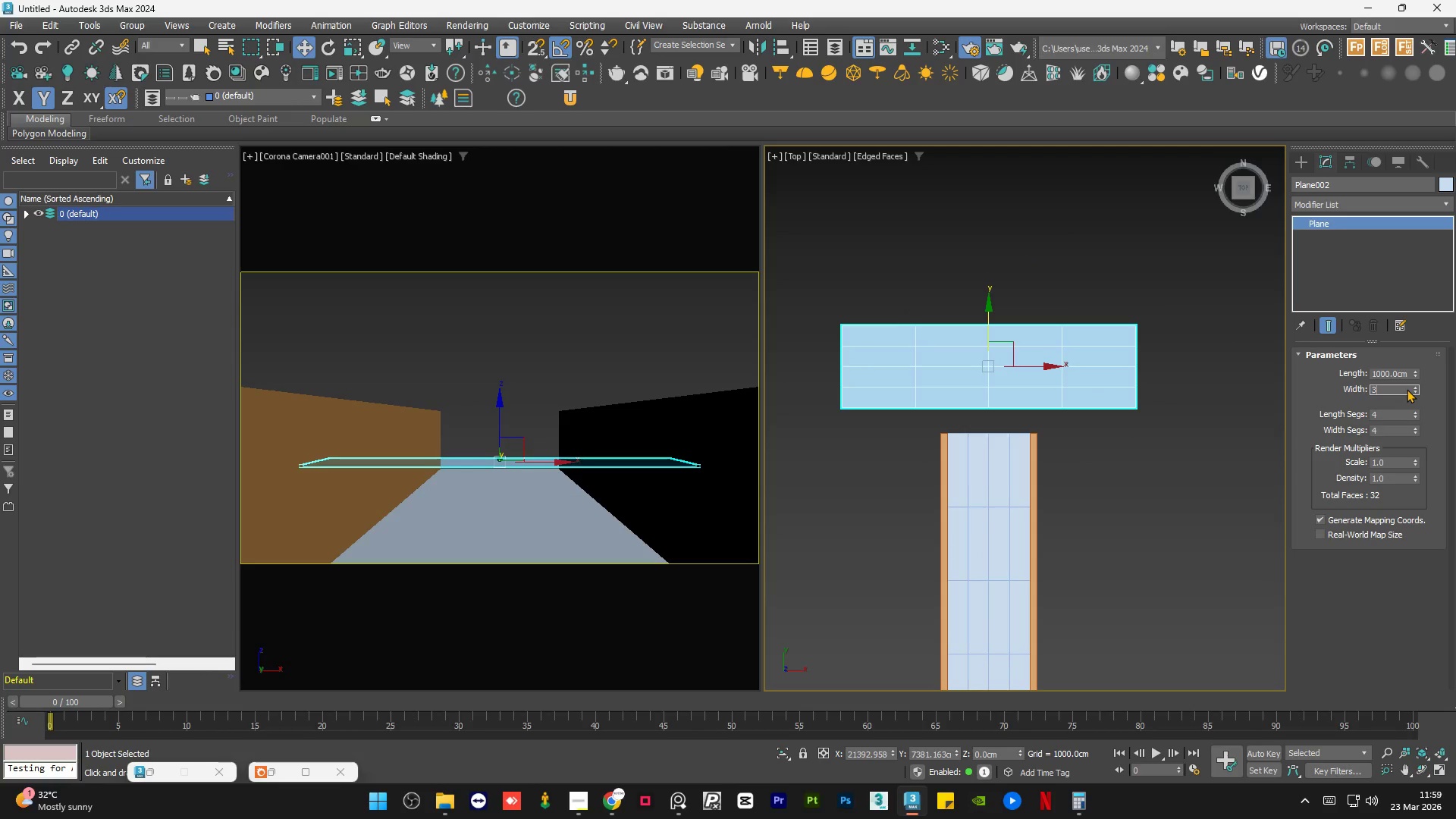 
key(Numpad0)
 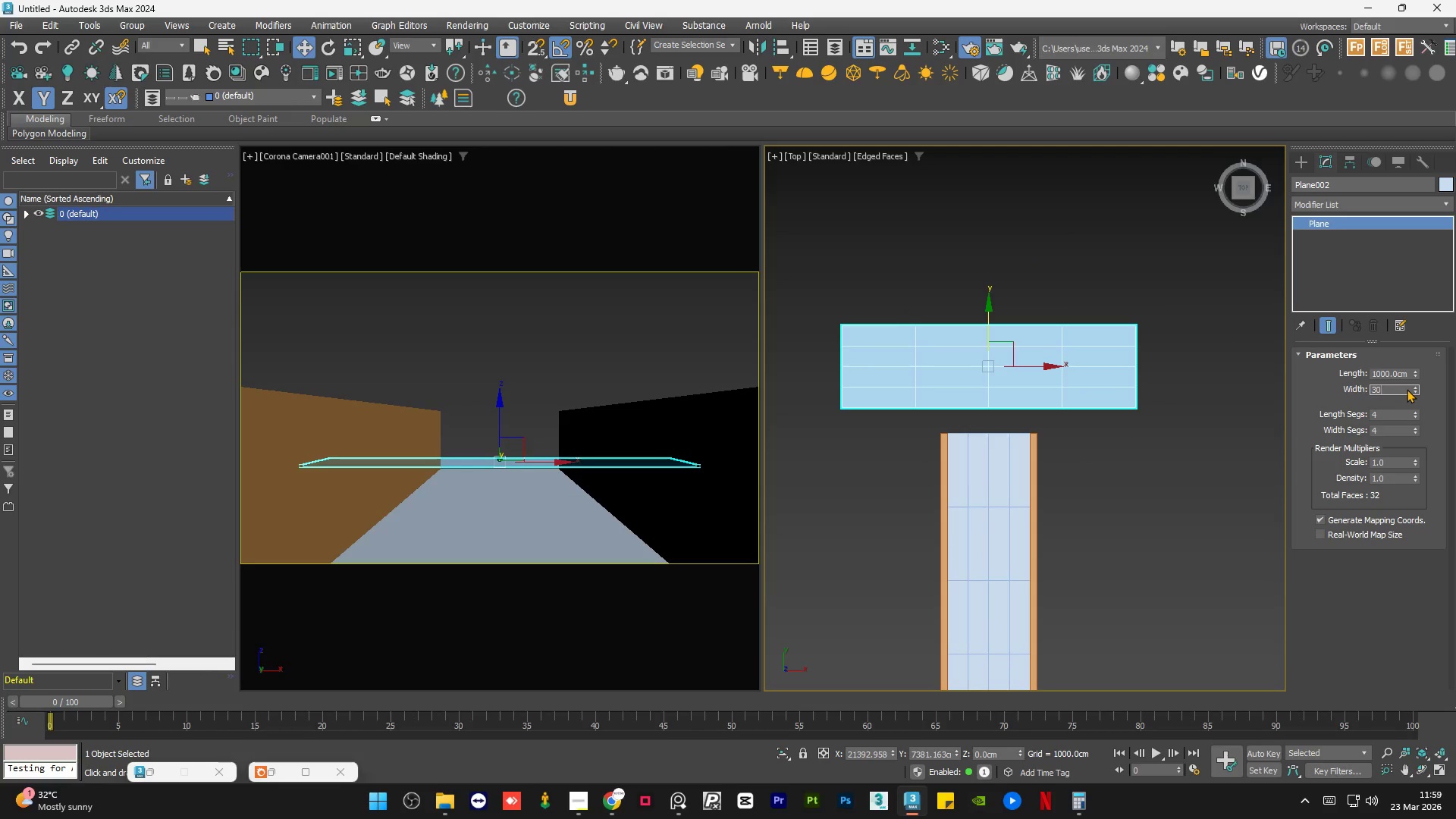 
key(Numpad0)
 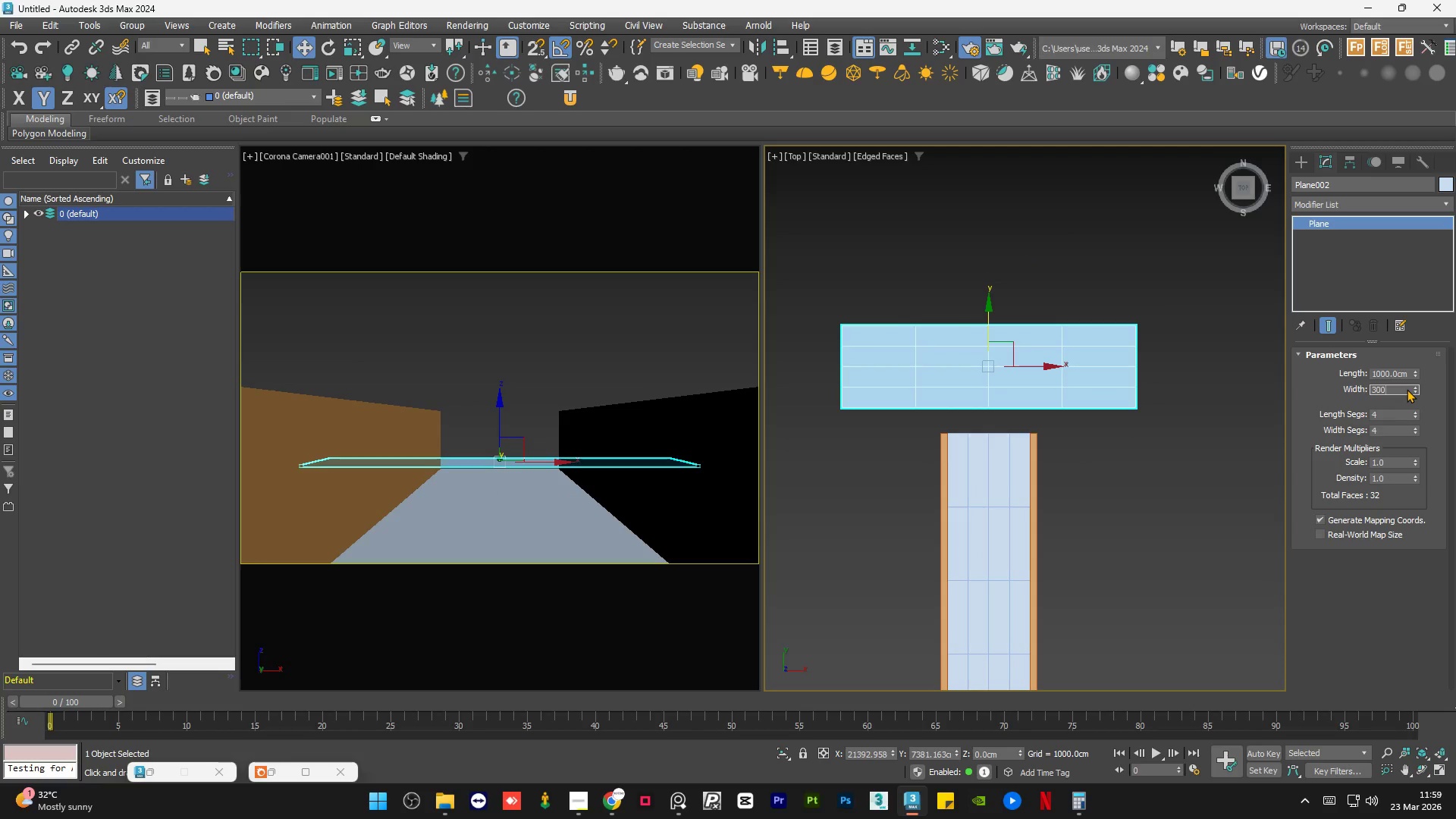 
key(NumpadEnter)
 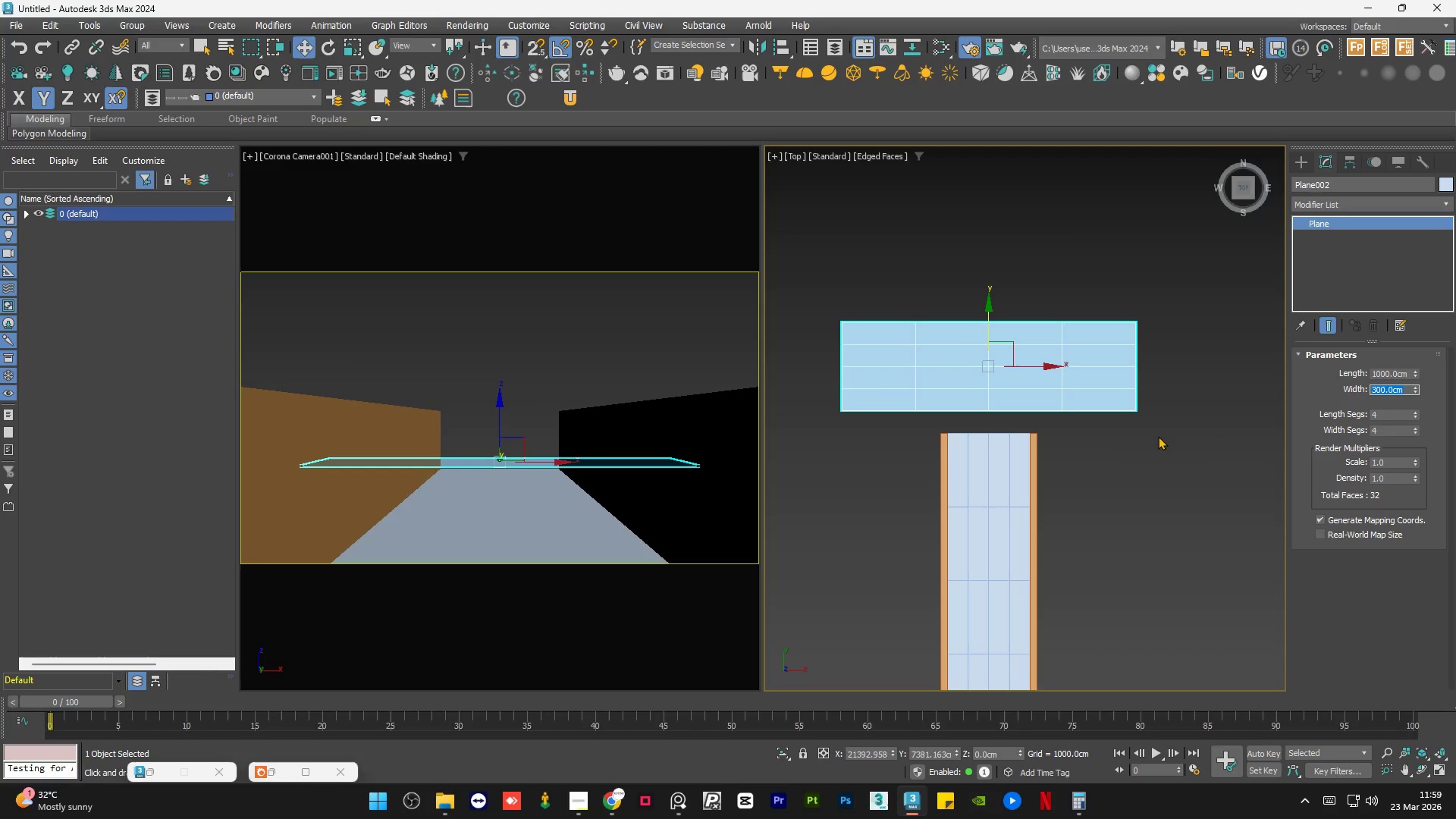 
left_click([1069, 444])
 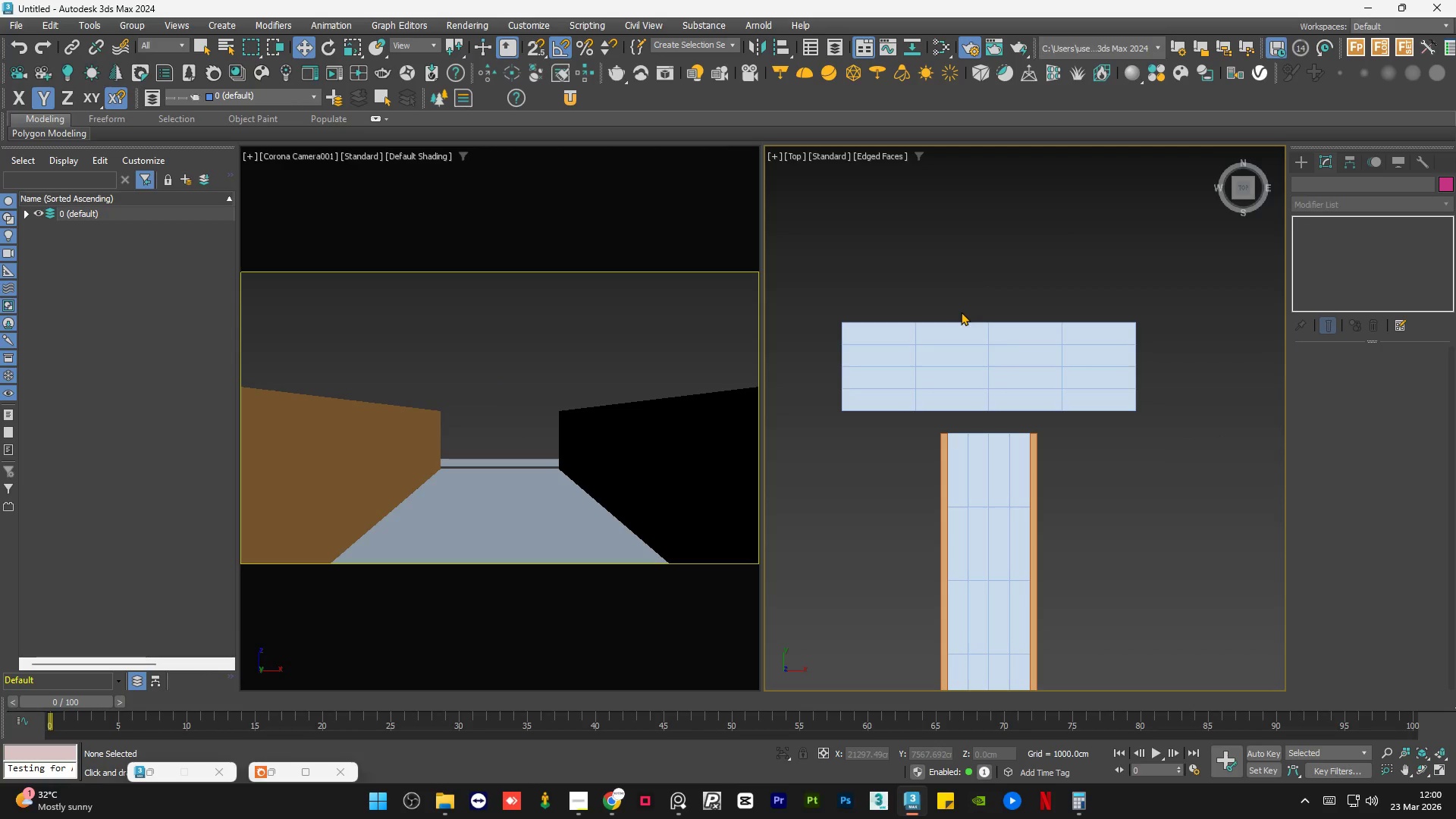 
scroll: coordinate [957, 315], scroll_direction: down, amount: 1.0
 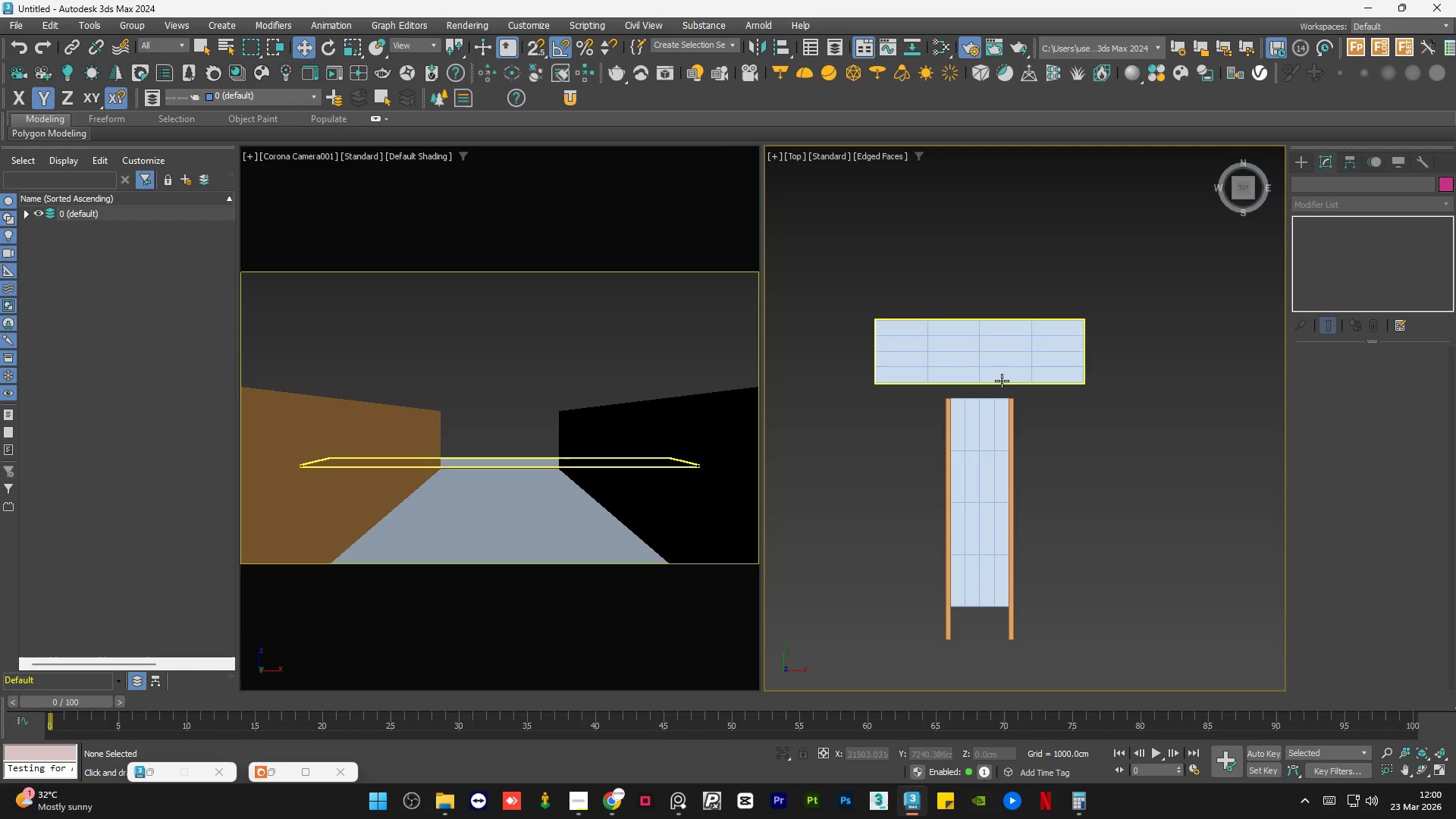 
scroll: coordinate [992, 386], scroll_direction: up, amount: 1.0
 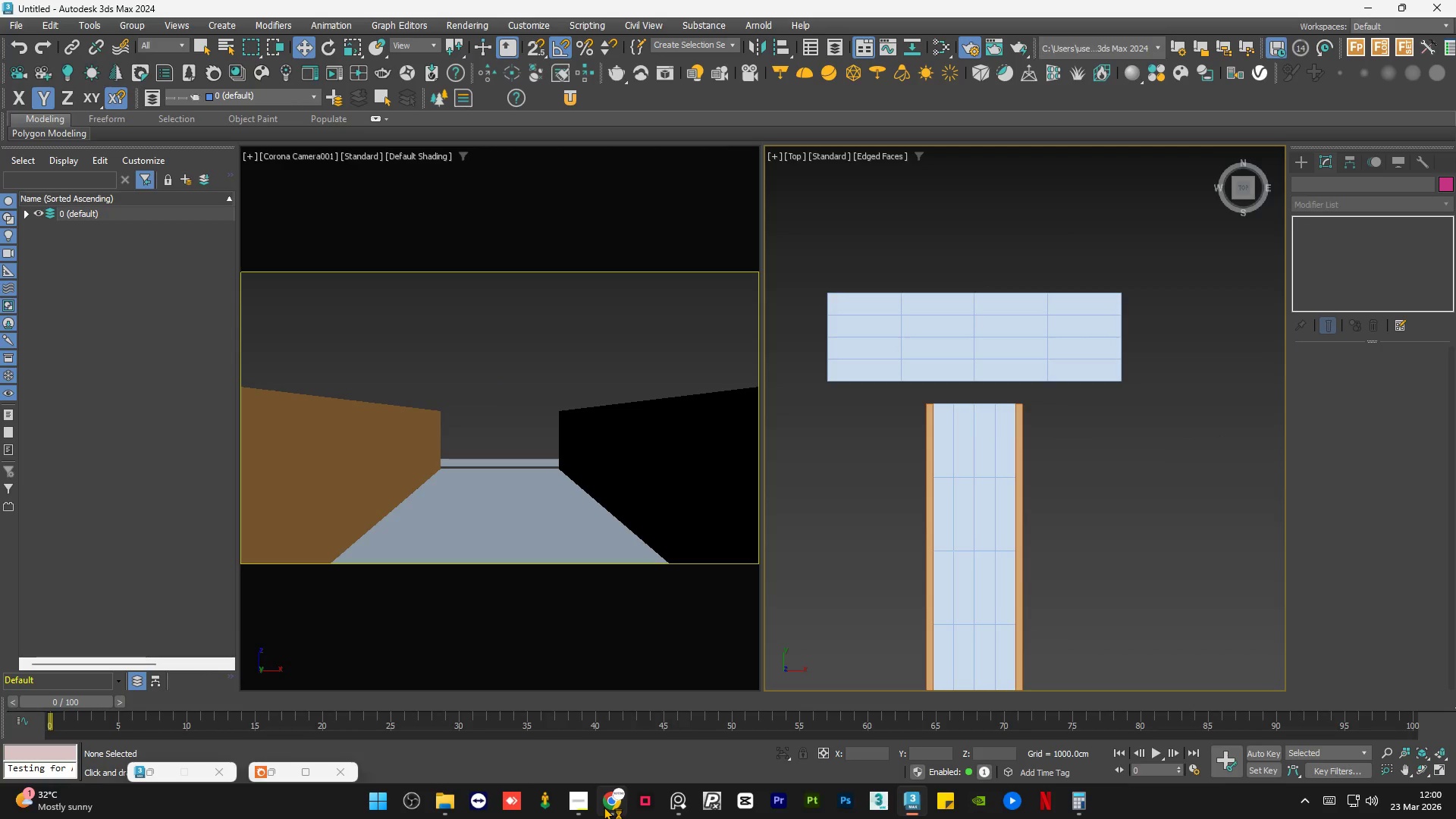 
left_click([604, 806])
 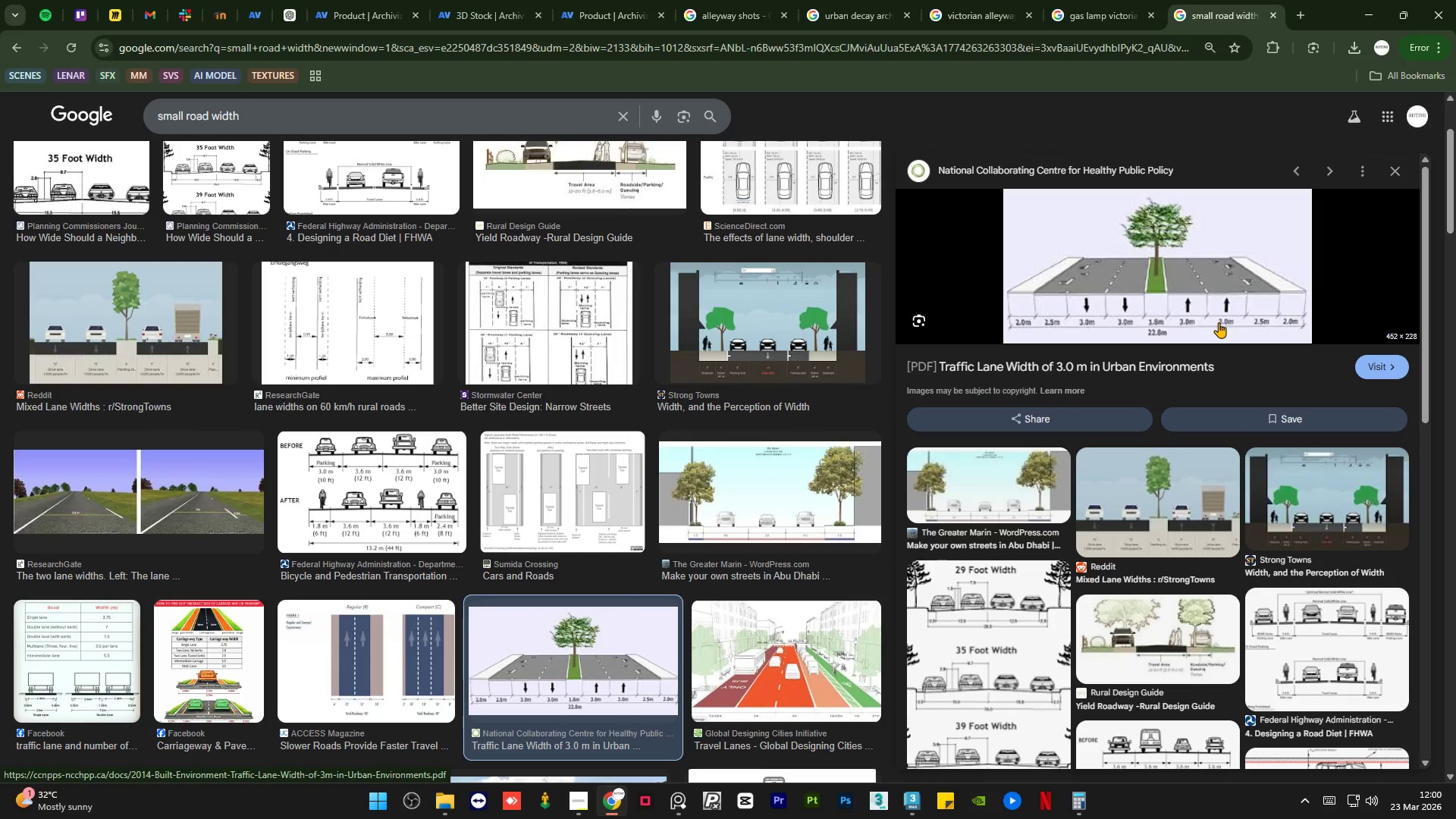 
wait(32.38)
 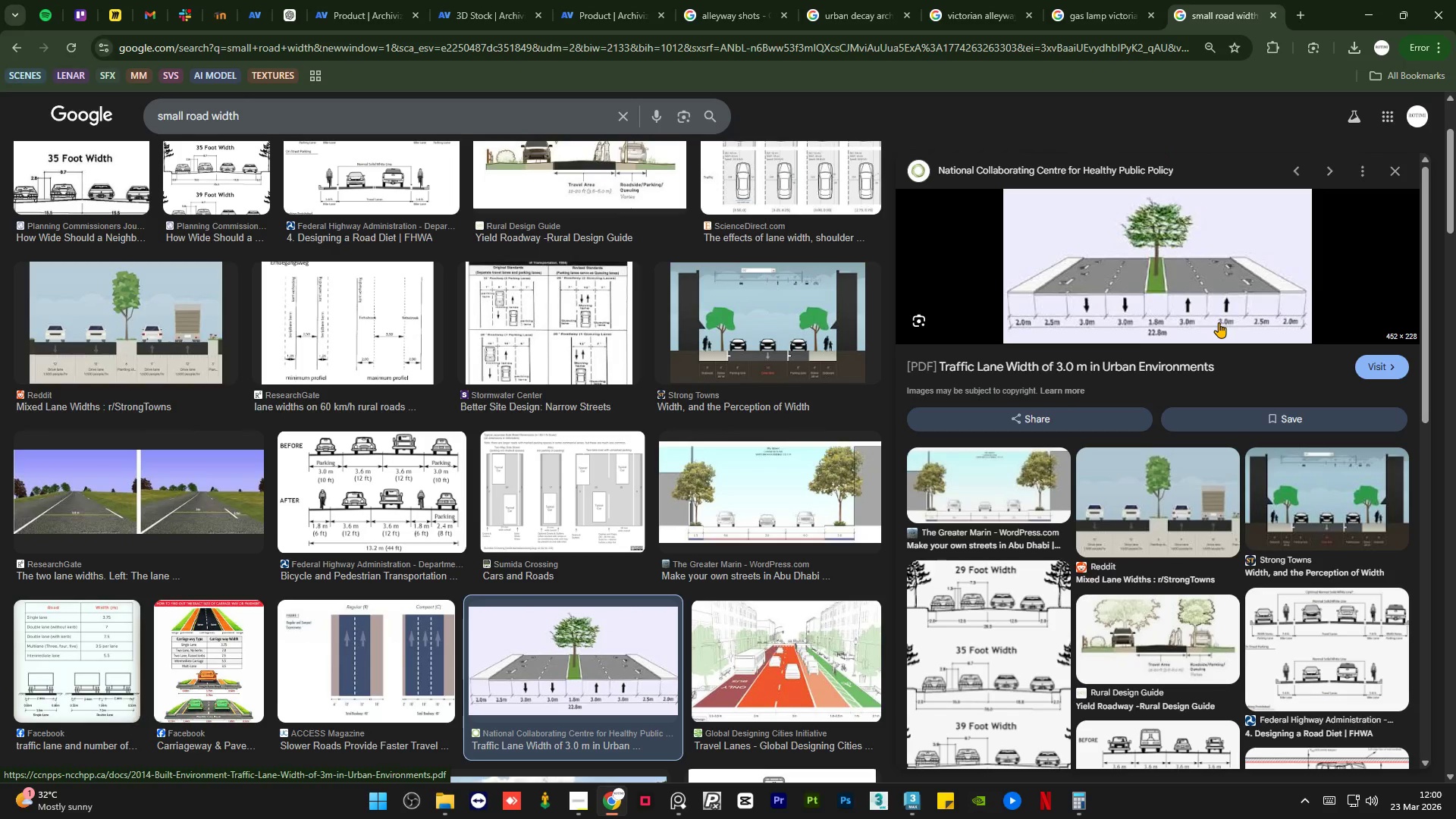 
left_click([920, 804])
 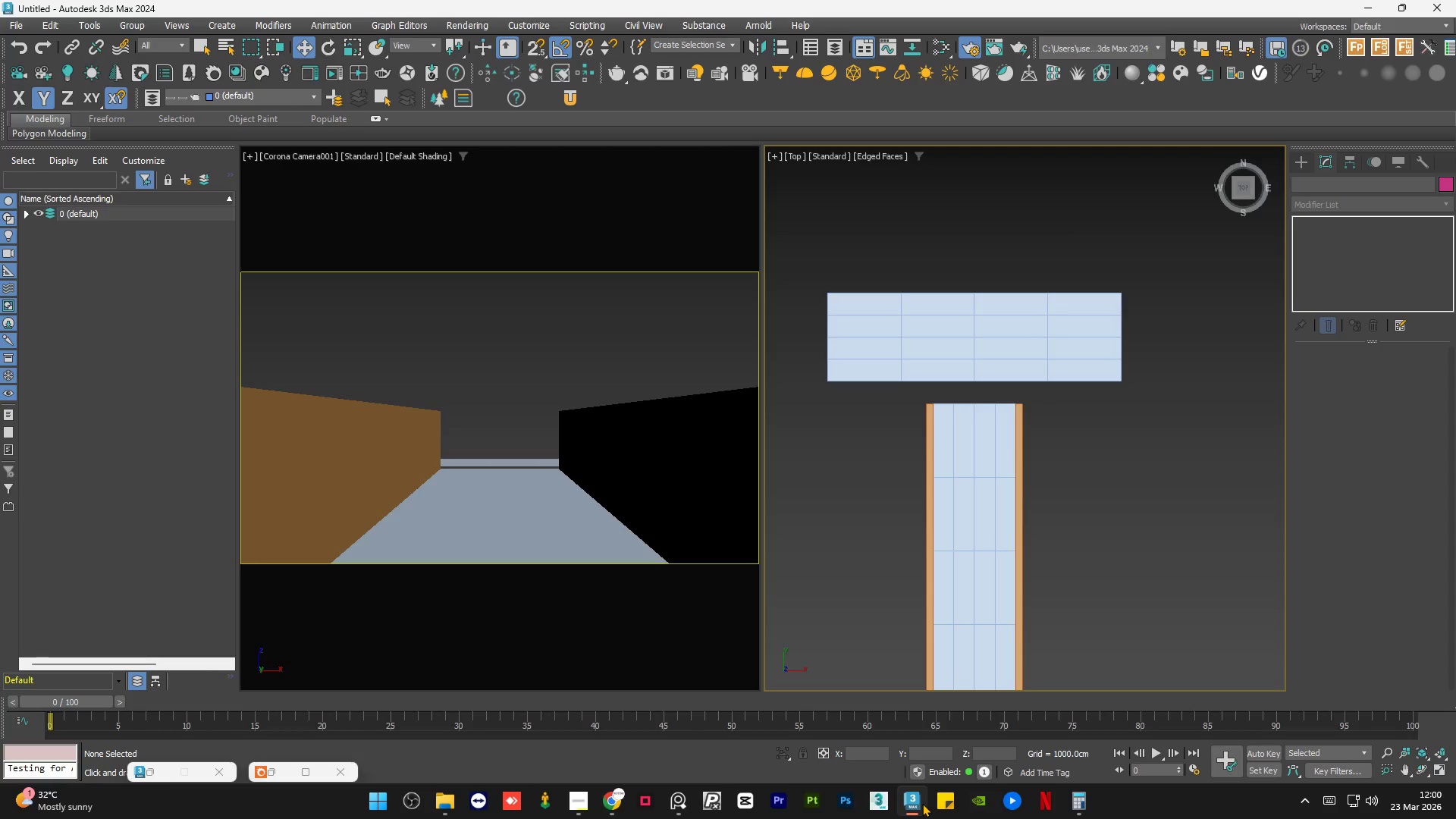 
wait(6.98)
 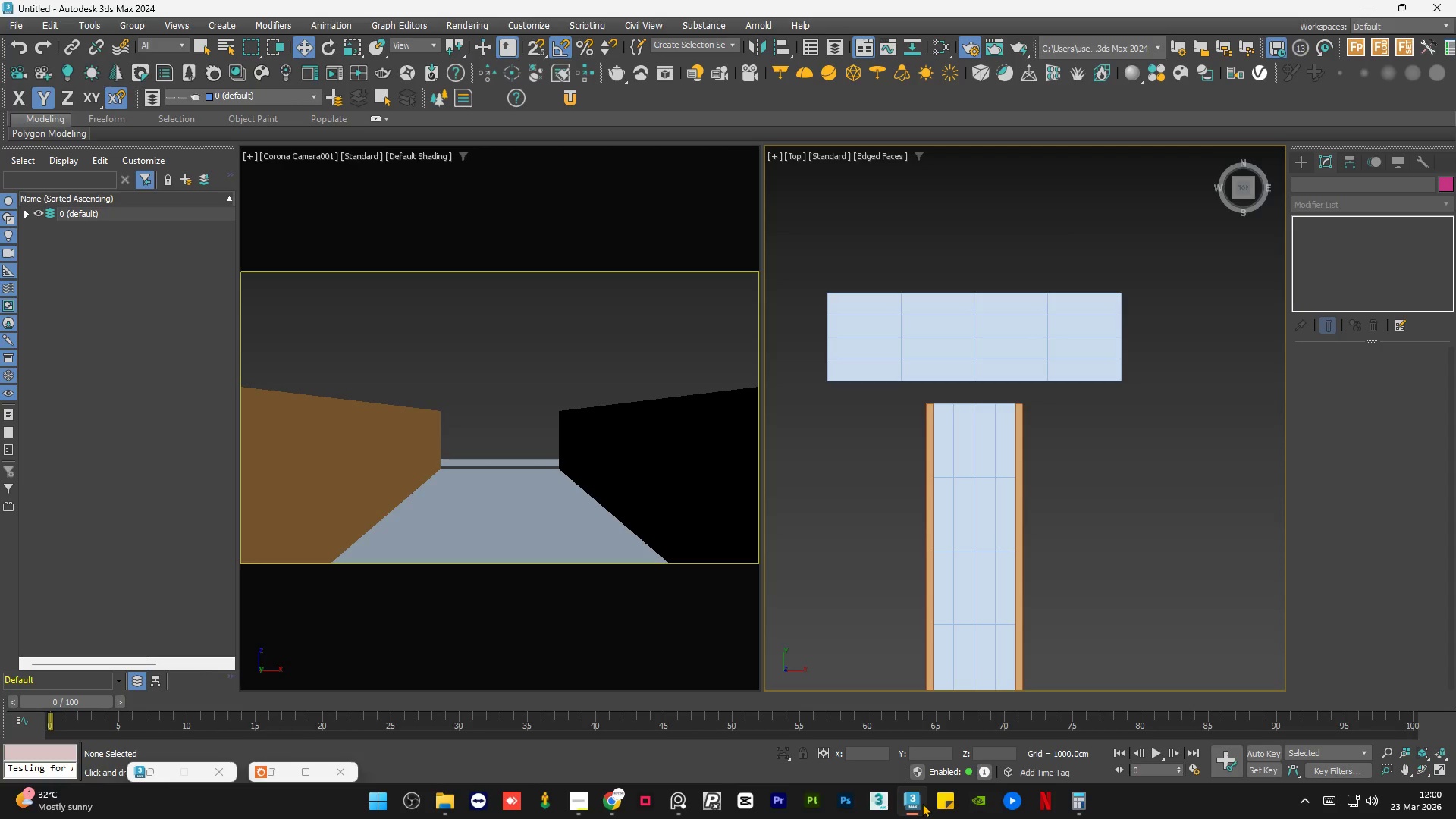 
scroll: coordinate [1053, 346], scroll_direction: down, amount: 1.0
 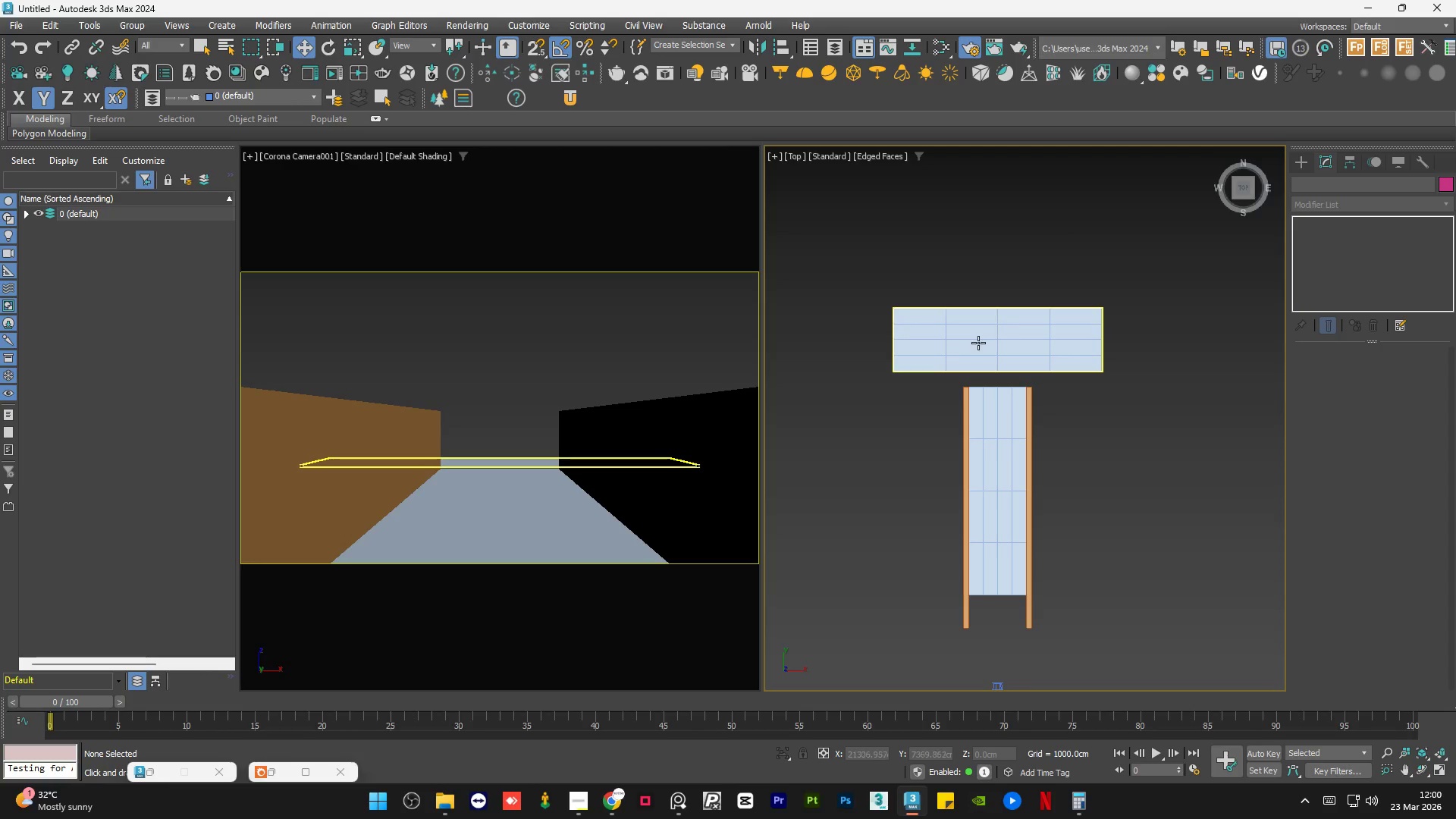 
left_click([977, 343])
 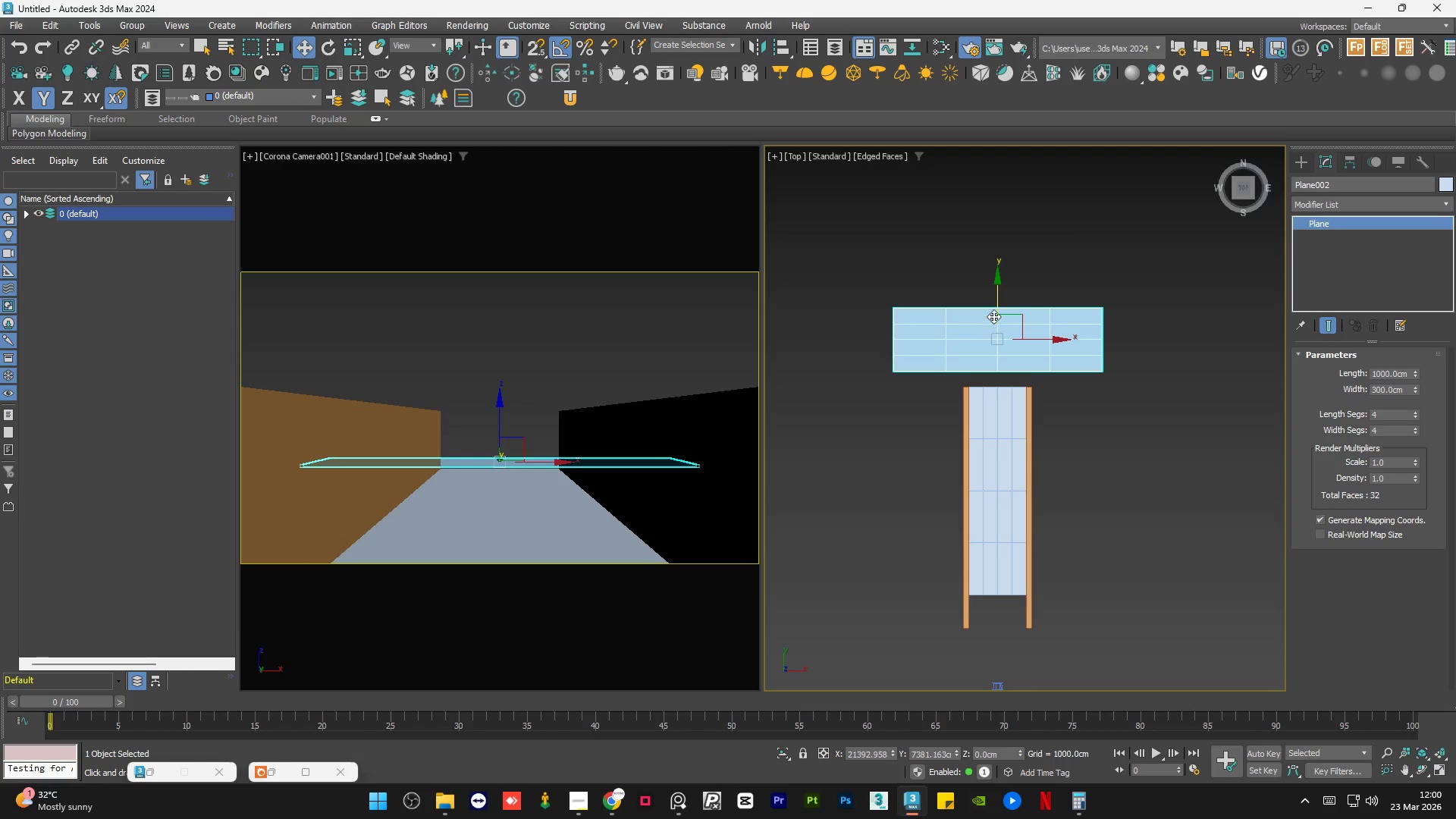 
hold_key(key=ShiftLeft, duration=1.09)
left_click_drag(start_coordinate=[998, 306], to_coordinate=[991, 231])
 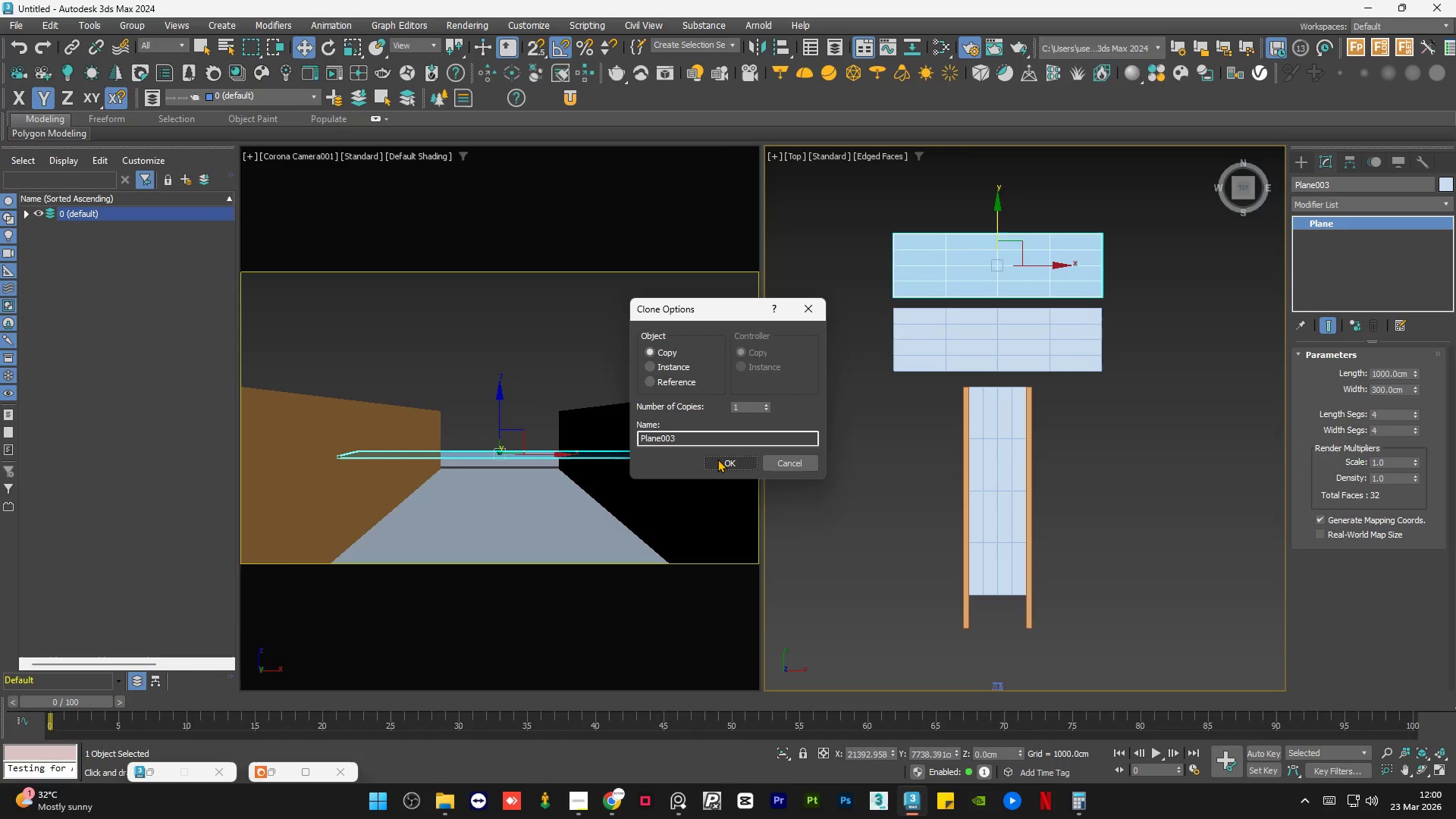 
left_click([717, 461])
 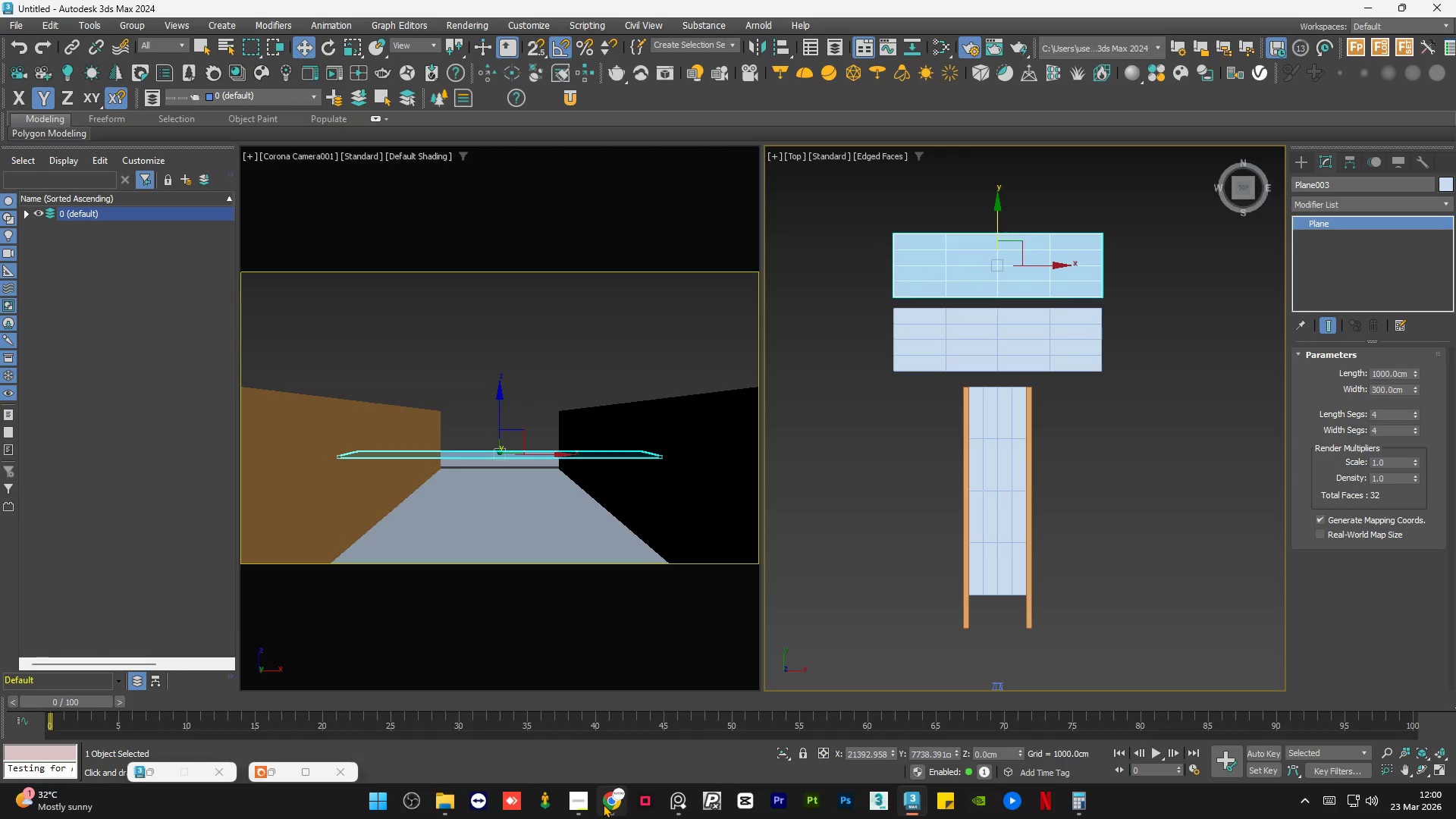 
left_click([603, 804])
 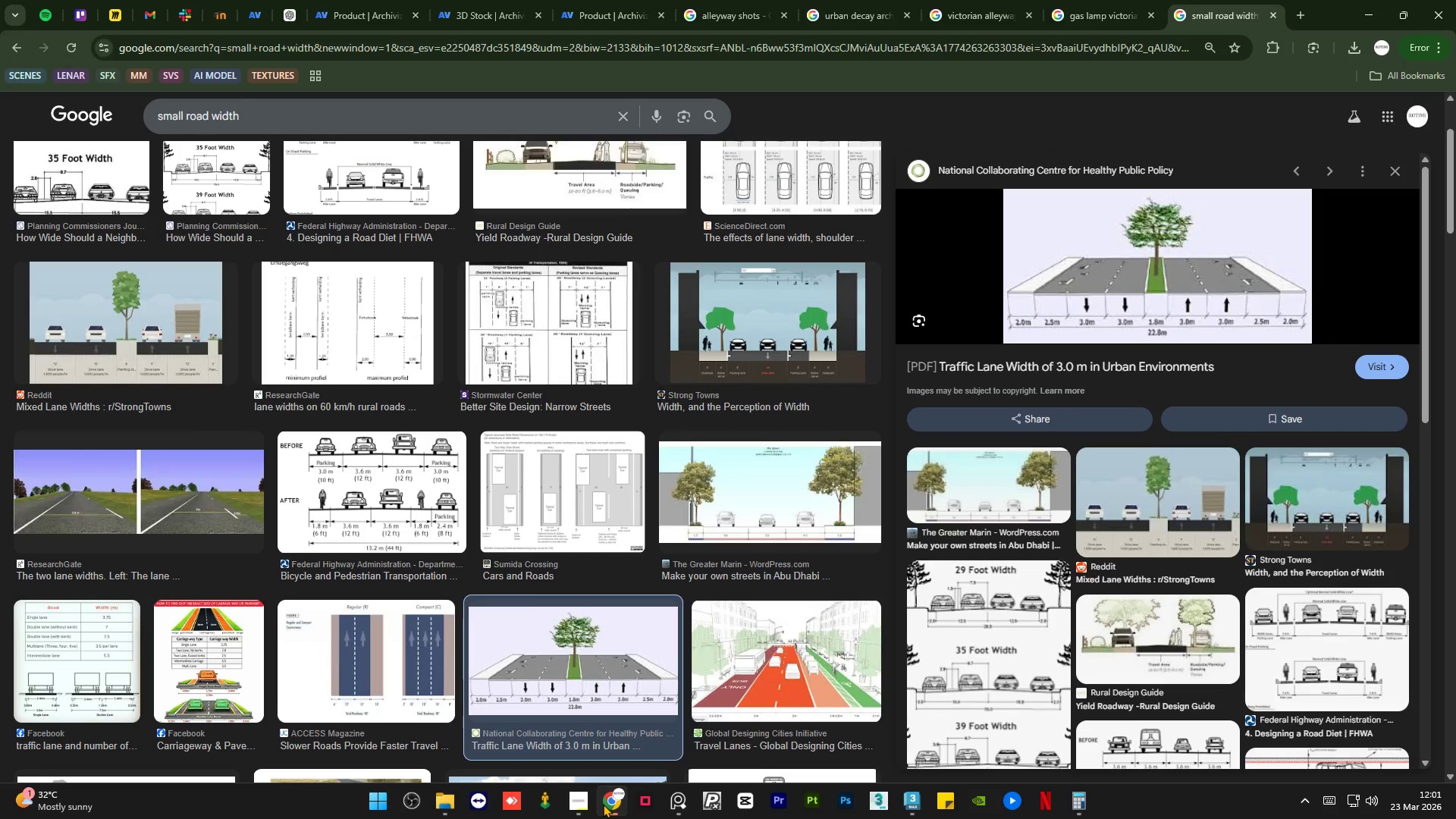 
wait(24.84)
 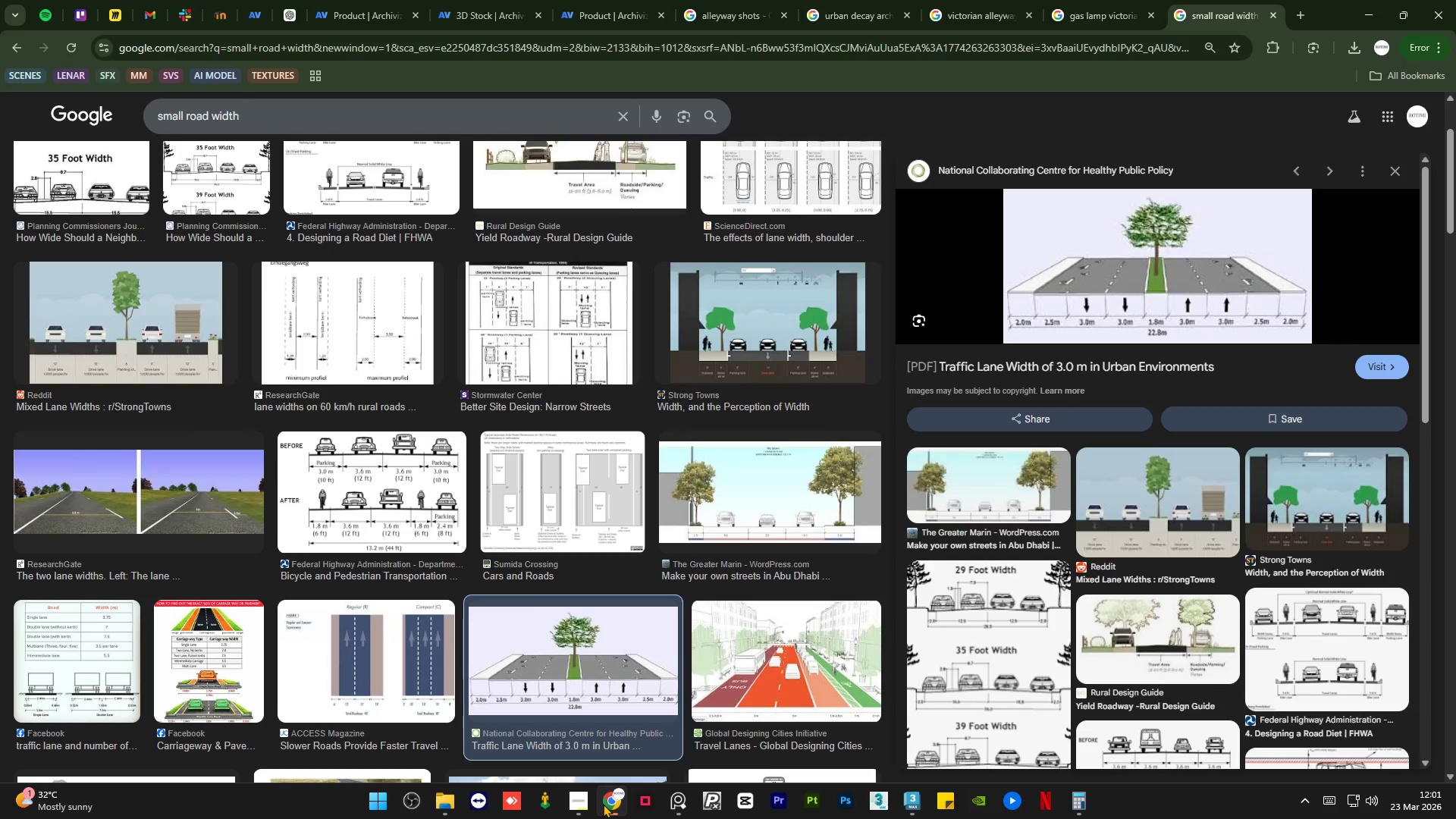 
left_click([603, 804])
 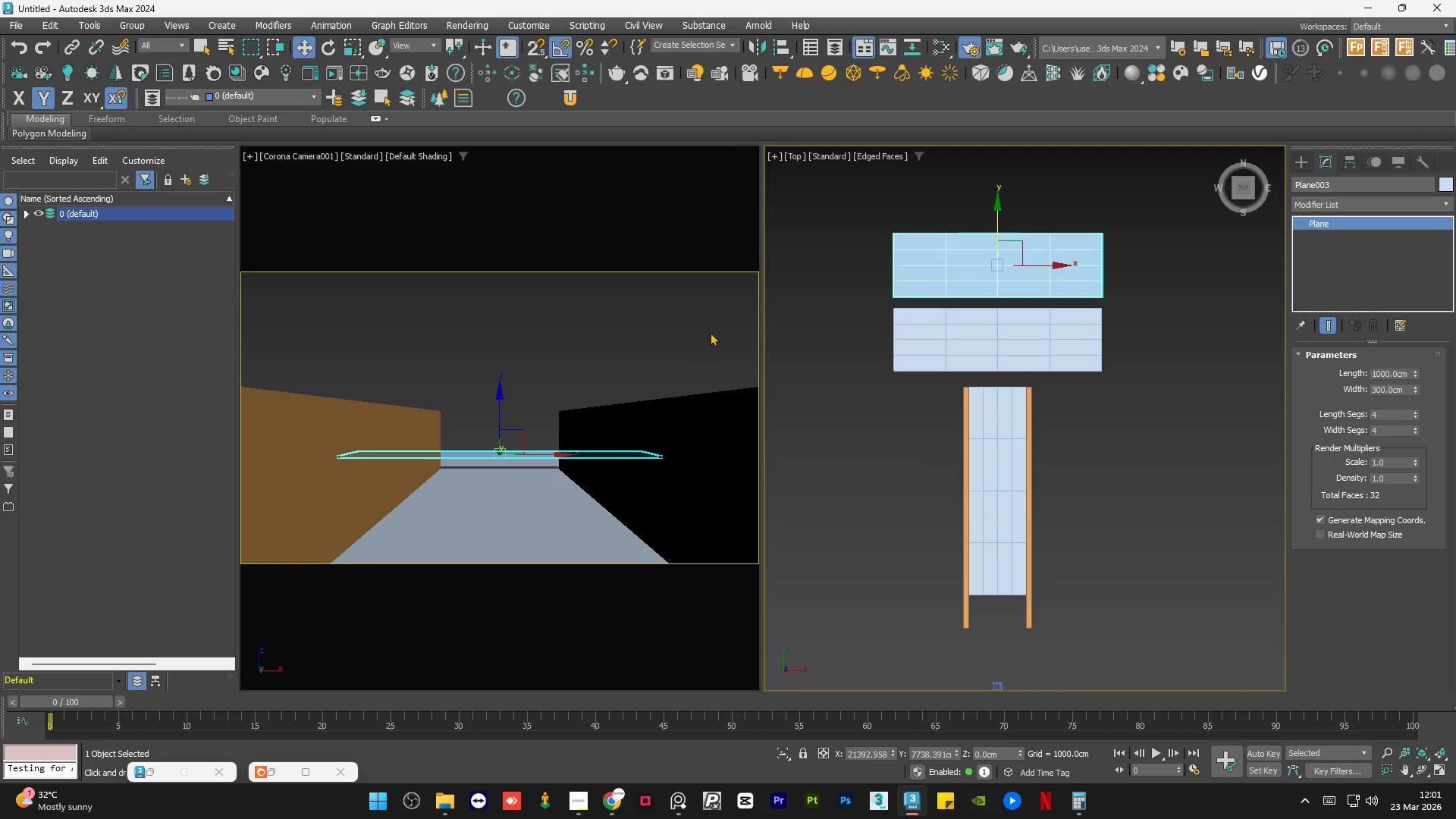 
left_click([1148, 460])
 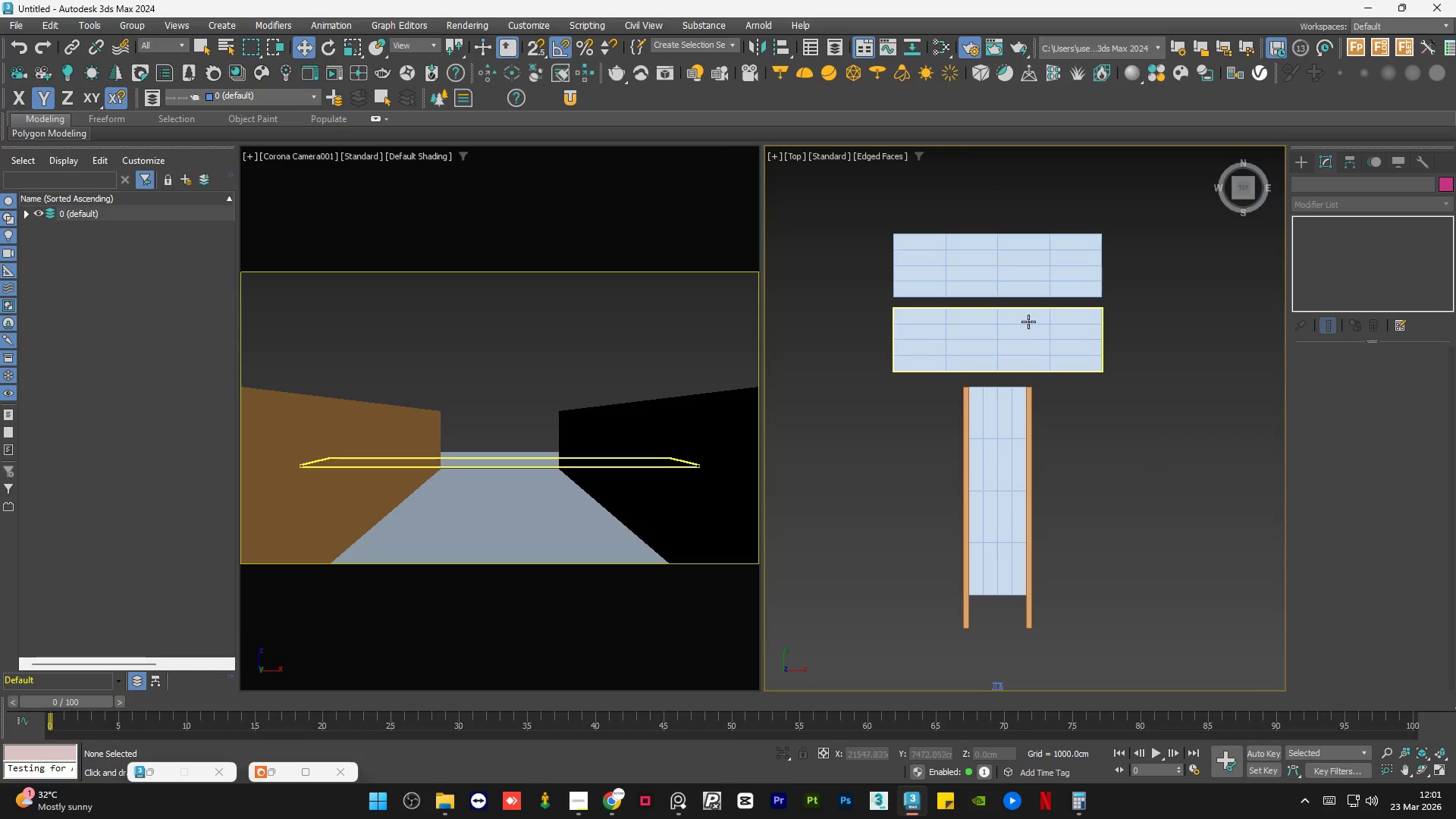 
left_click([1016, 328])
 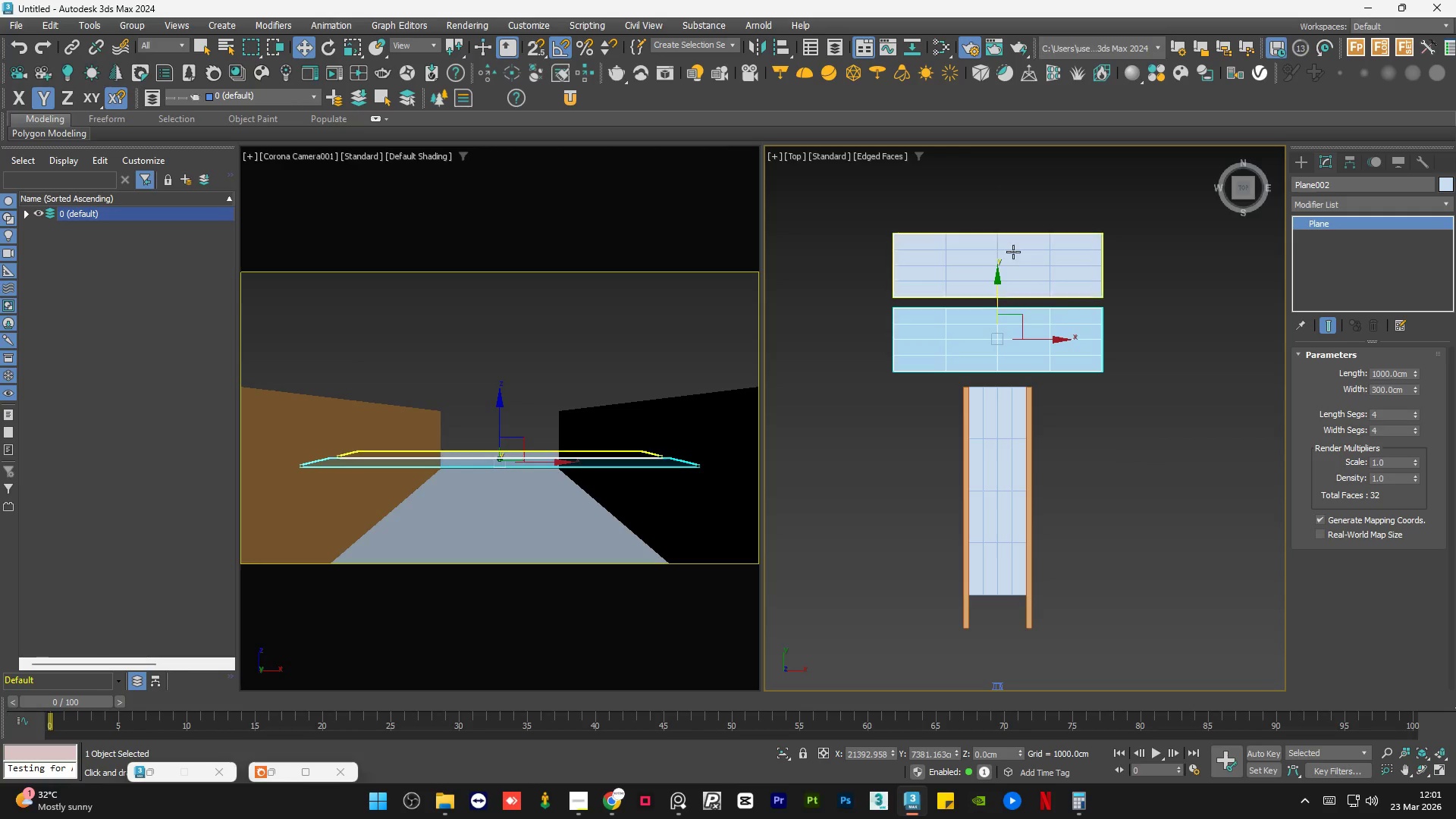 
left_click([1022, 249])
 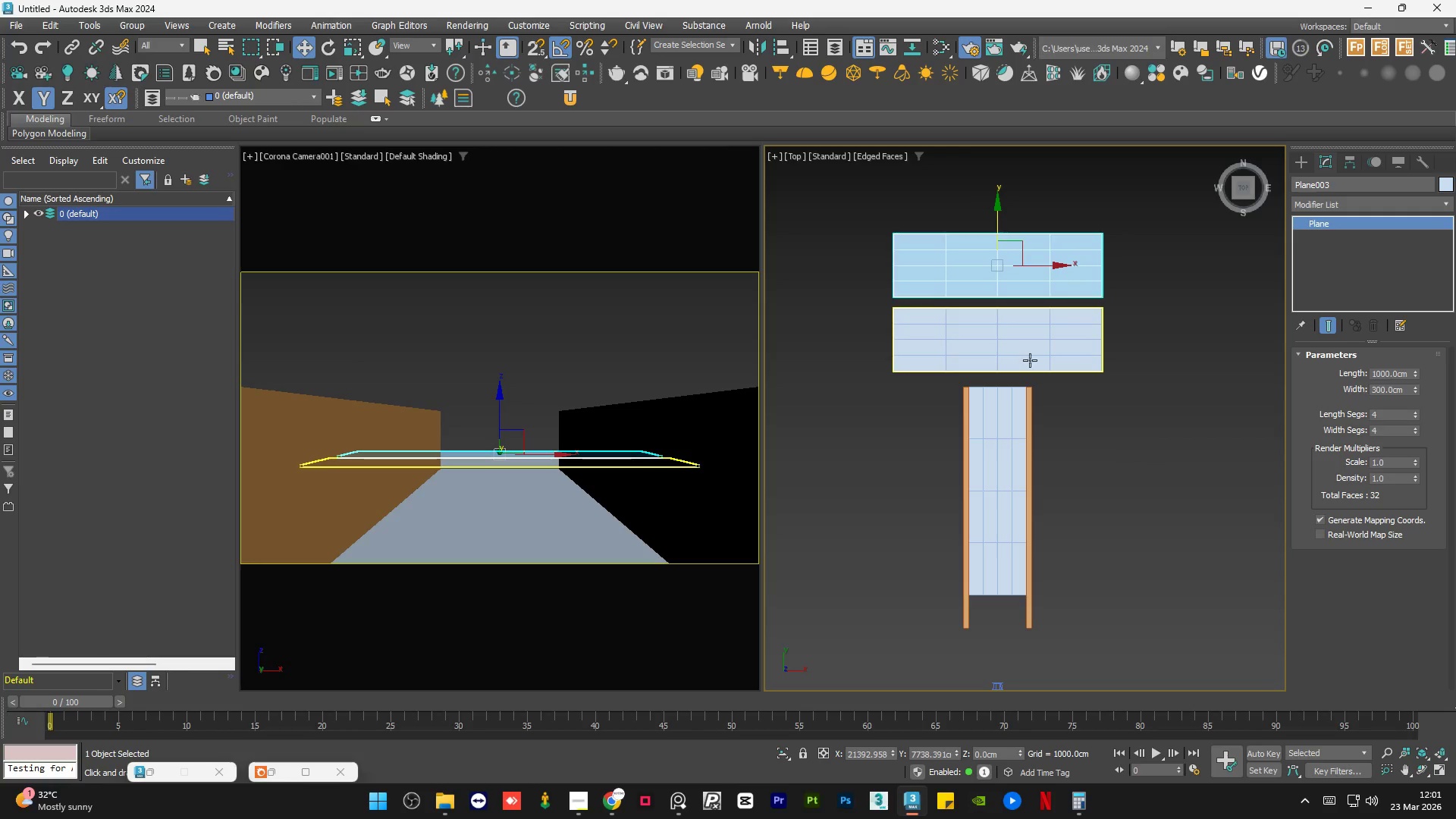 
left_click([1036, 348])
 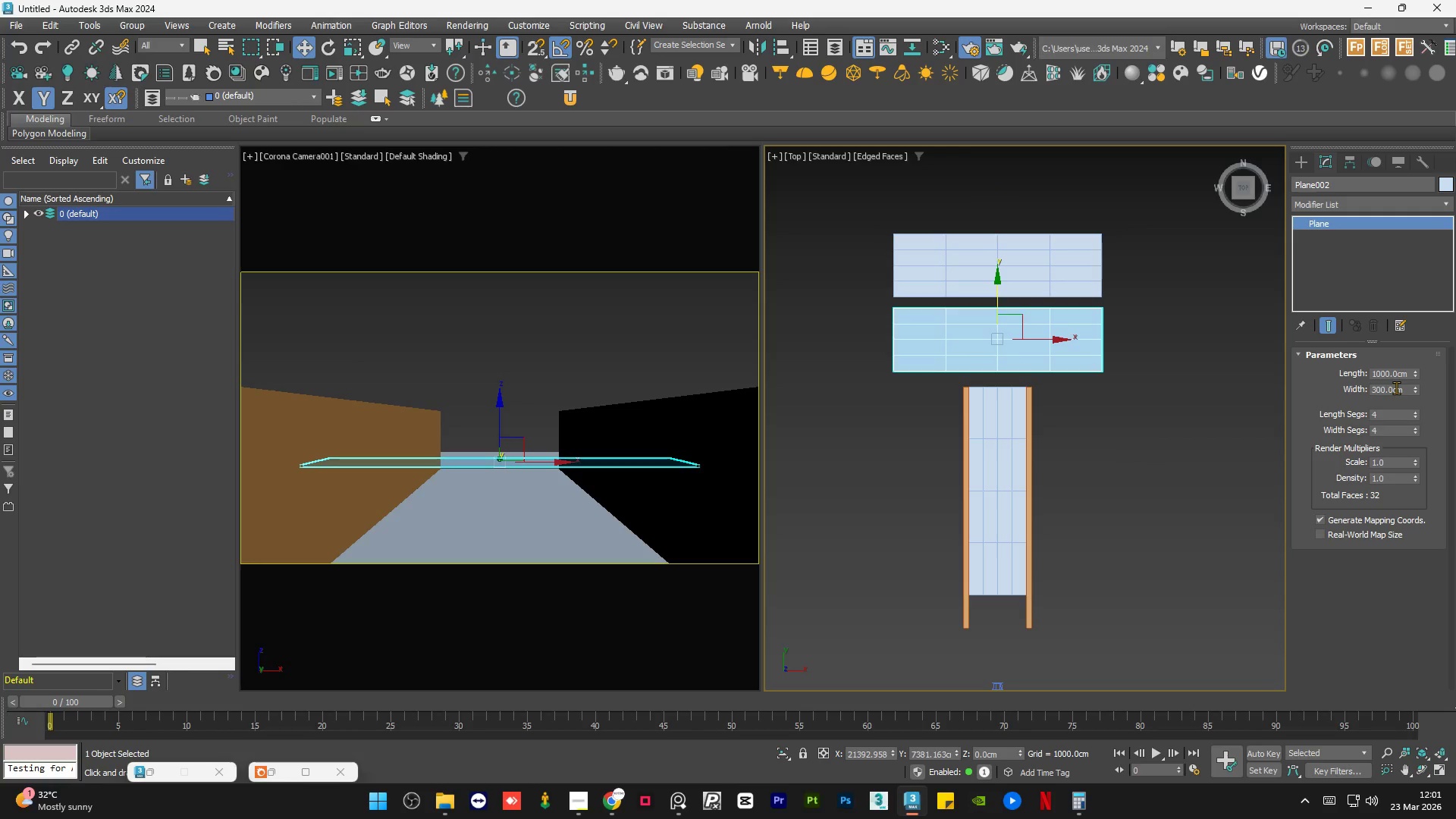 
double_click([1396, 388])
 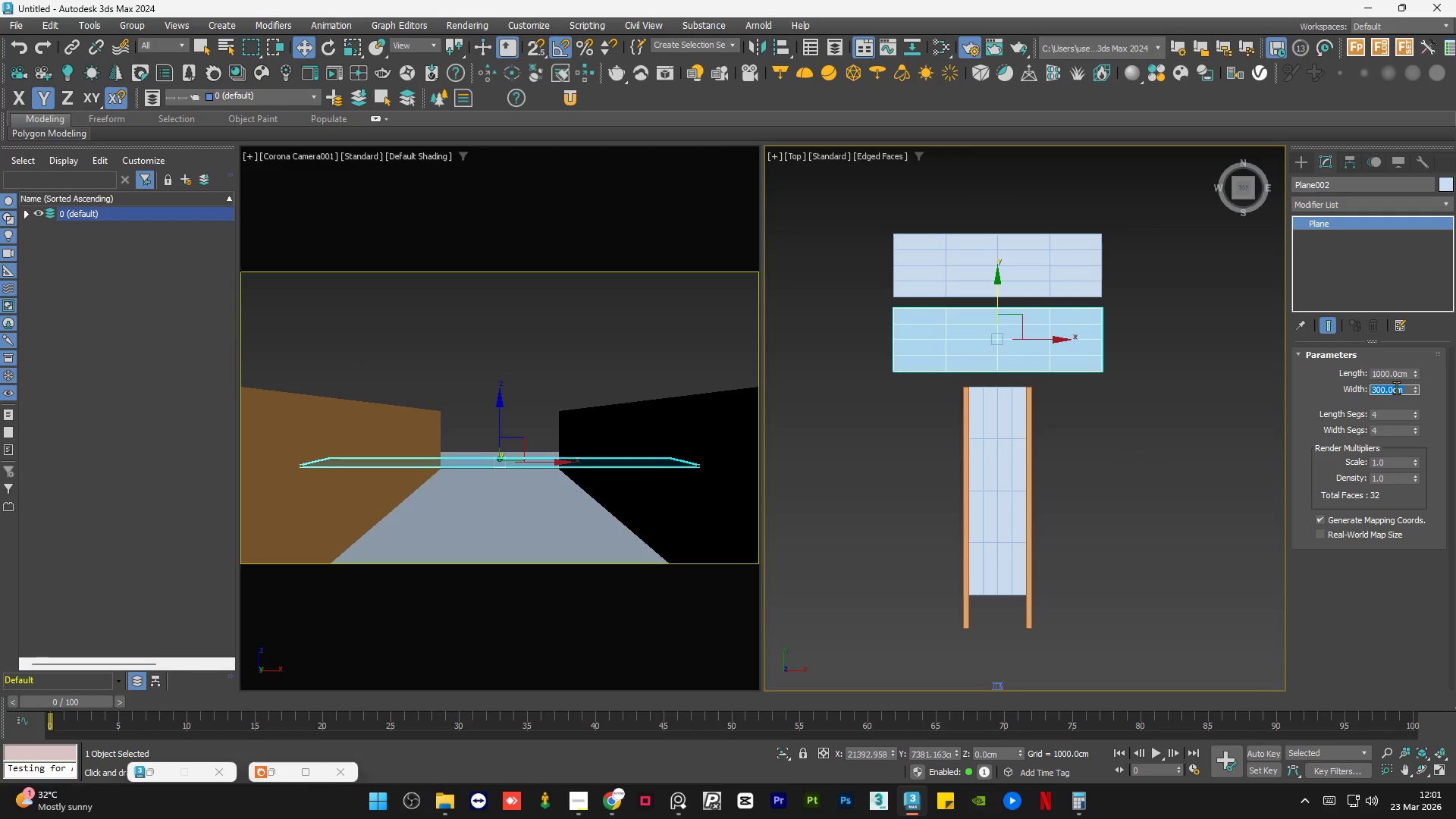 
key(Numpad2)
 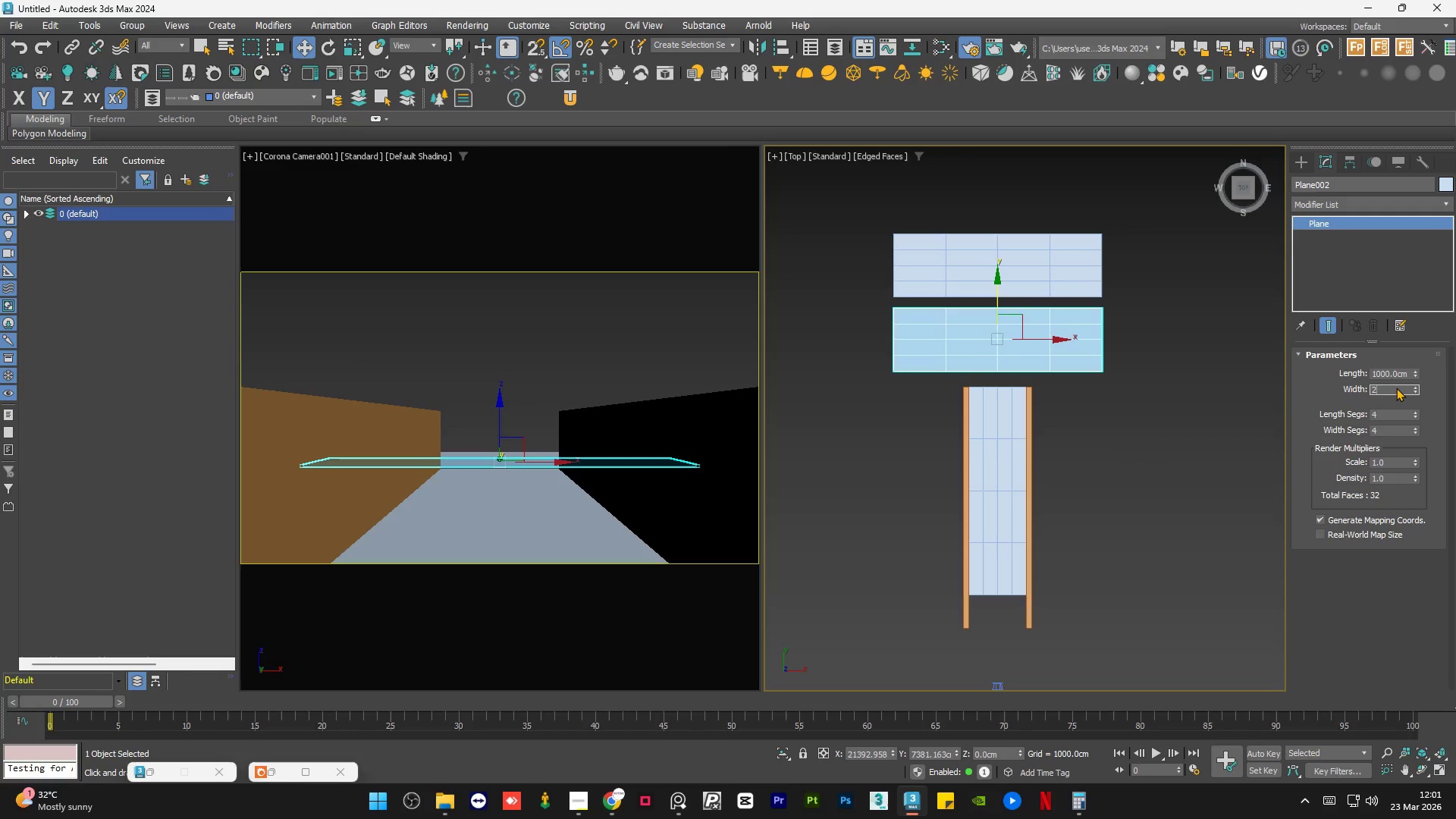 
key(Numpad0)
 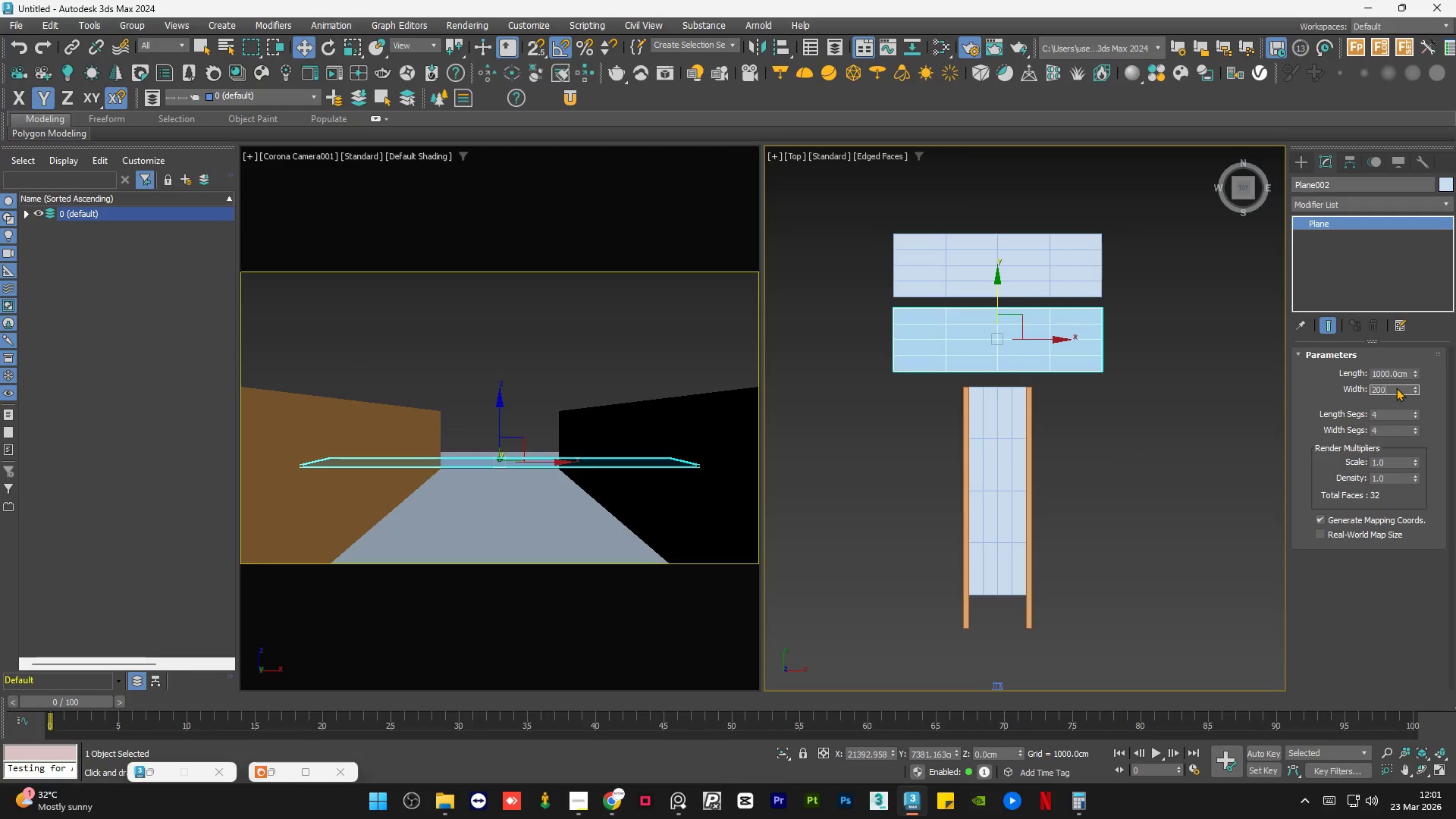 
key(Numpad0)
 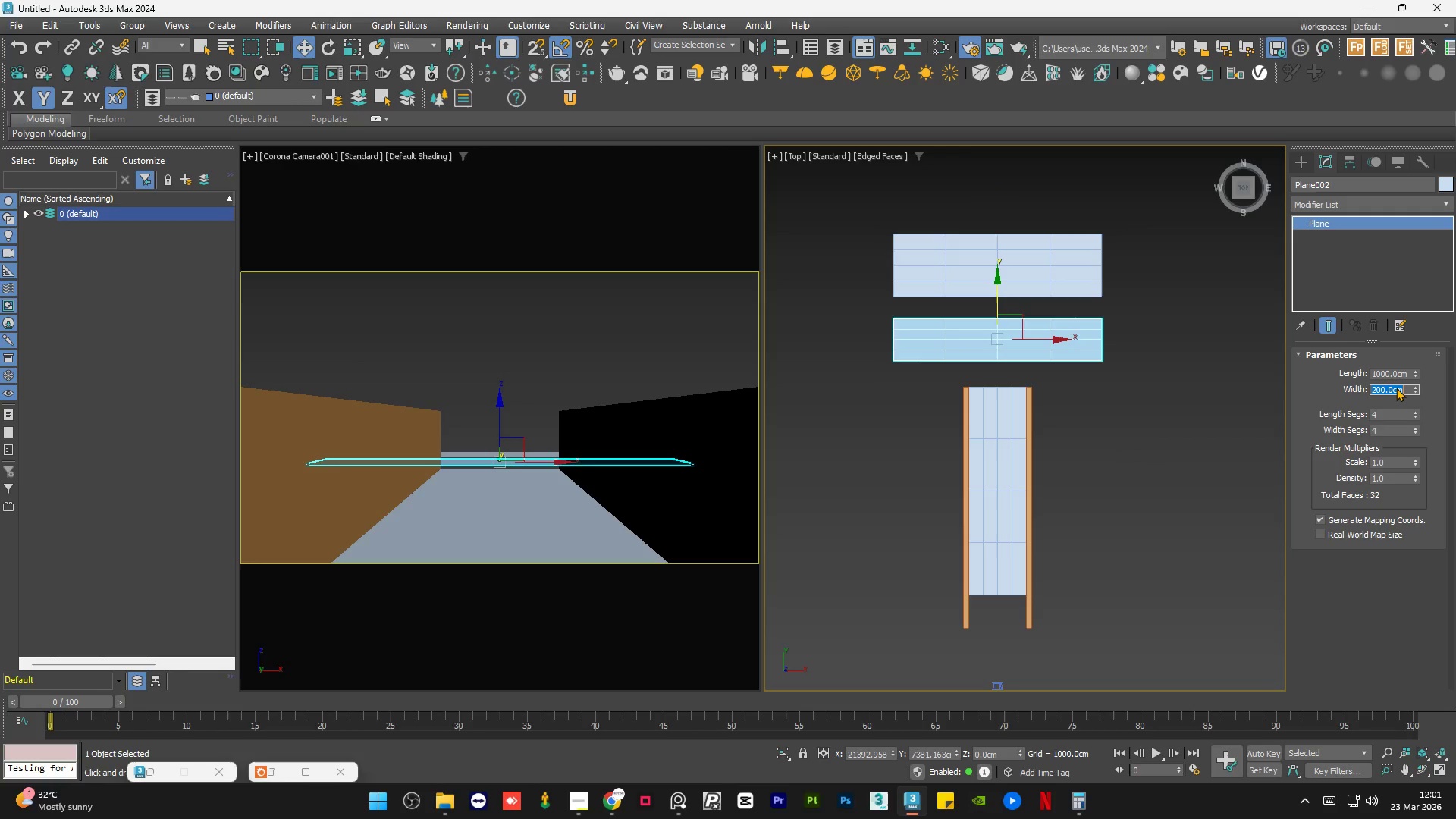 
key(NumpadEnter)
 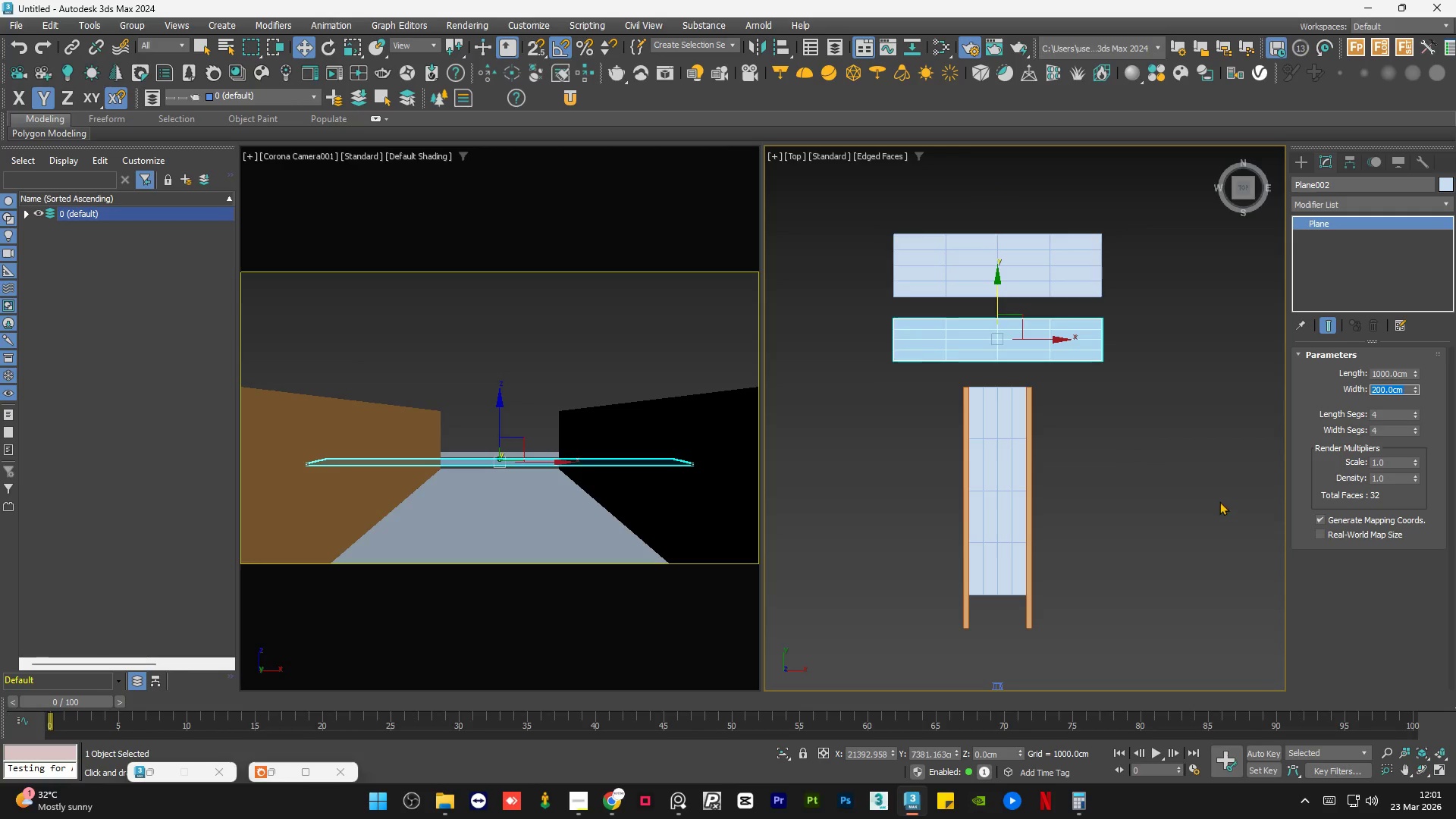 
left_click([1185, 473])
 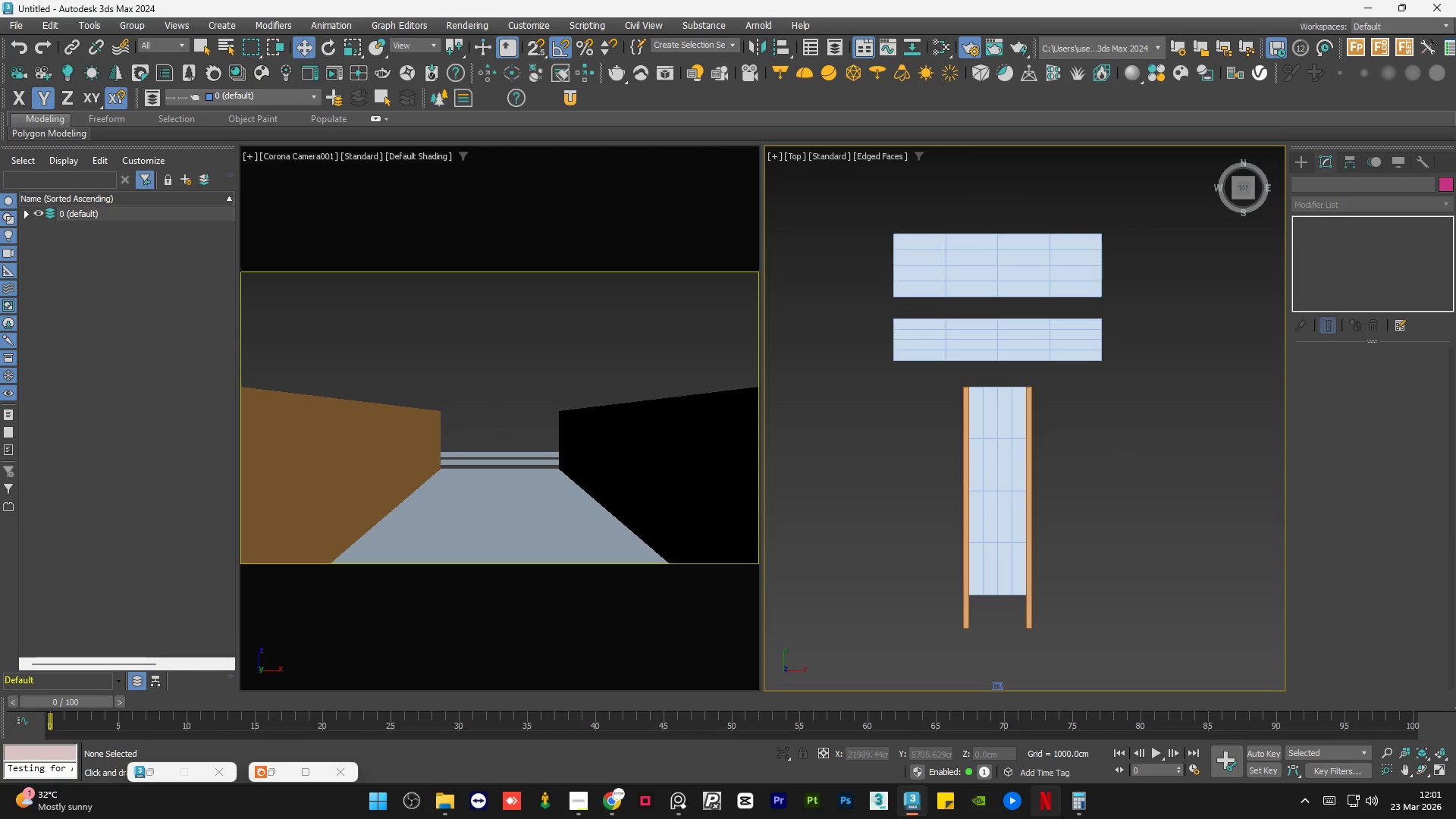 
left_click([1077, 804])
 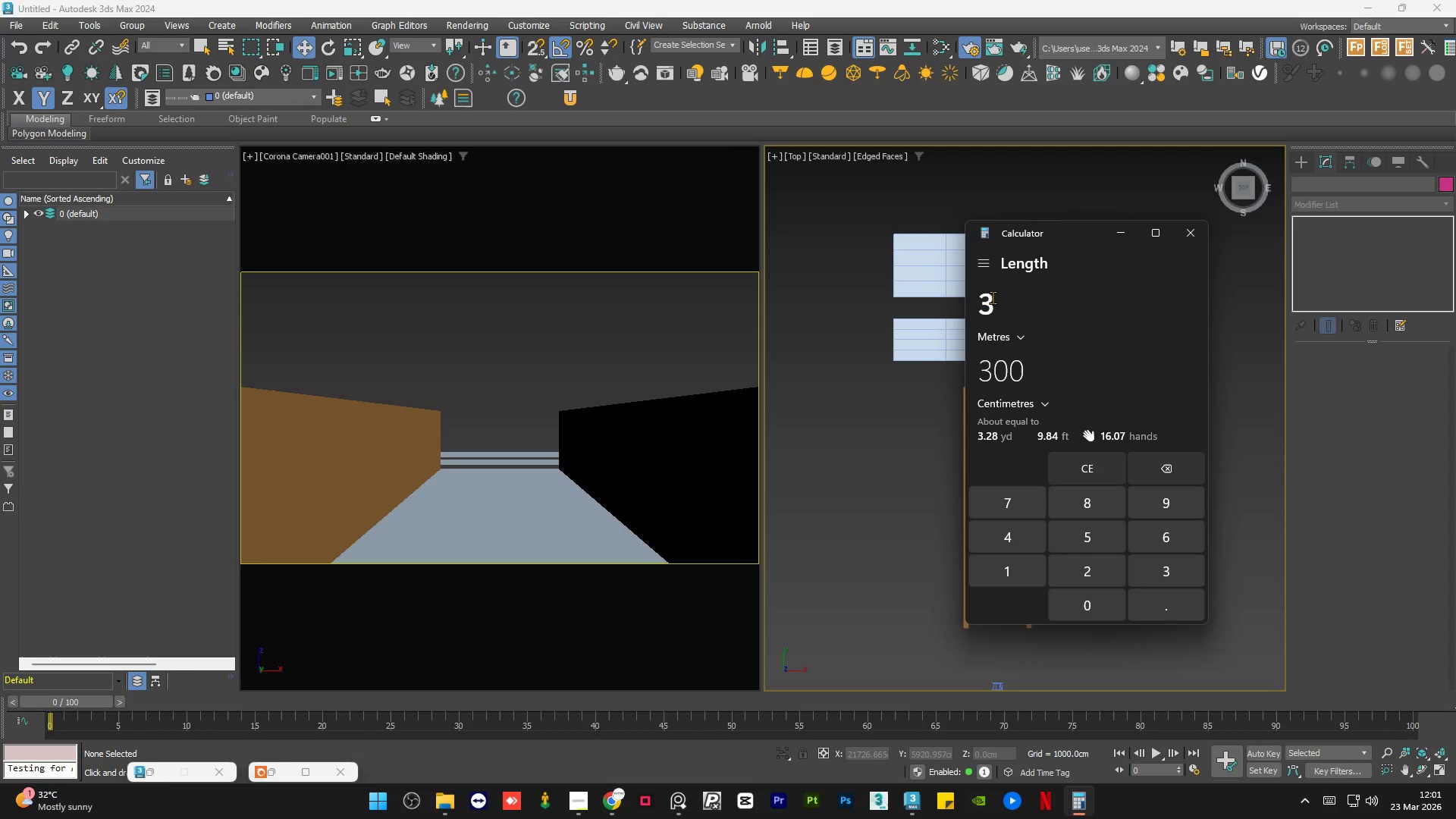 
double_click([994, 302])
 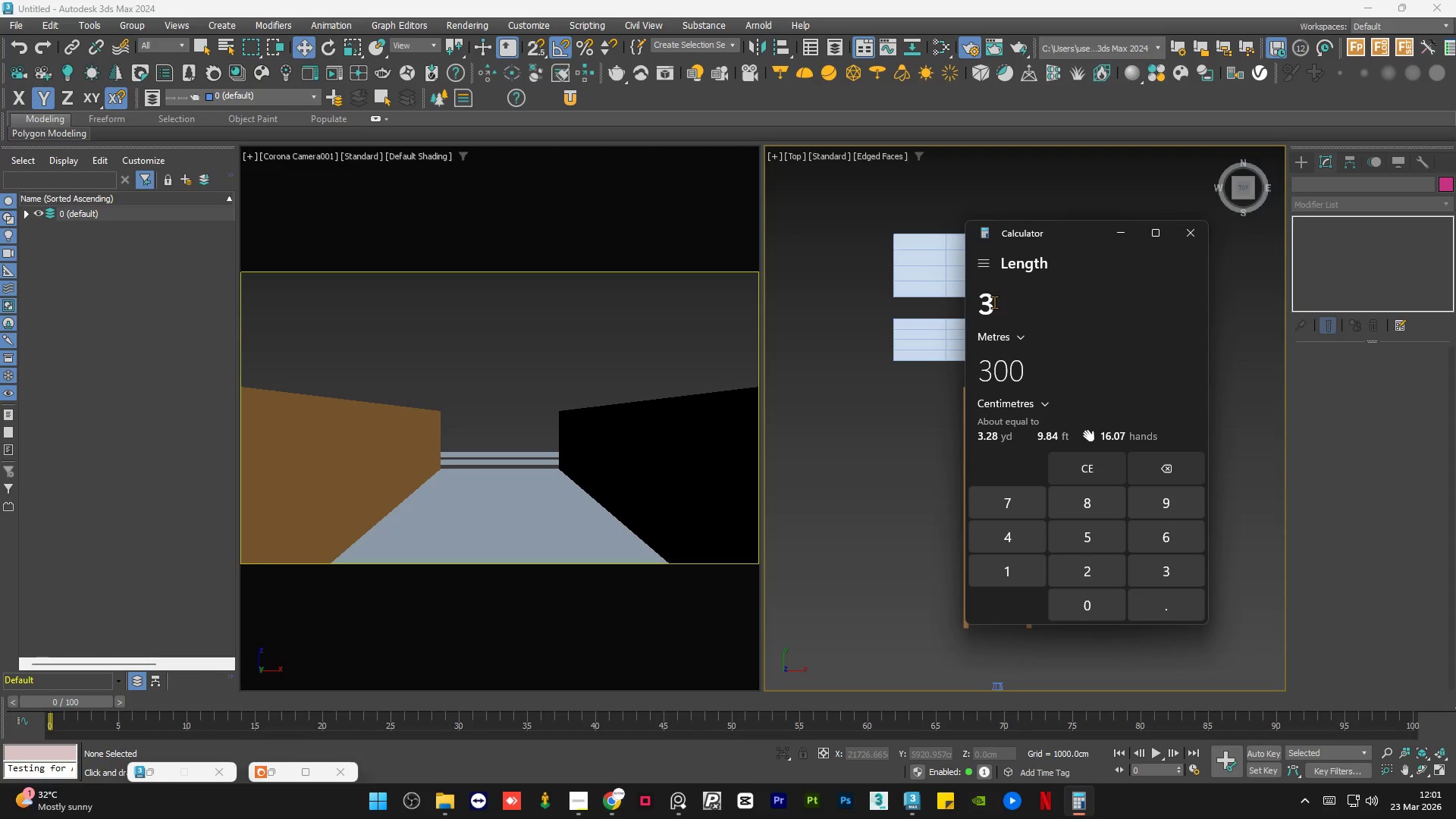 
key(Backspace)
 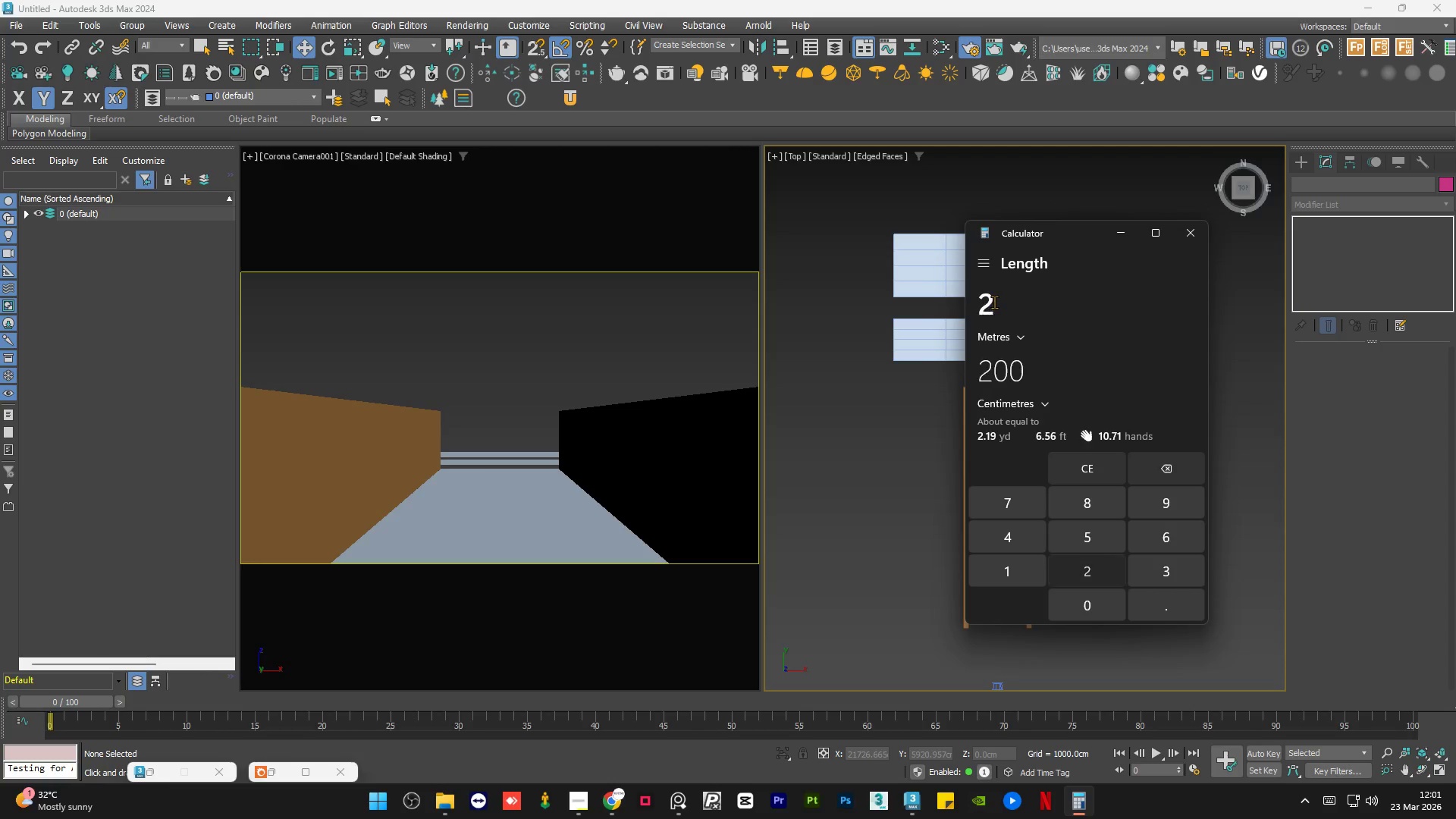 
key(Numpad2)
 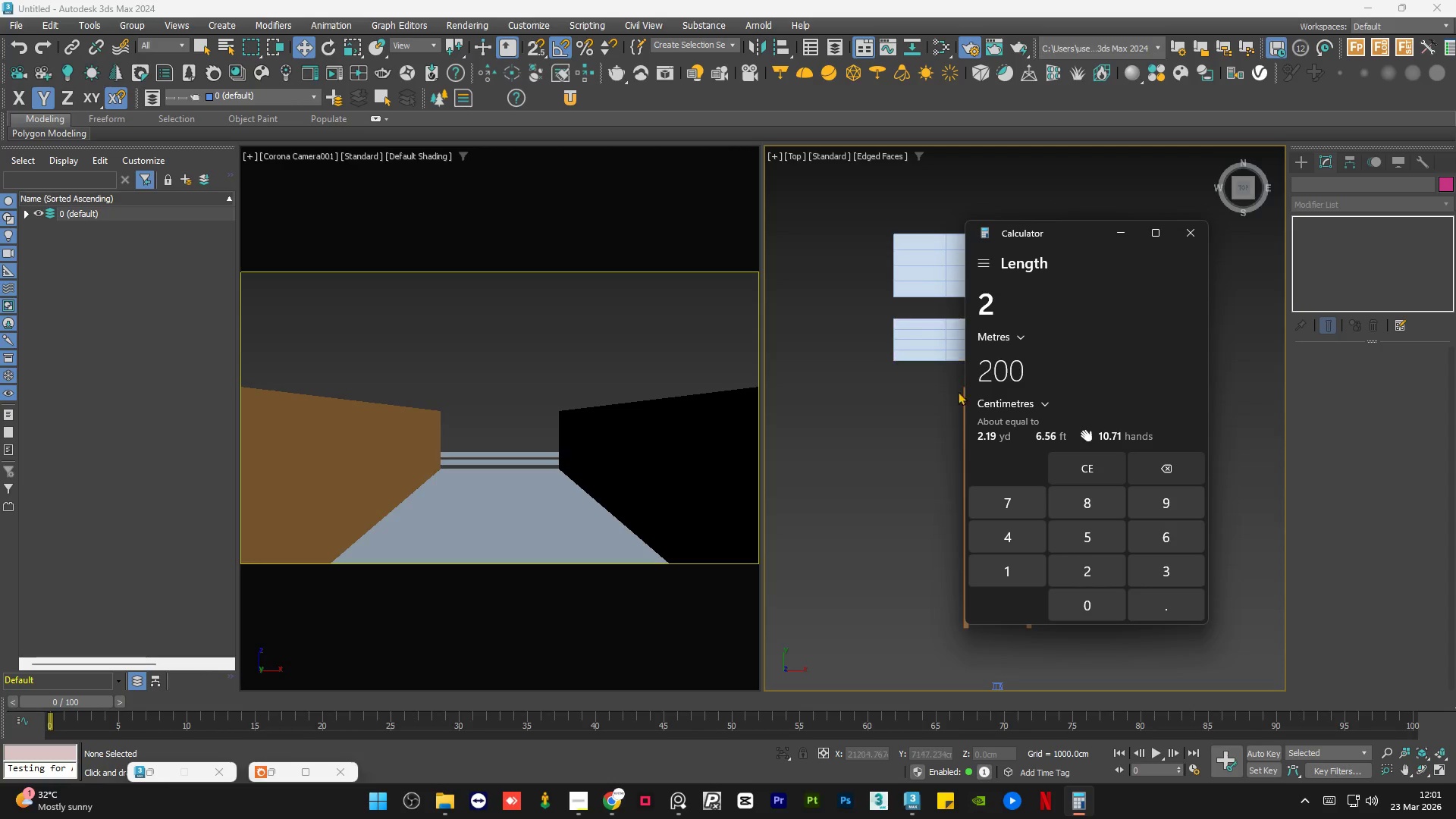 
left_click([891, 464])
 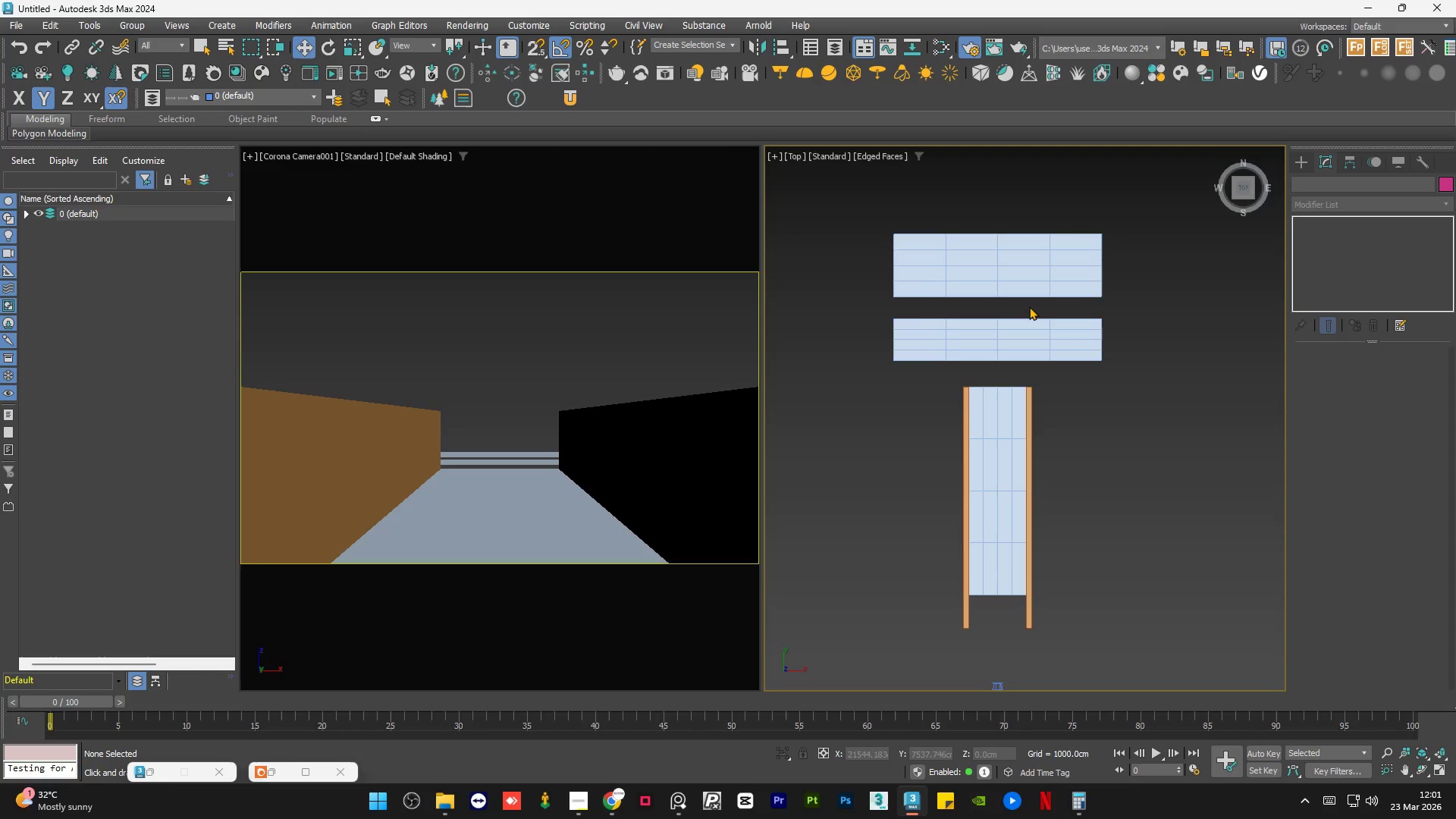 
left_click([1029, 306])
 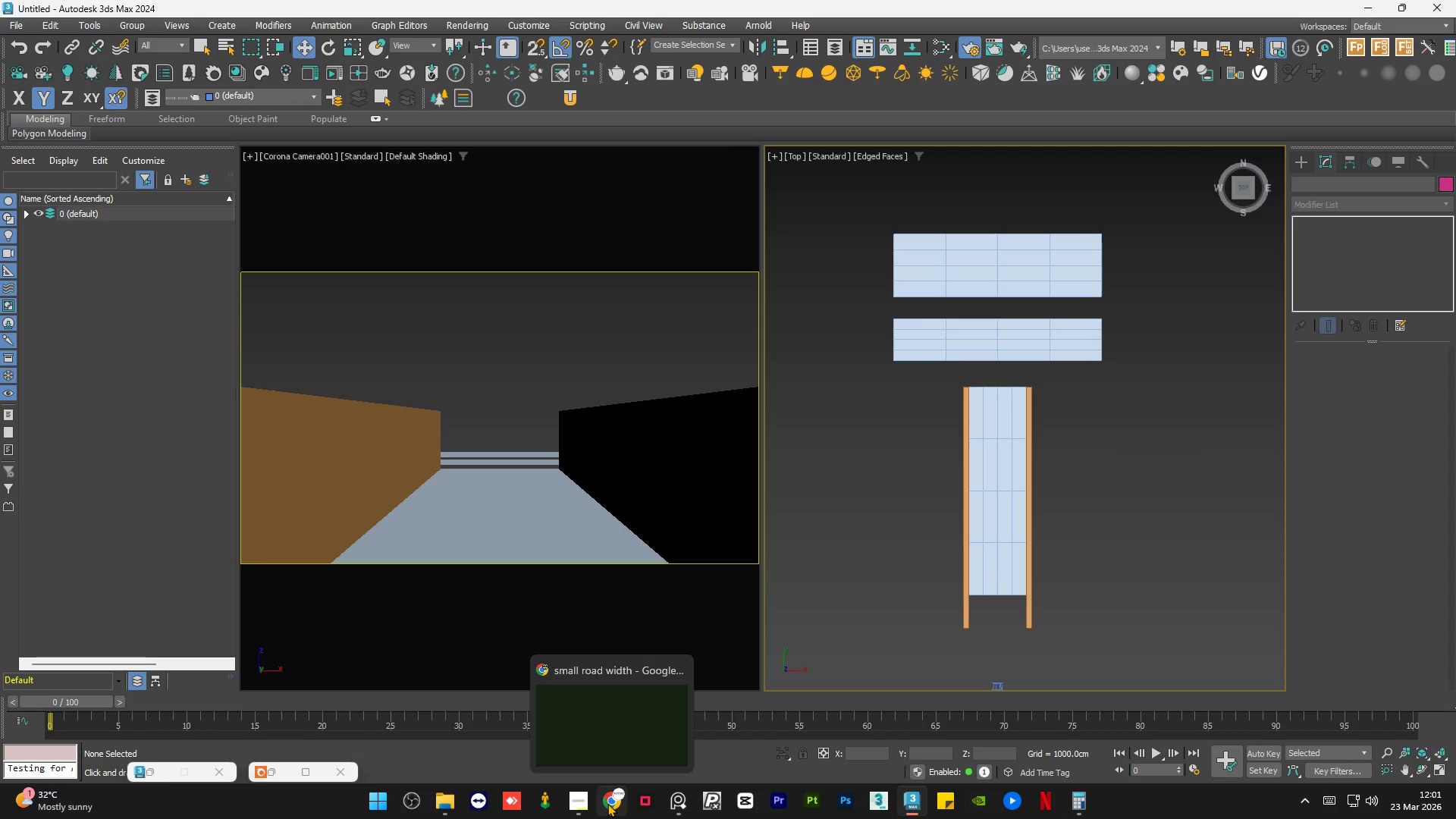 
left_click([607, 803])
 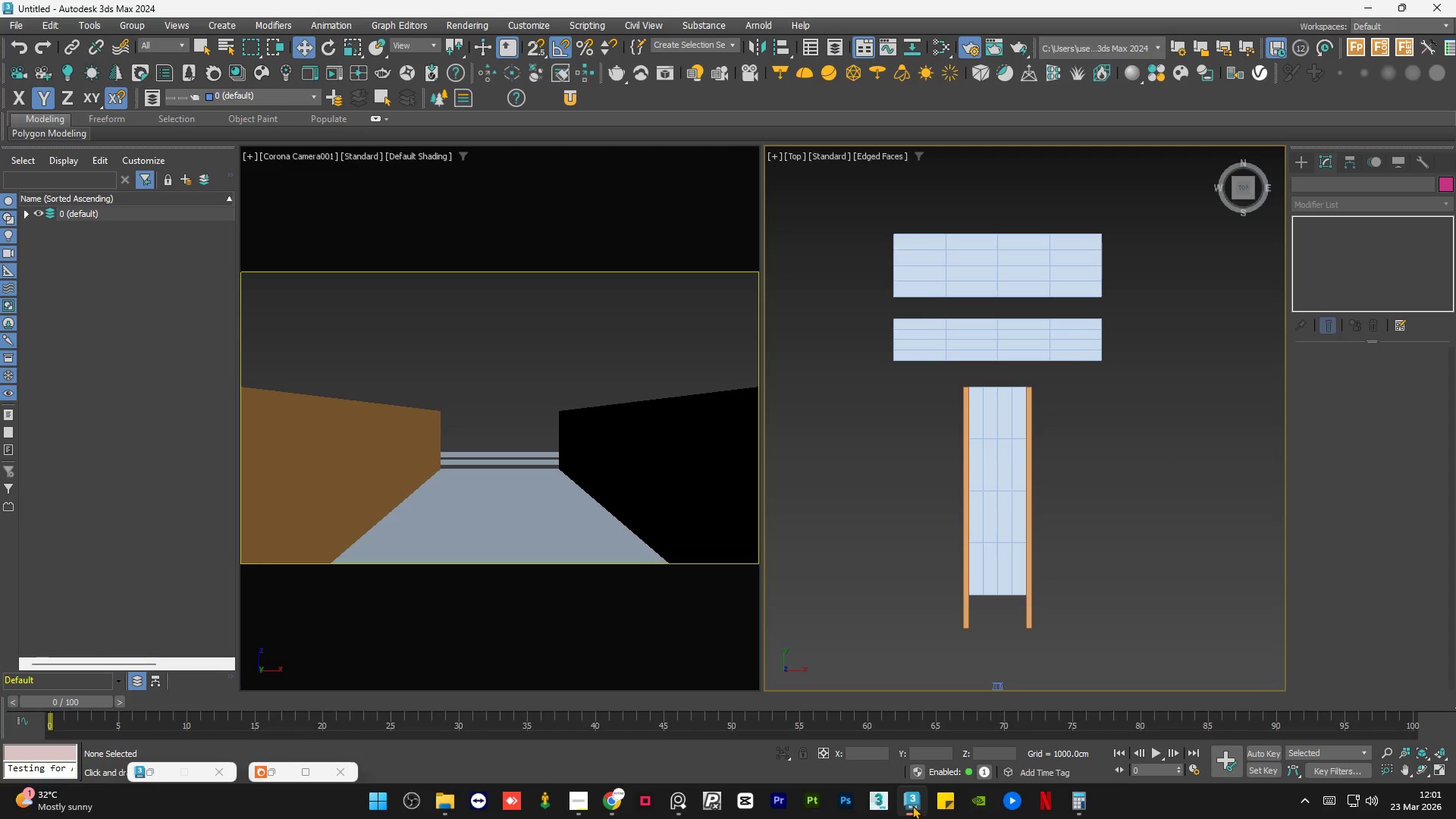 
wait(20.64)
 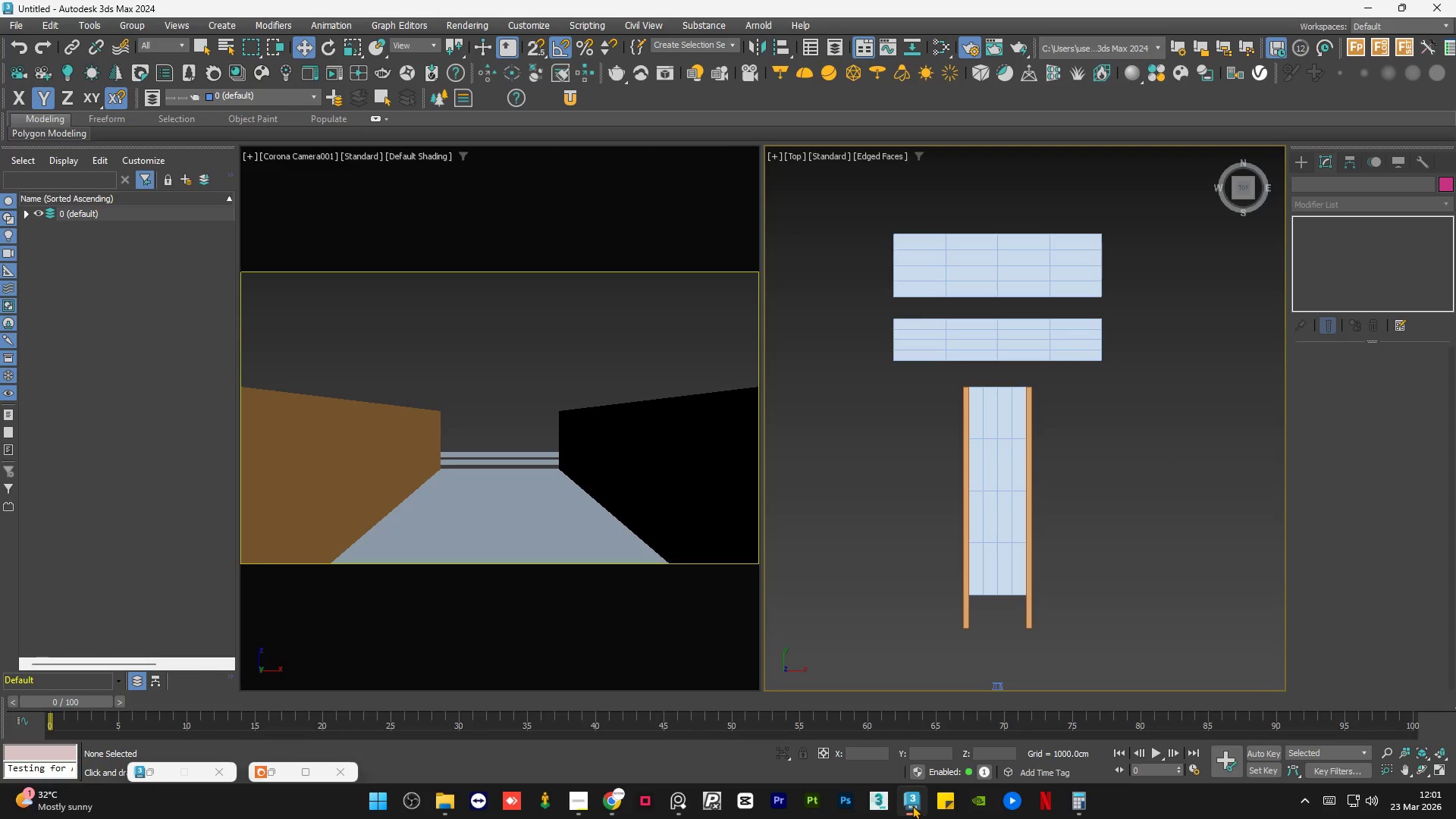 
left_click([989, 322])
 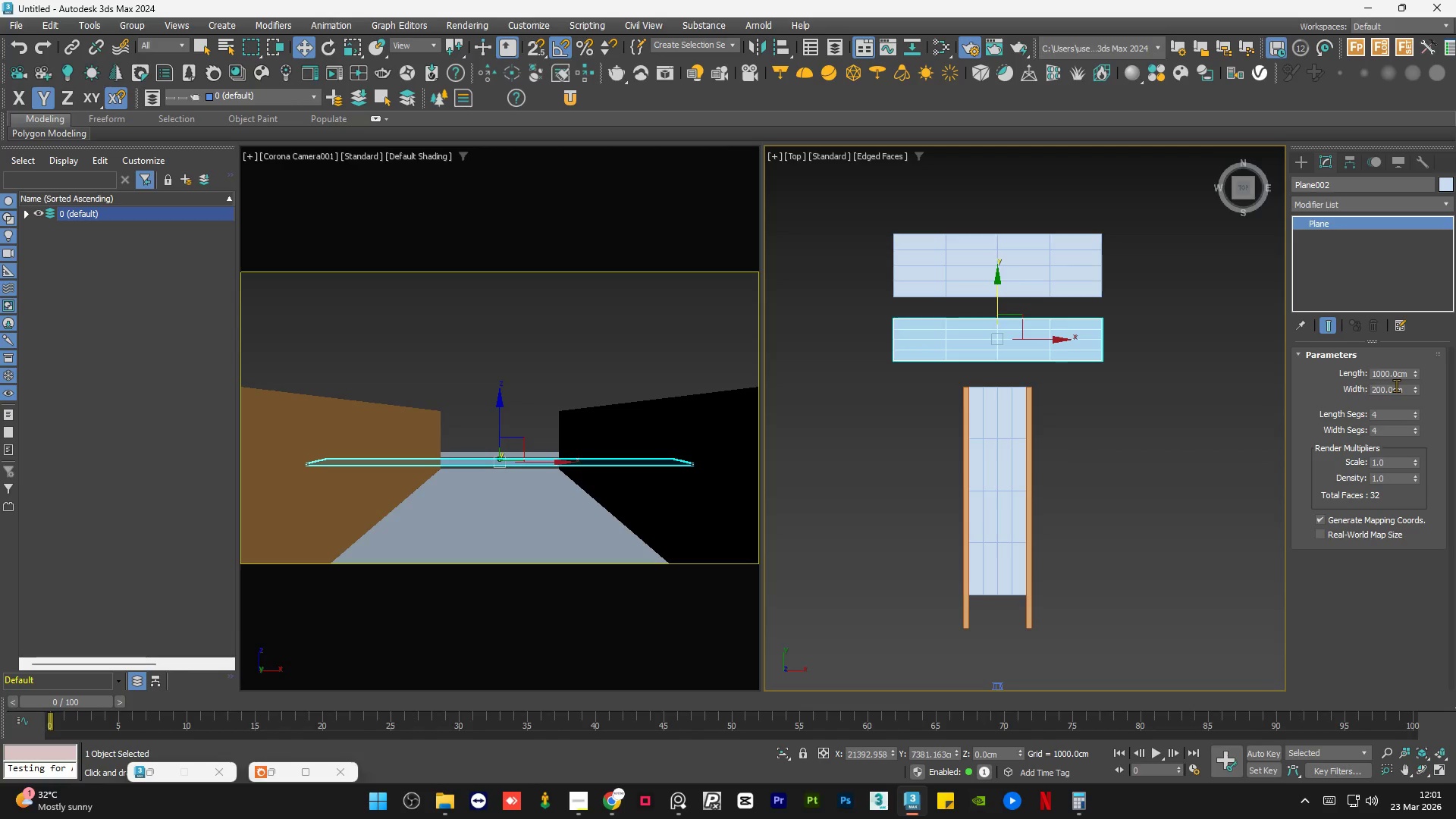 
double_click([1396, 385])
 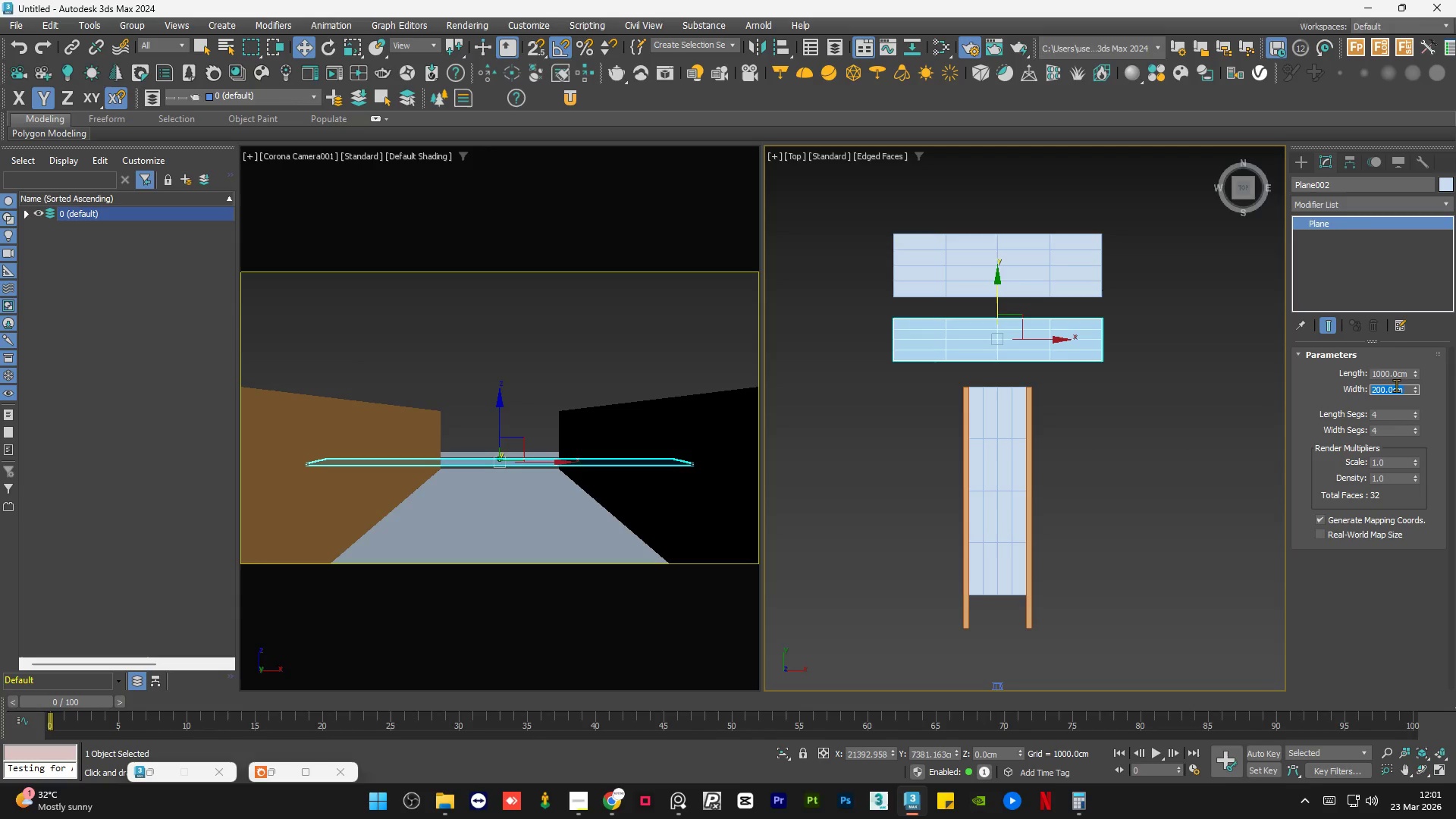 
key(Numpad1)
 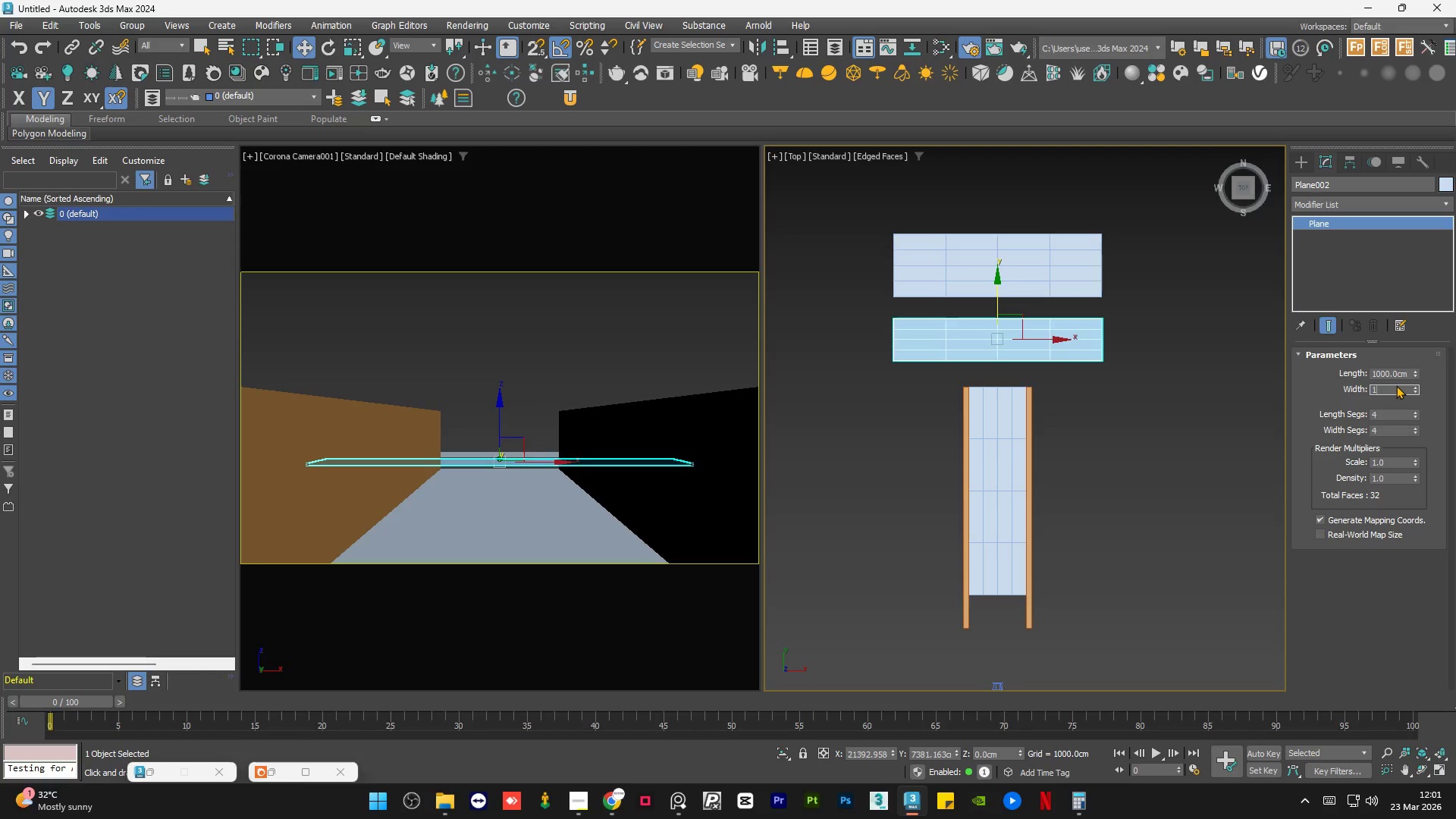 
key(Numpad5)
 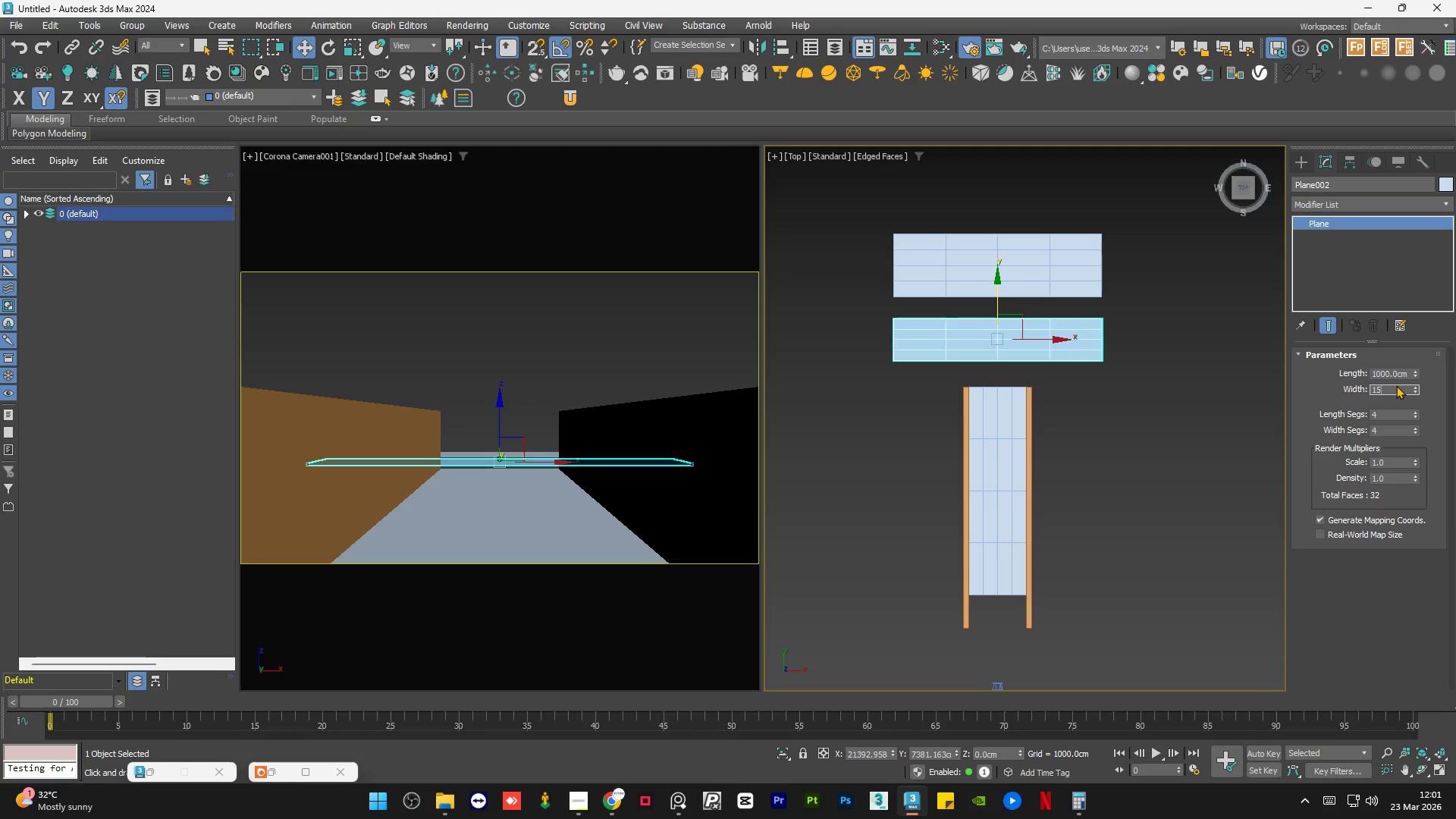 
key(Numpad0)
 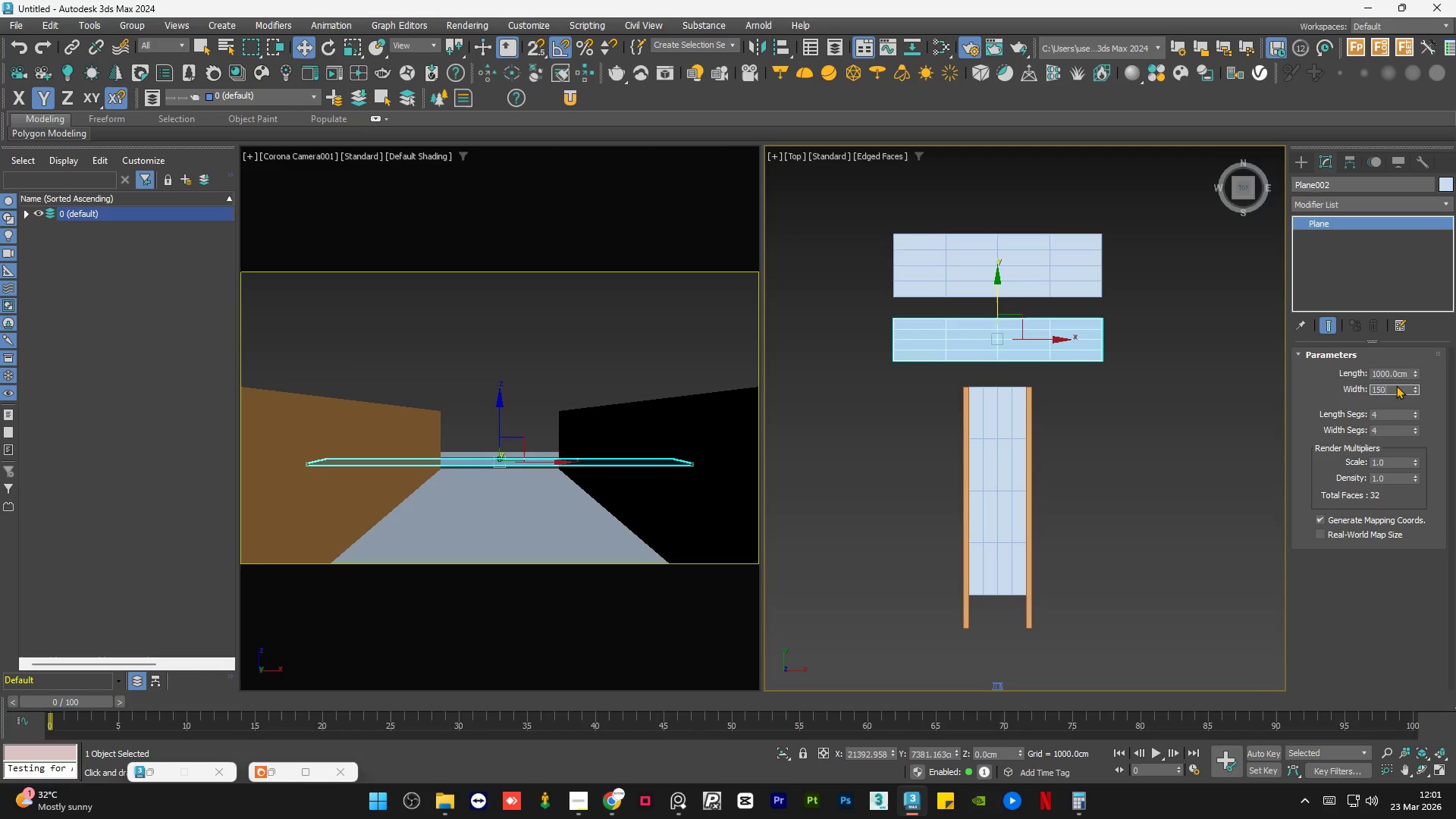 
key(NumpadEnter)
 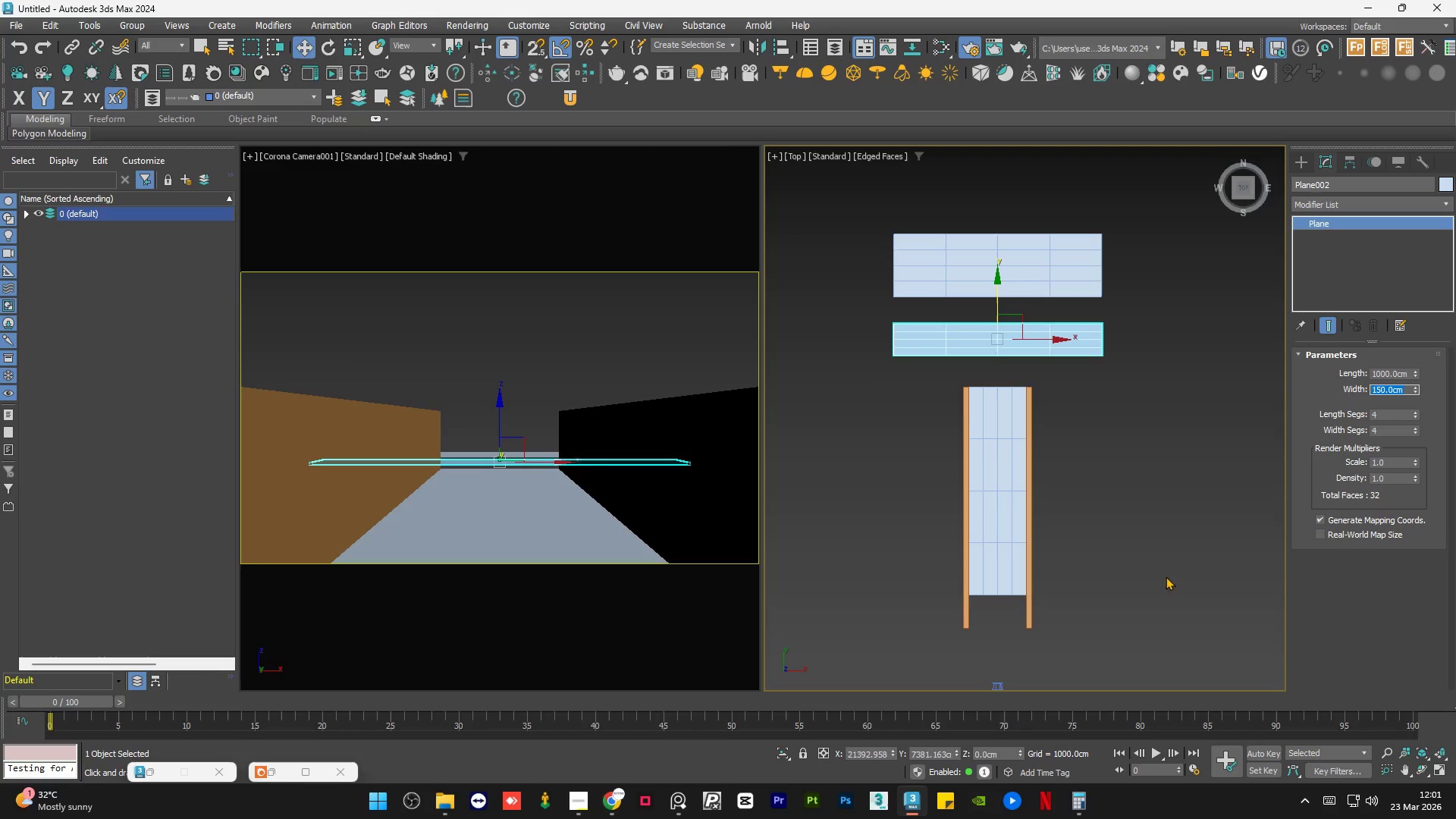 
left_click([1107, 482])
 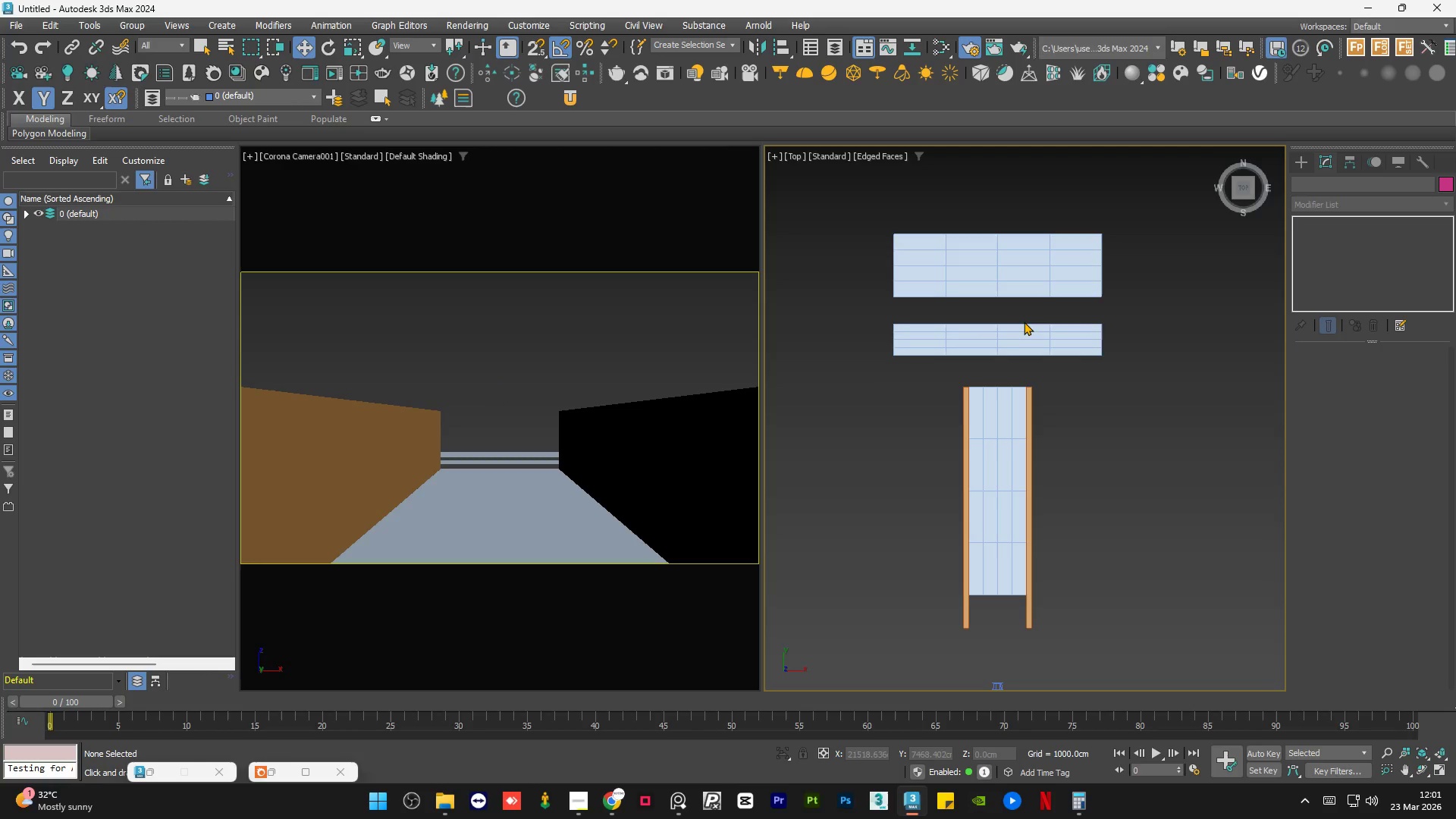 
left_click([1018, 341])
 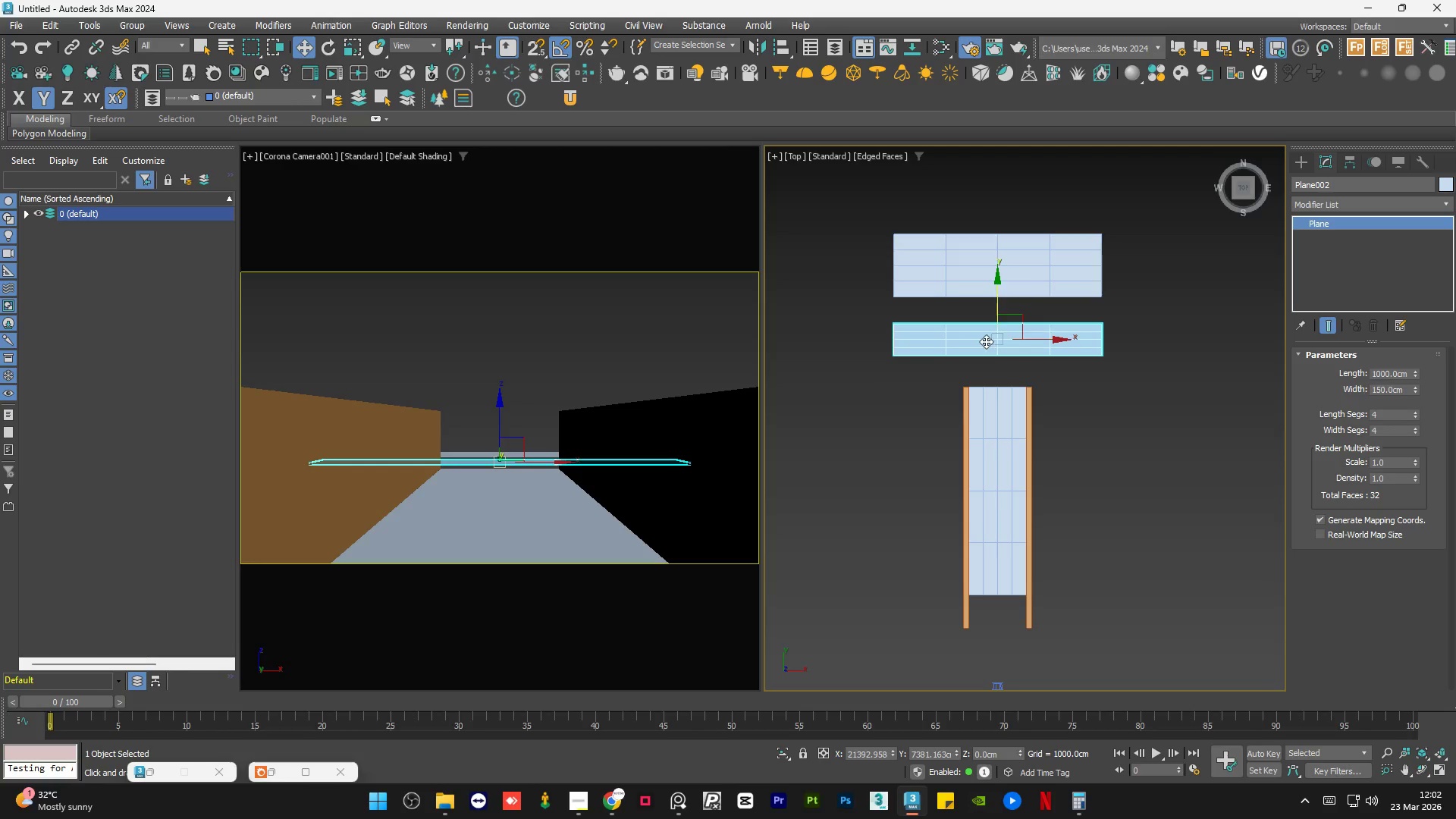 
scroll: coordinate [994, 336], scroll_direction: up, amount: 3.0
 